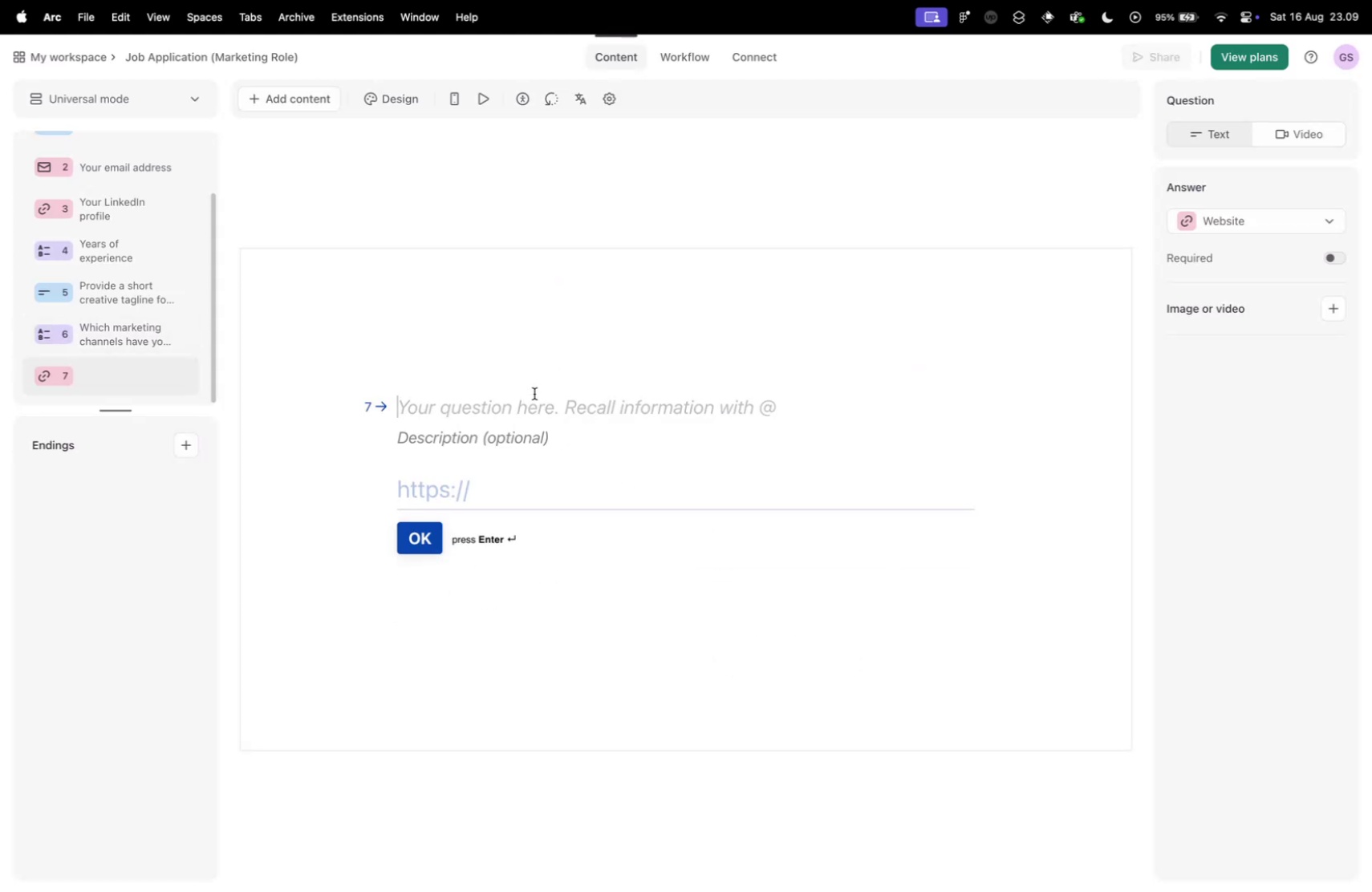 
type(Yourt)
key(Backspace)
type( portfo)
 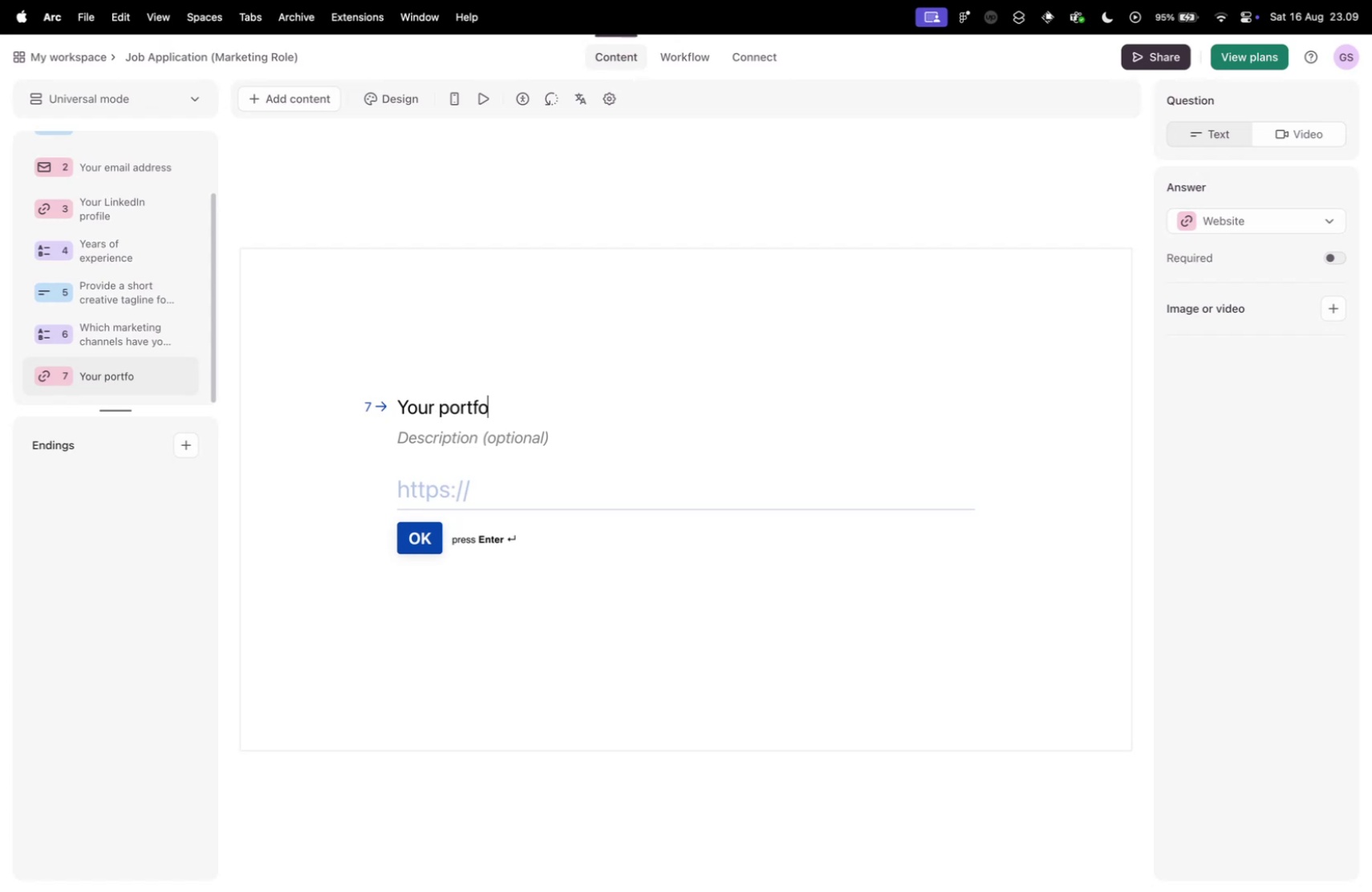 
key(Alt+OptionLeft)
 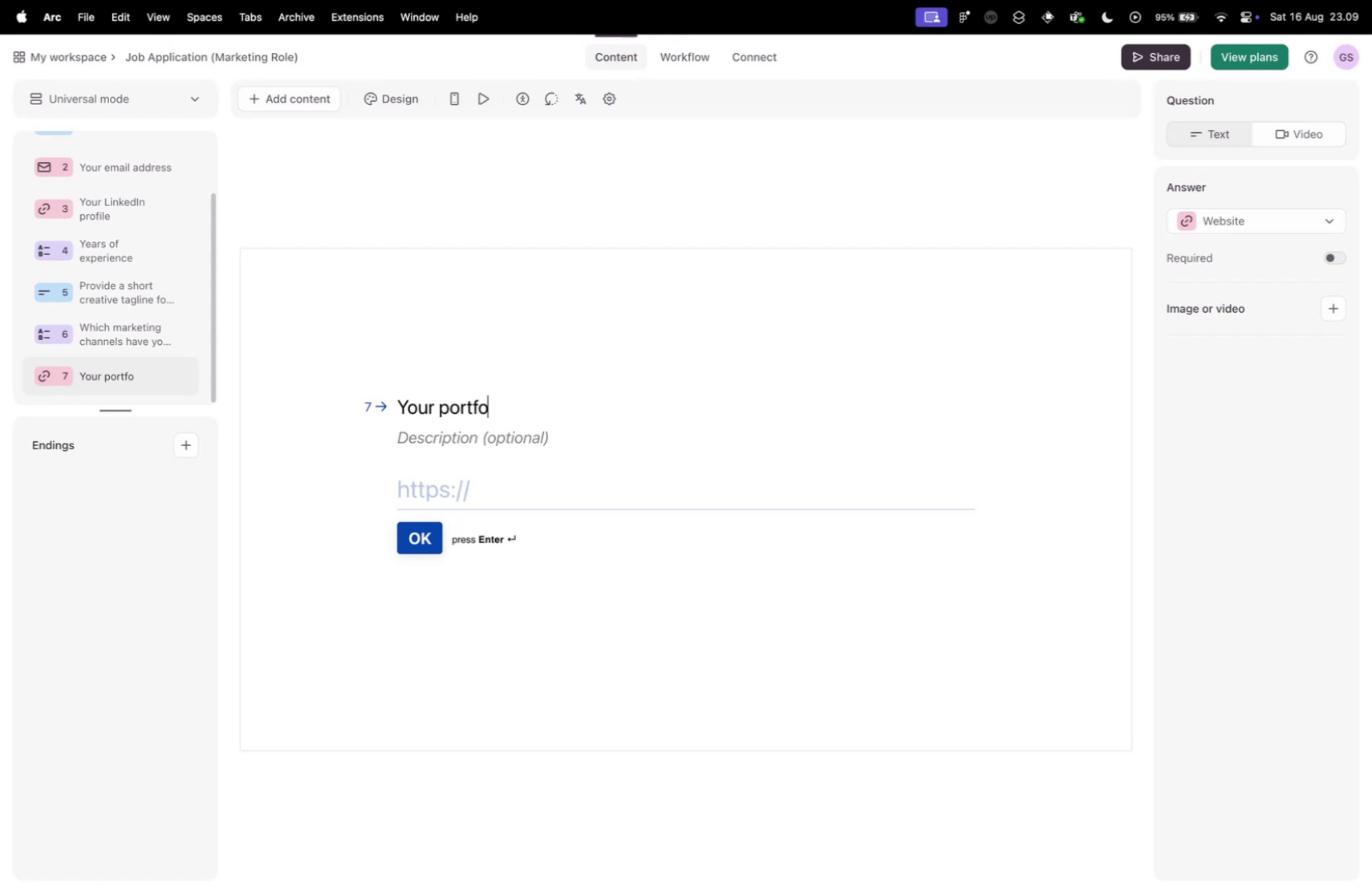 
key(Control+ControlLeft)
 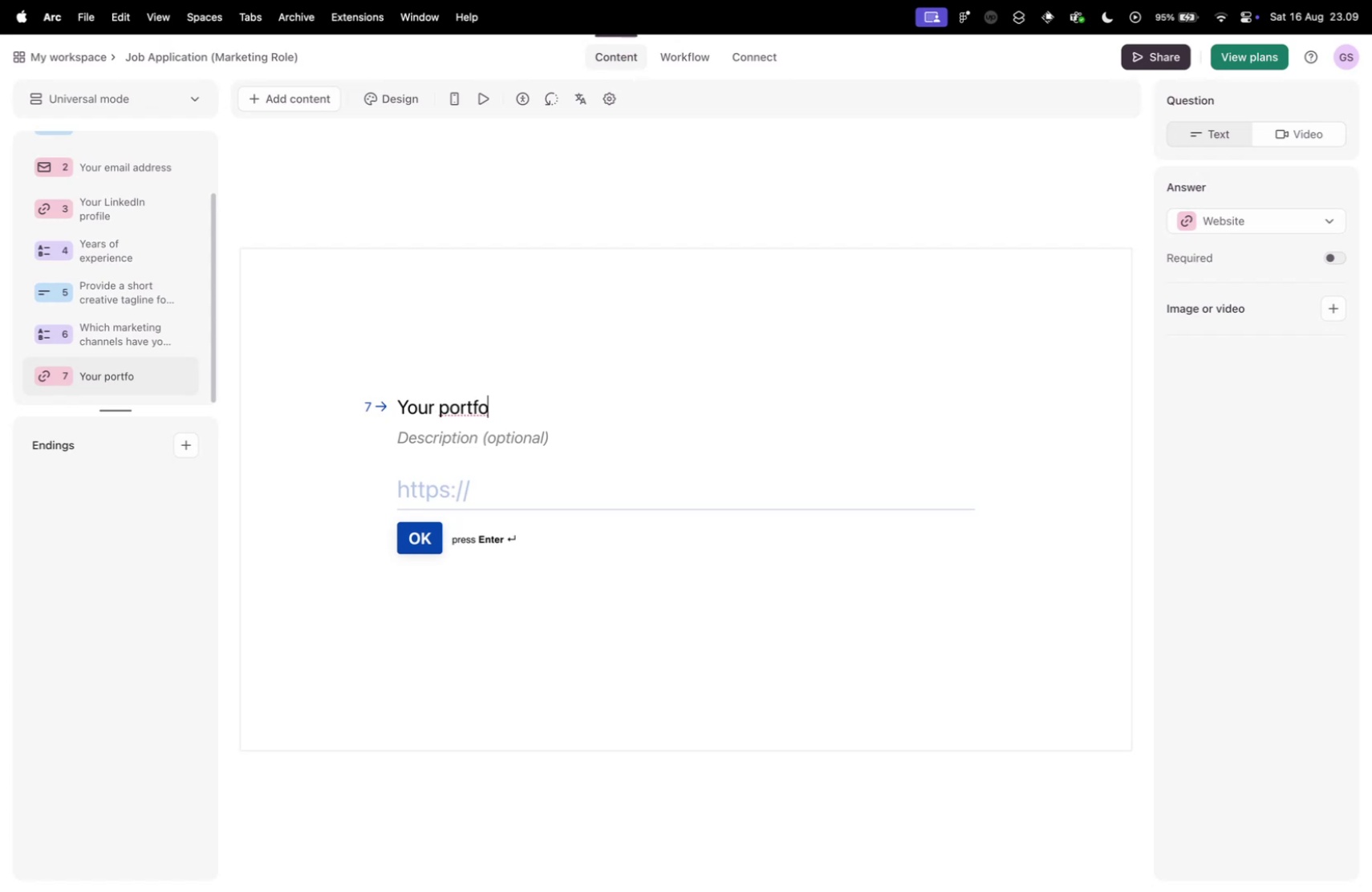 
key(Control+Tab)
 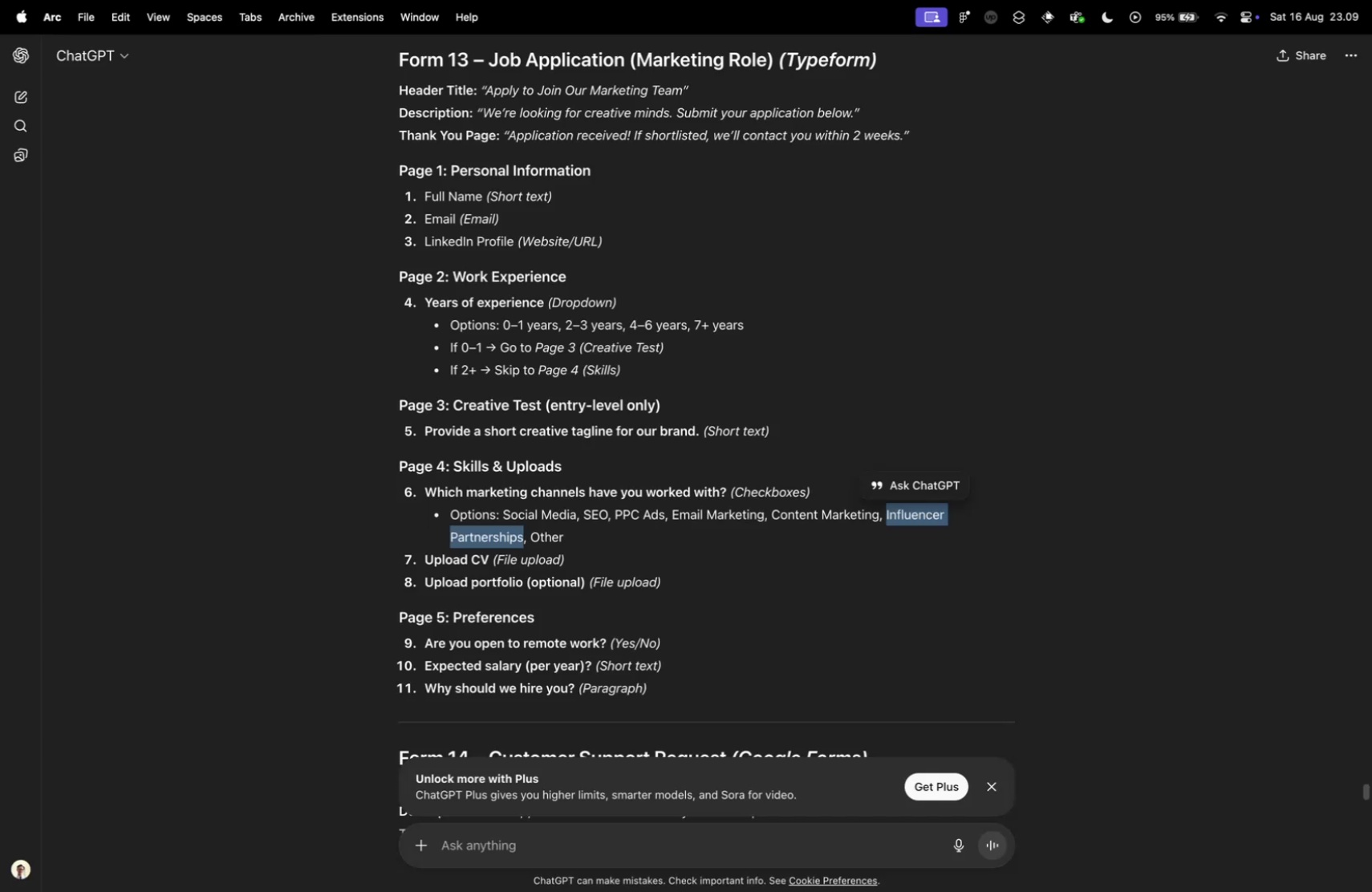 
key(Control+ControlLeft)
 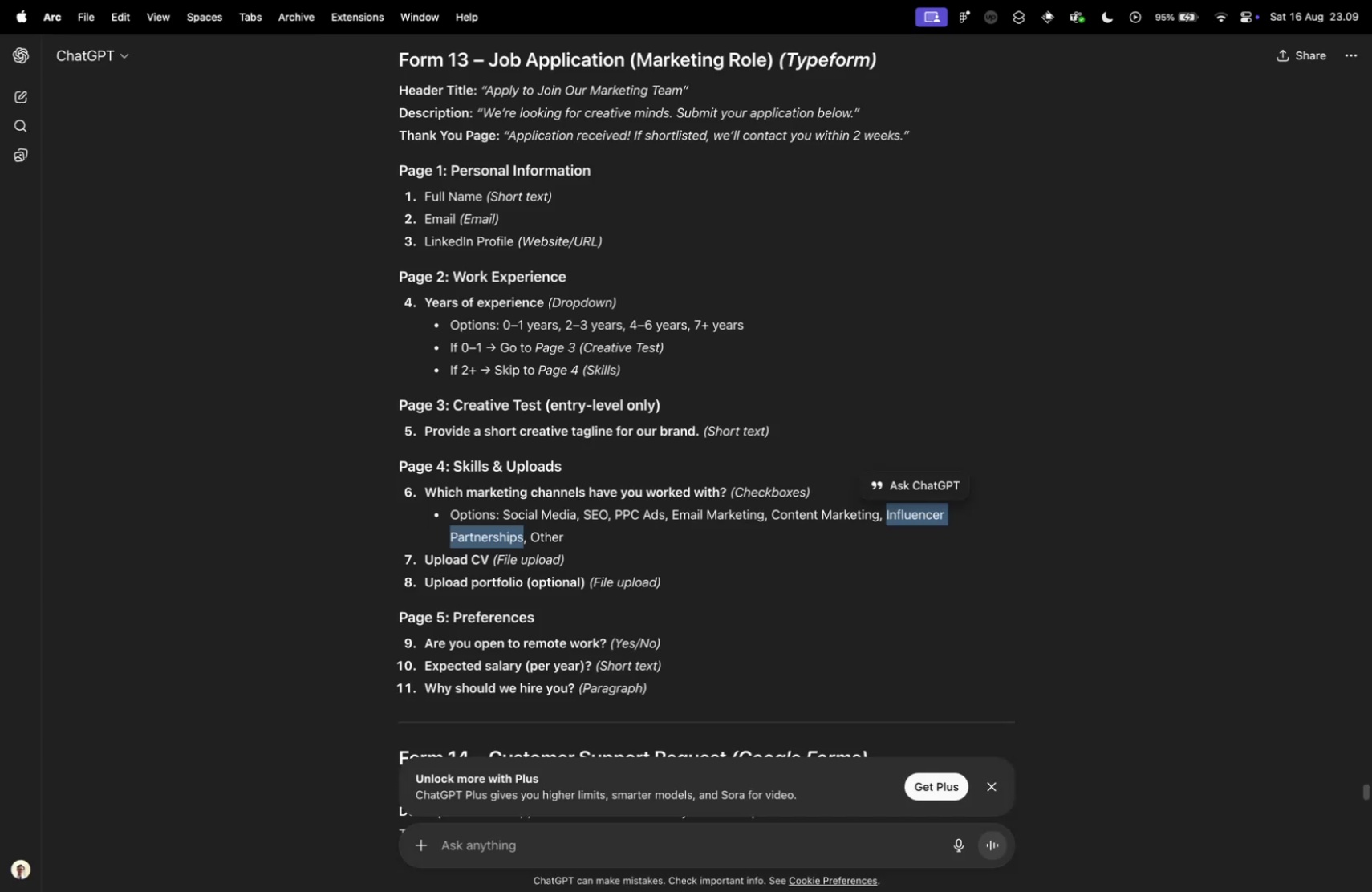 
key(Control+Tab)
 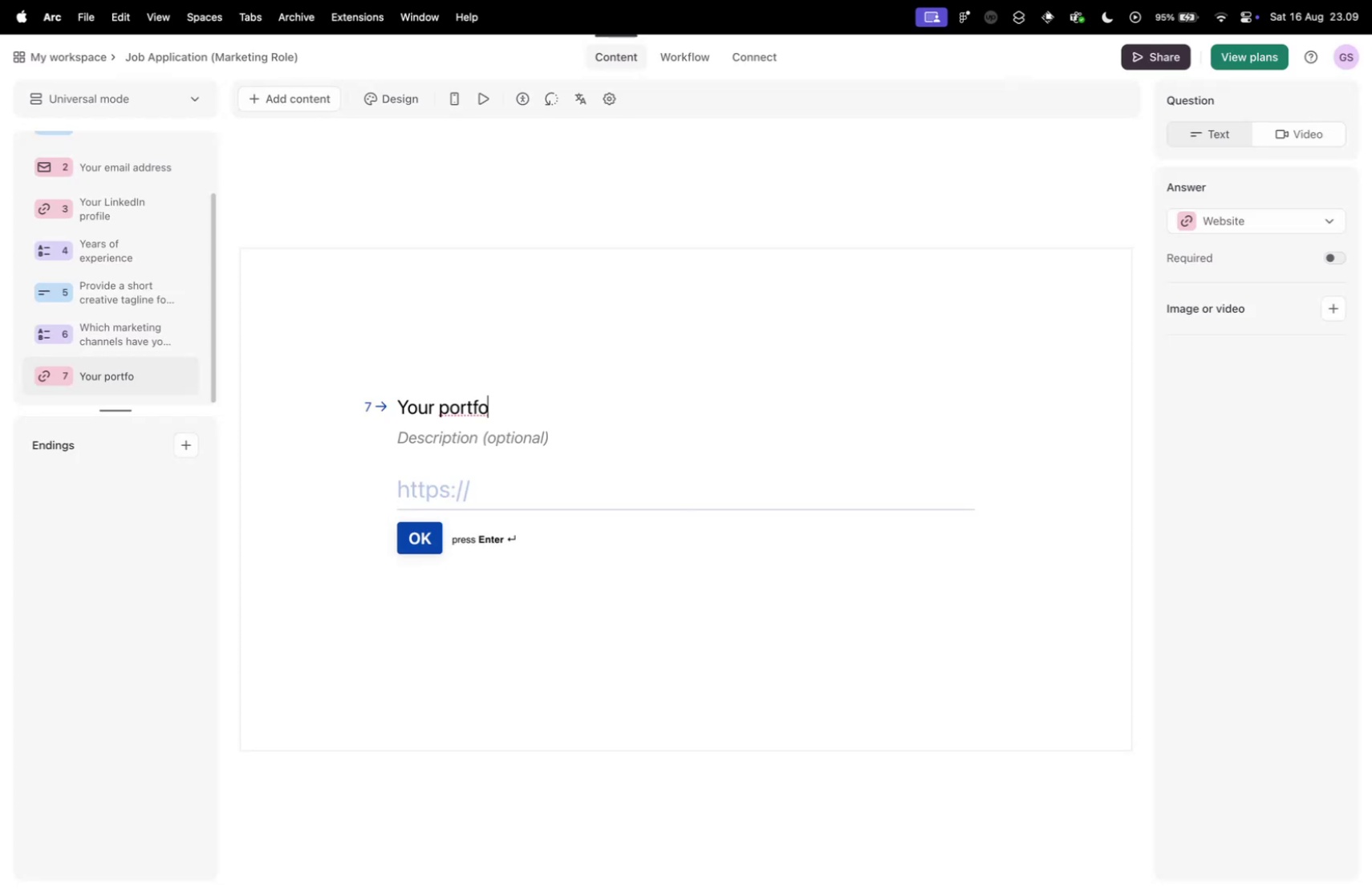 
key(Backspace)
 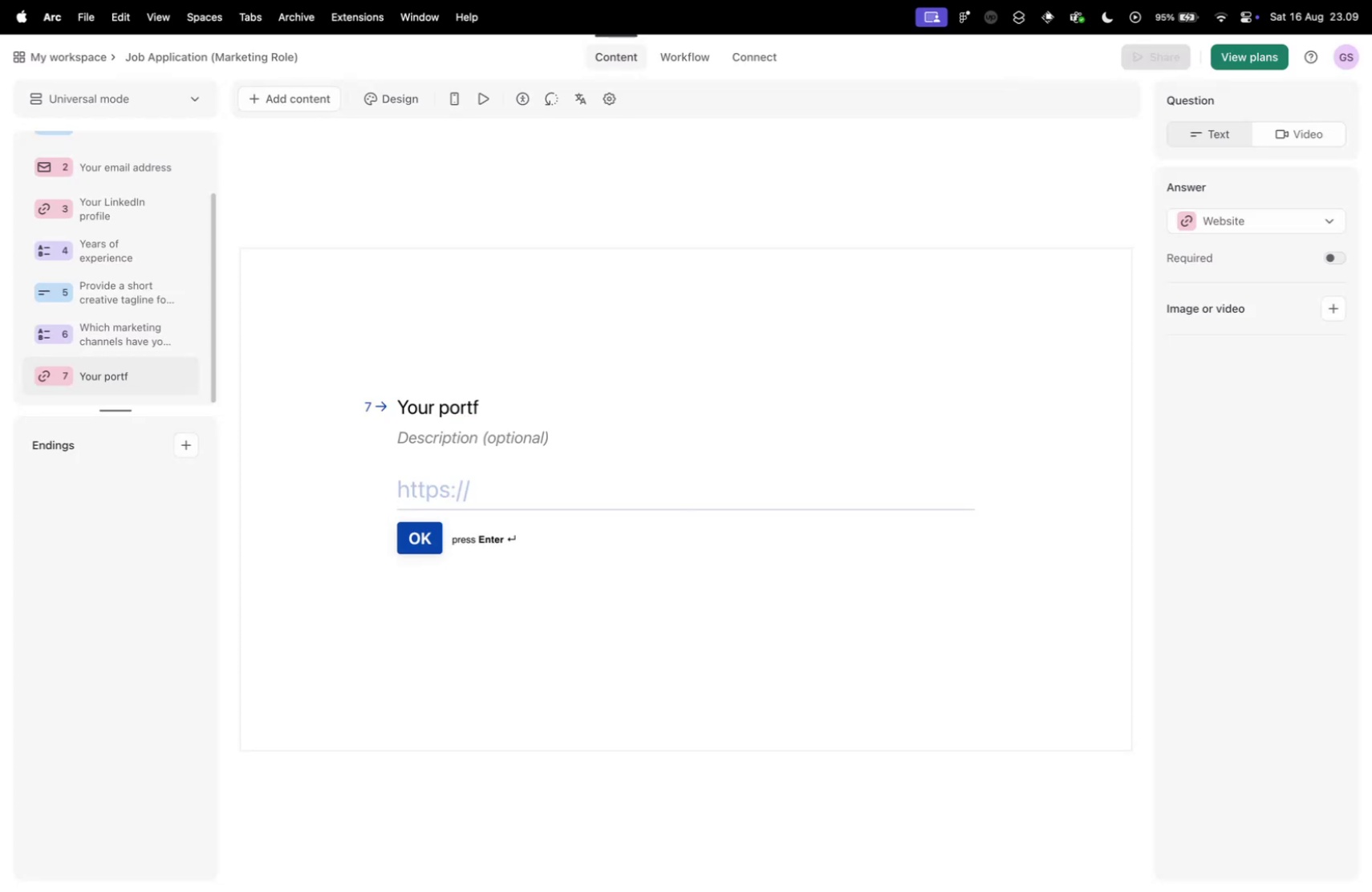 
key(Backspace)
 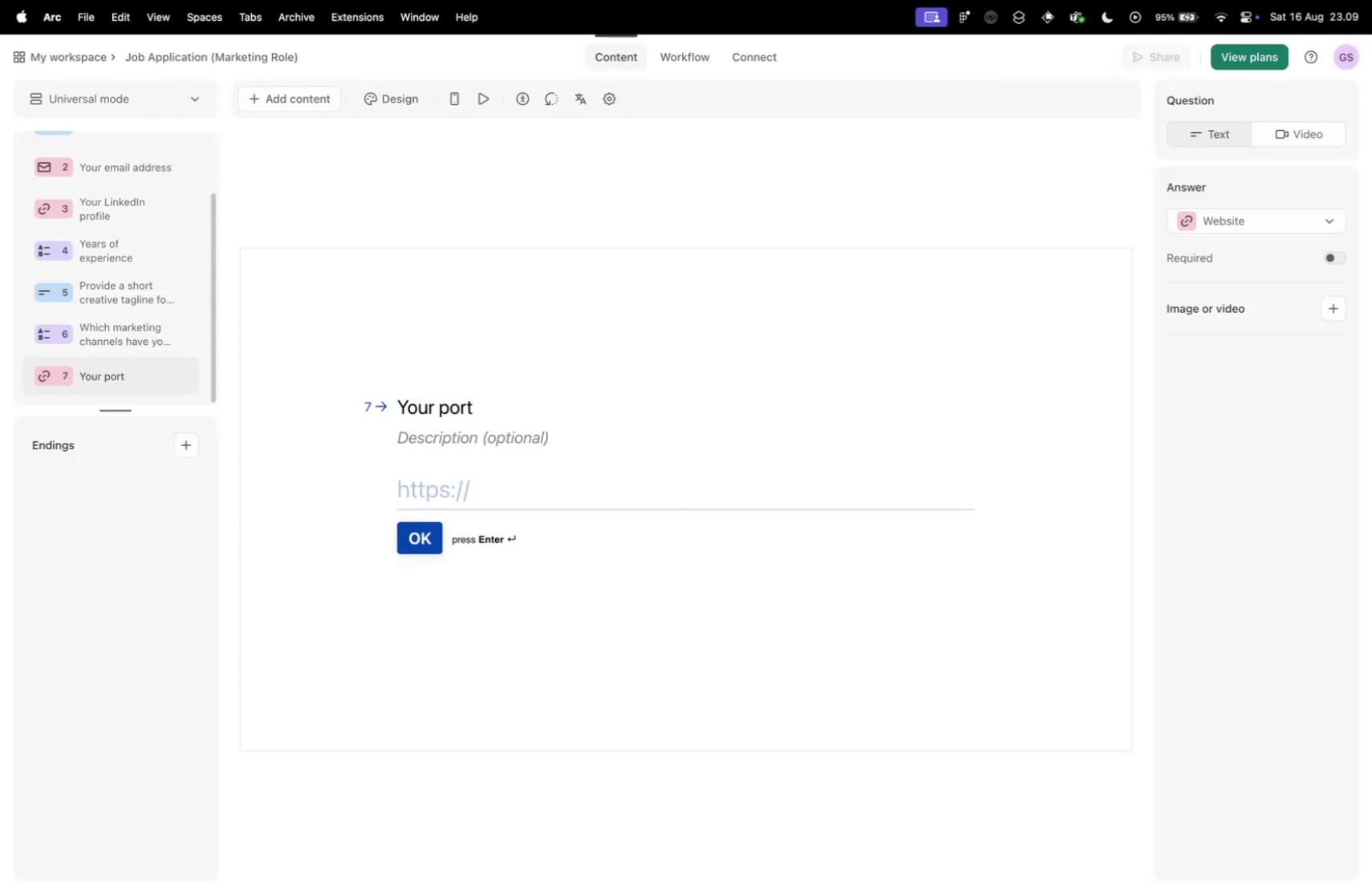 
key(Backspace)
 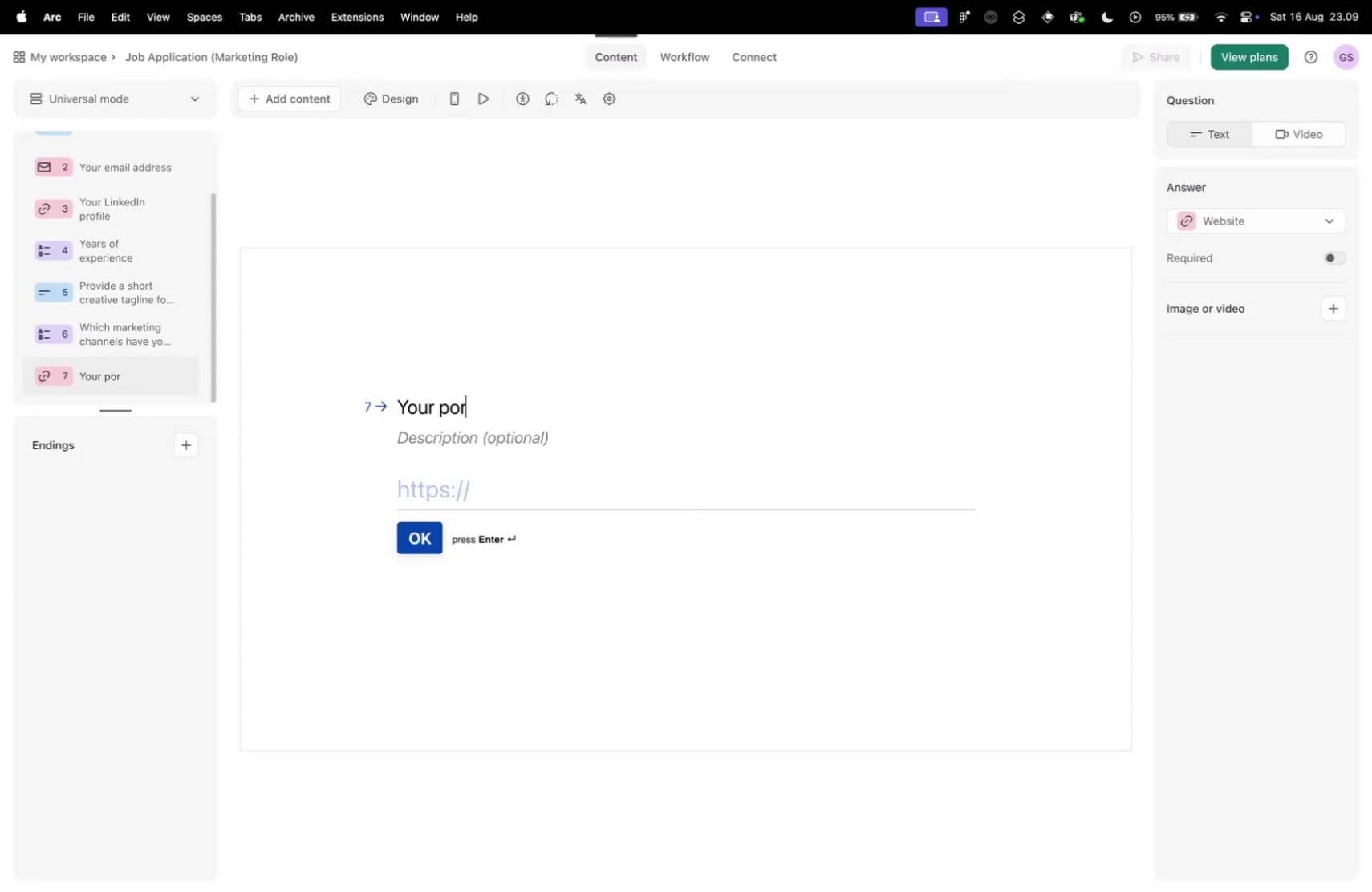 
key(Backspace)
 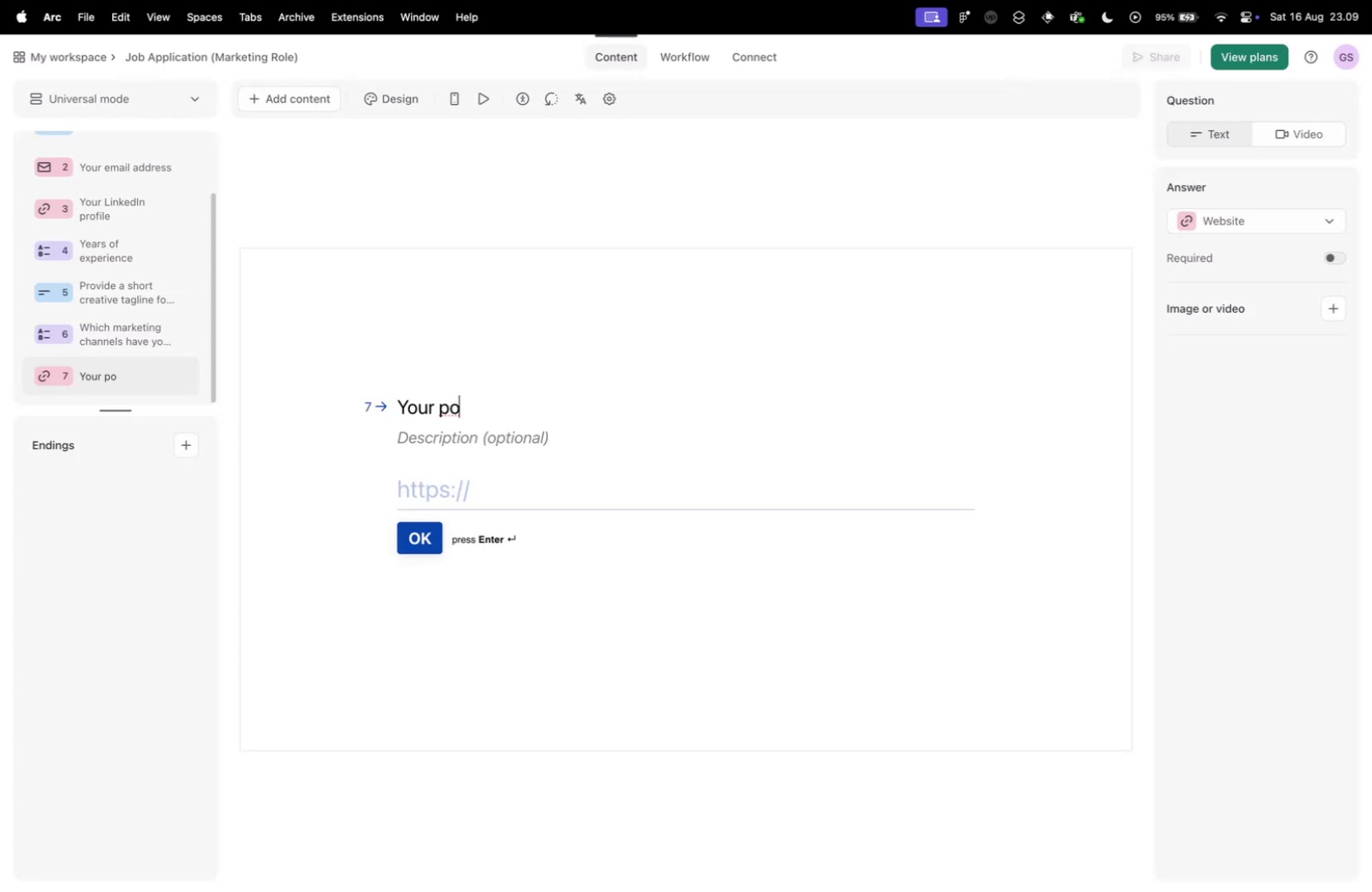 
key(Backspace)
 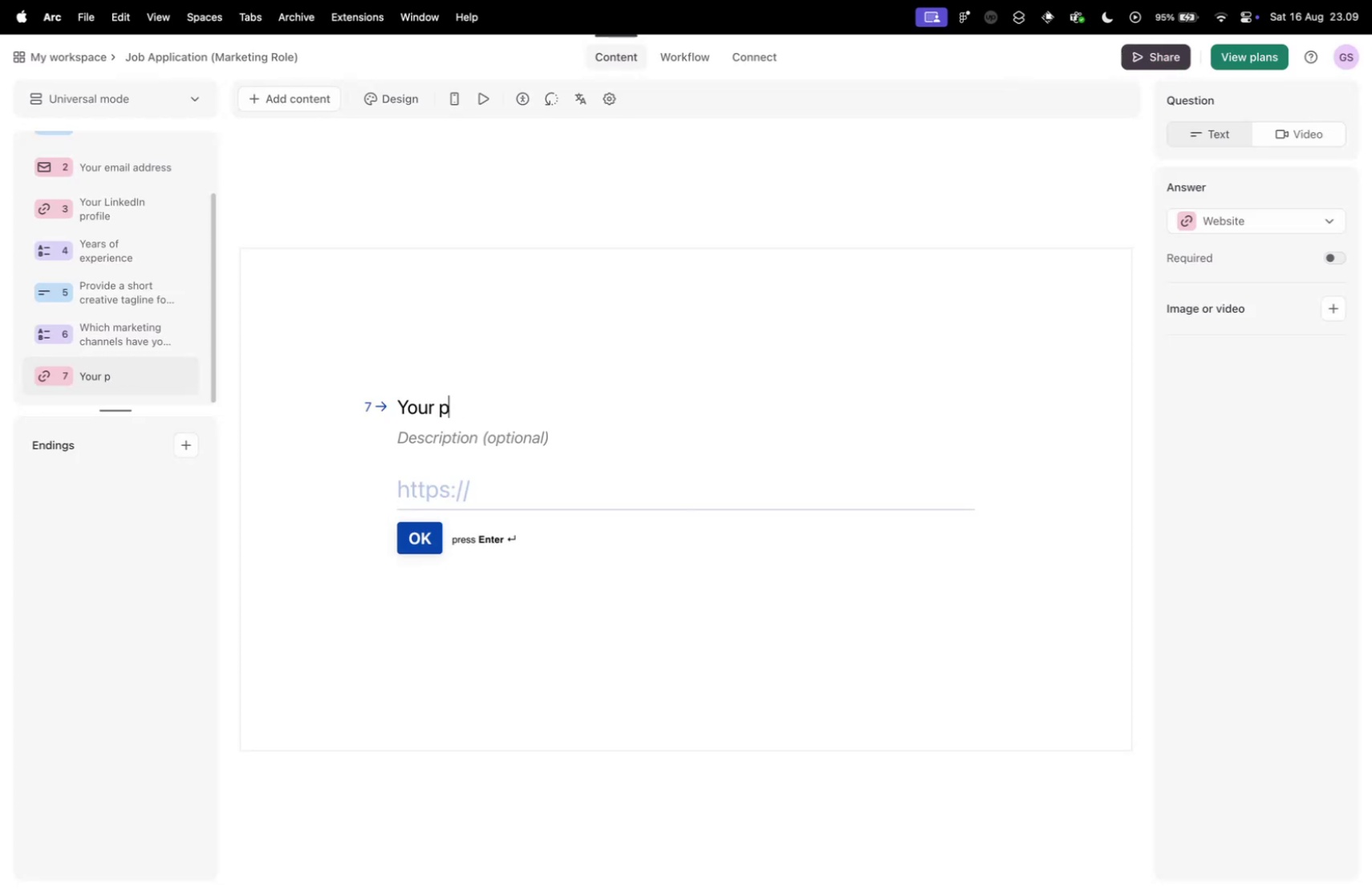 
key(Backspace)
 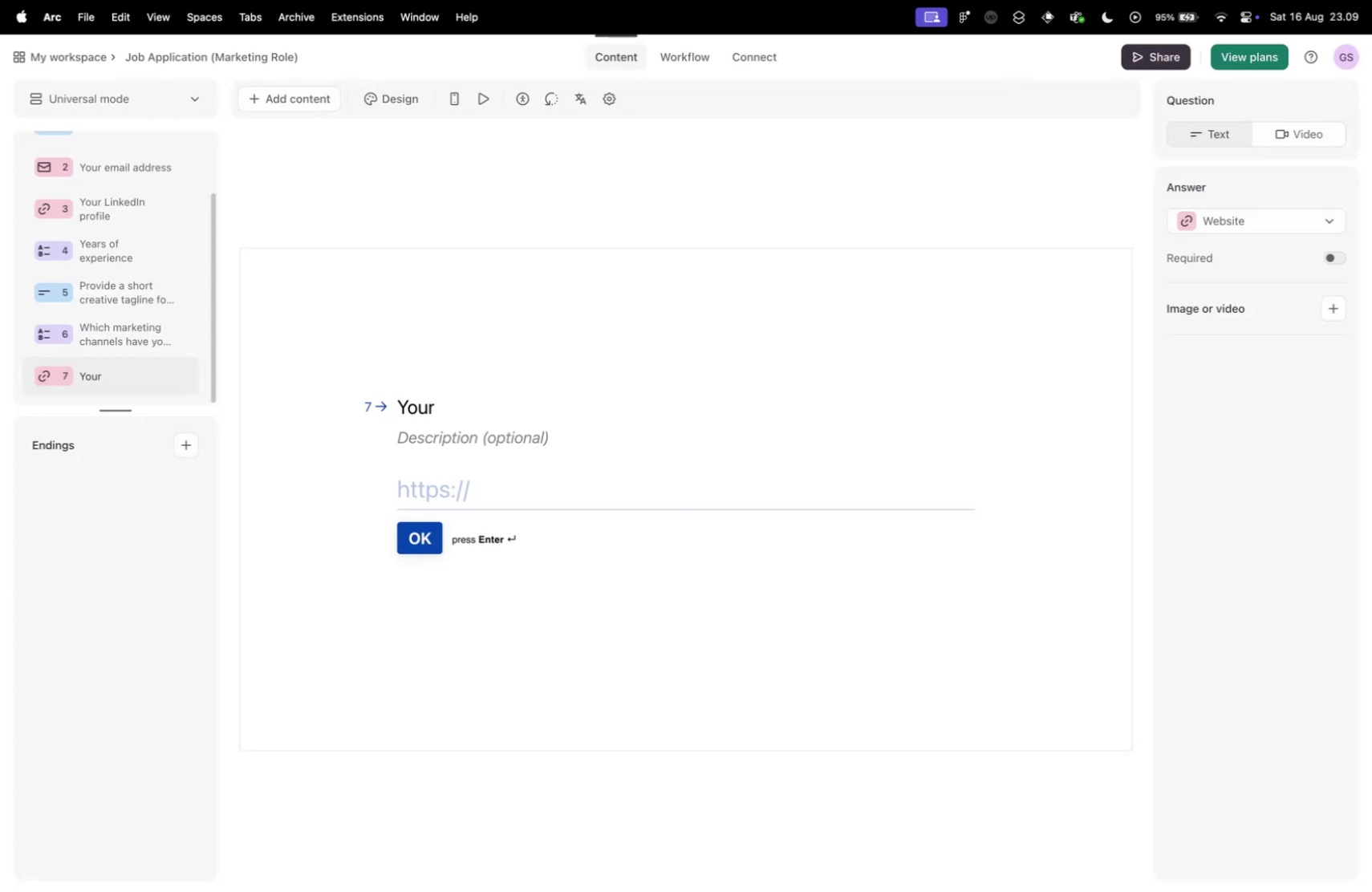 
key(Backspace)
 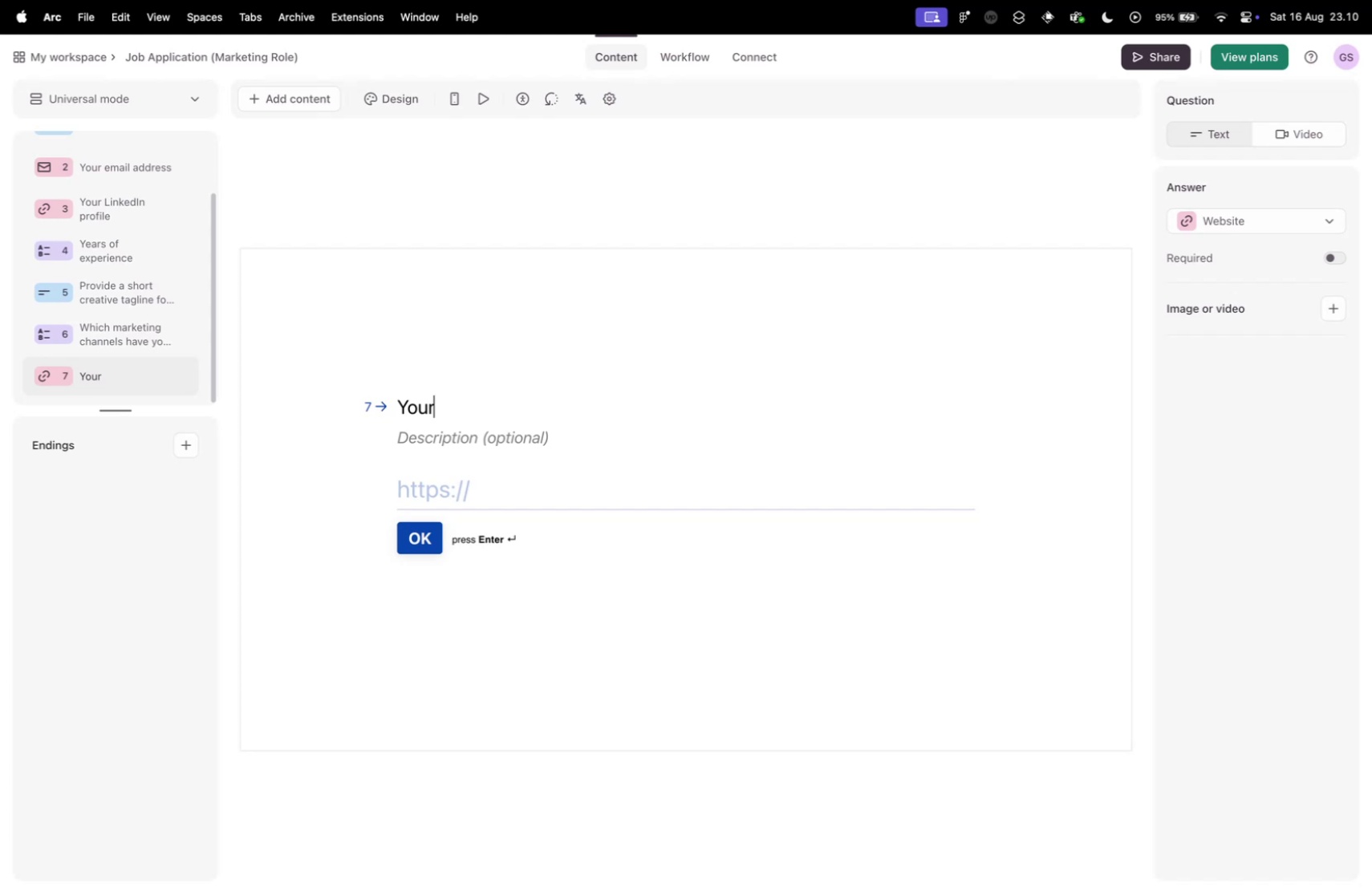 
key(Control+ControlLeft)
 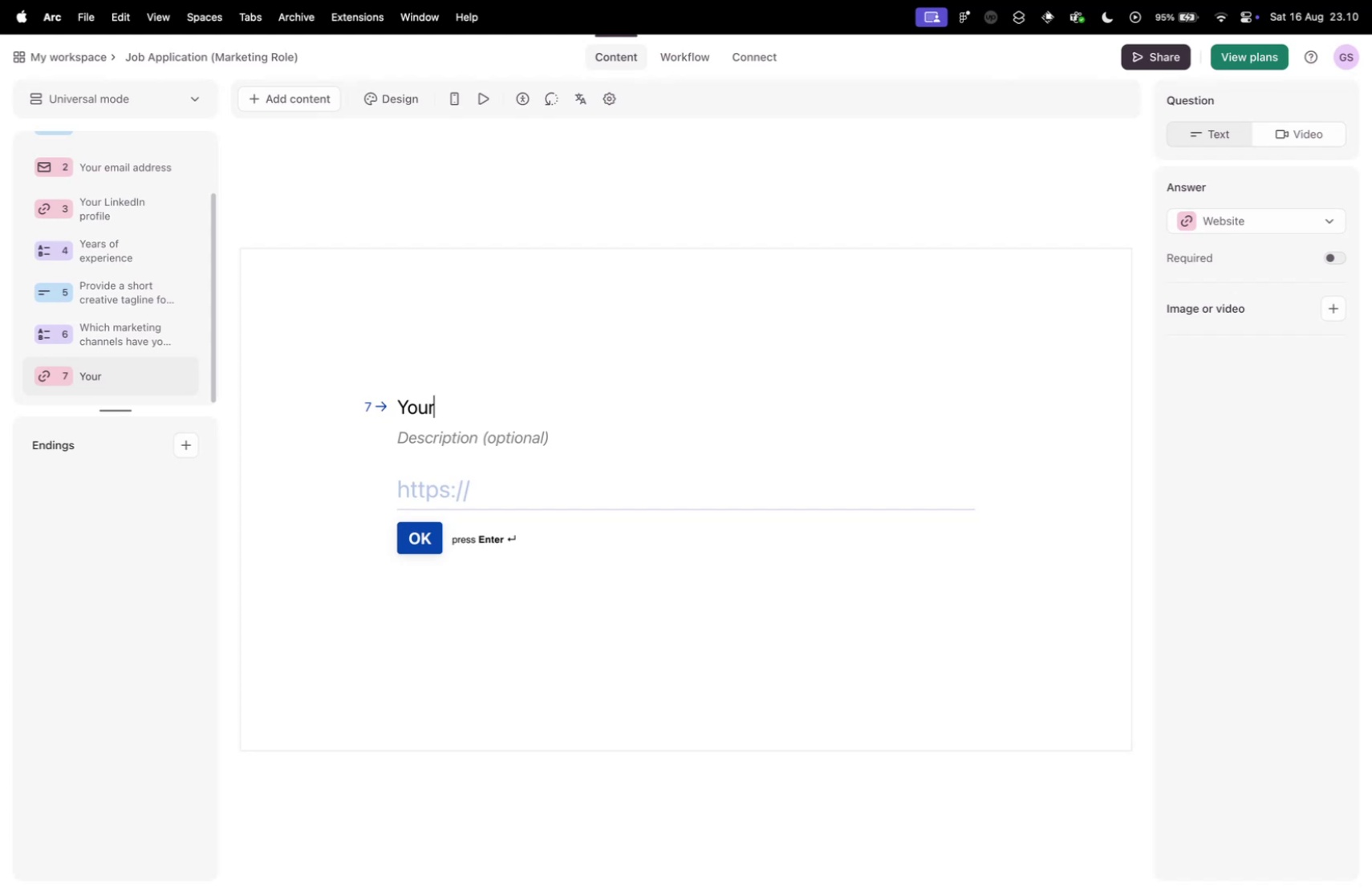 
key(Control+Tab)
 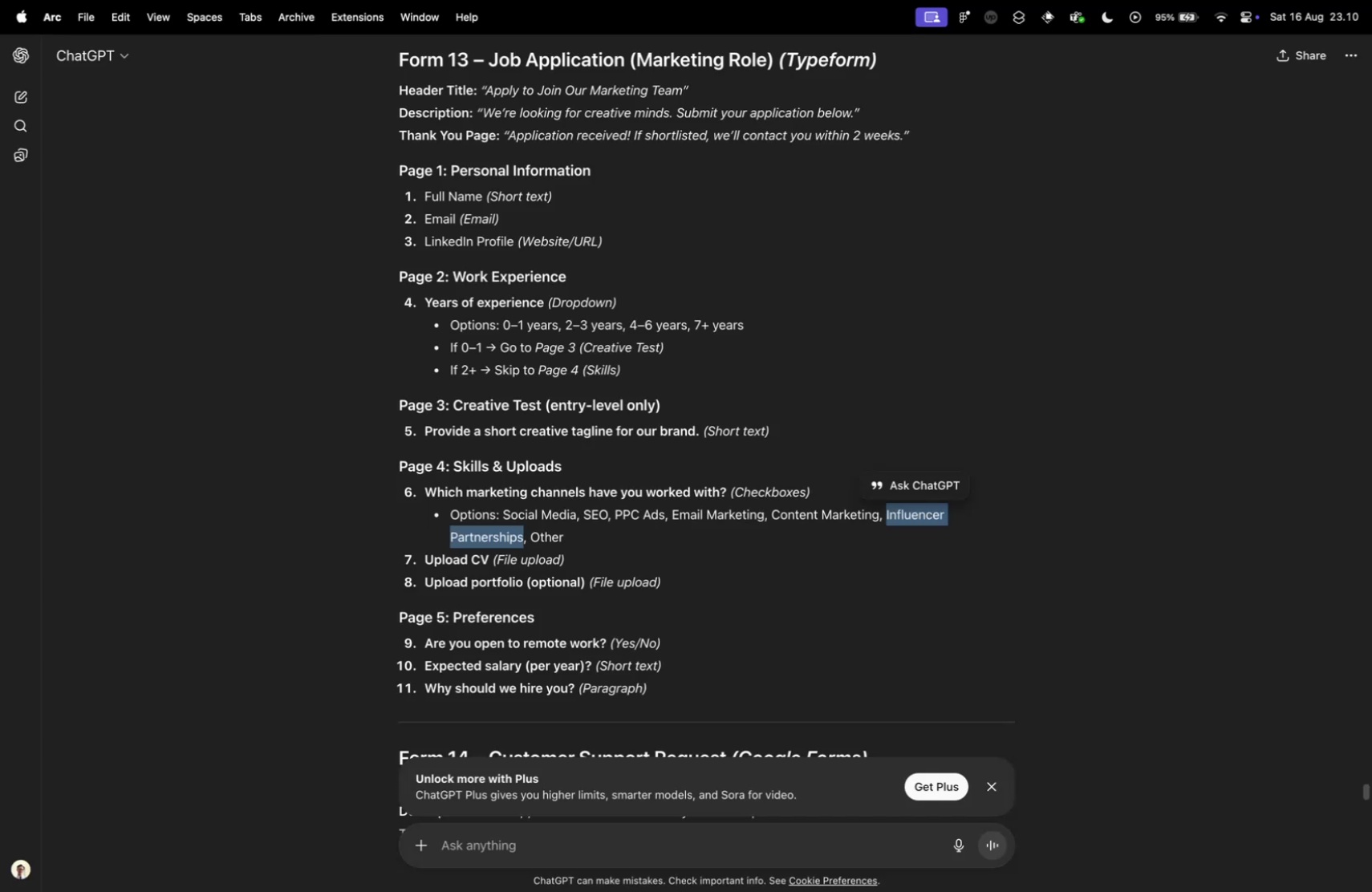 
key(Control+ControlLeft)
 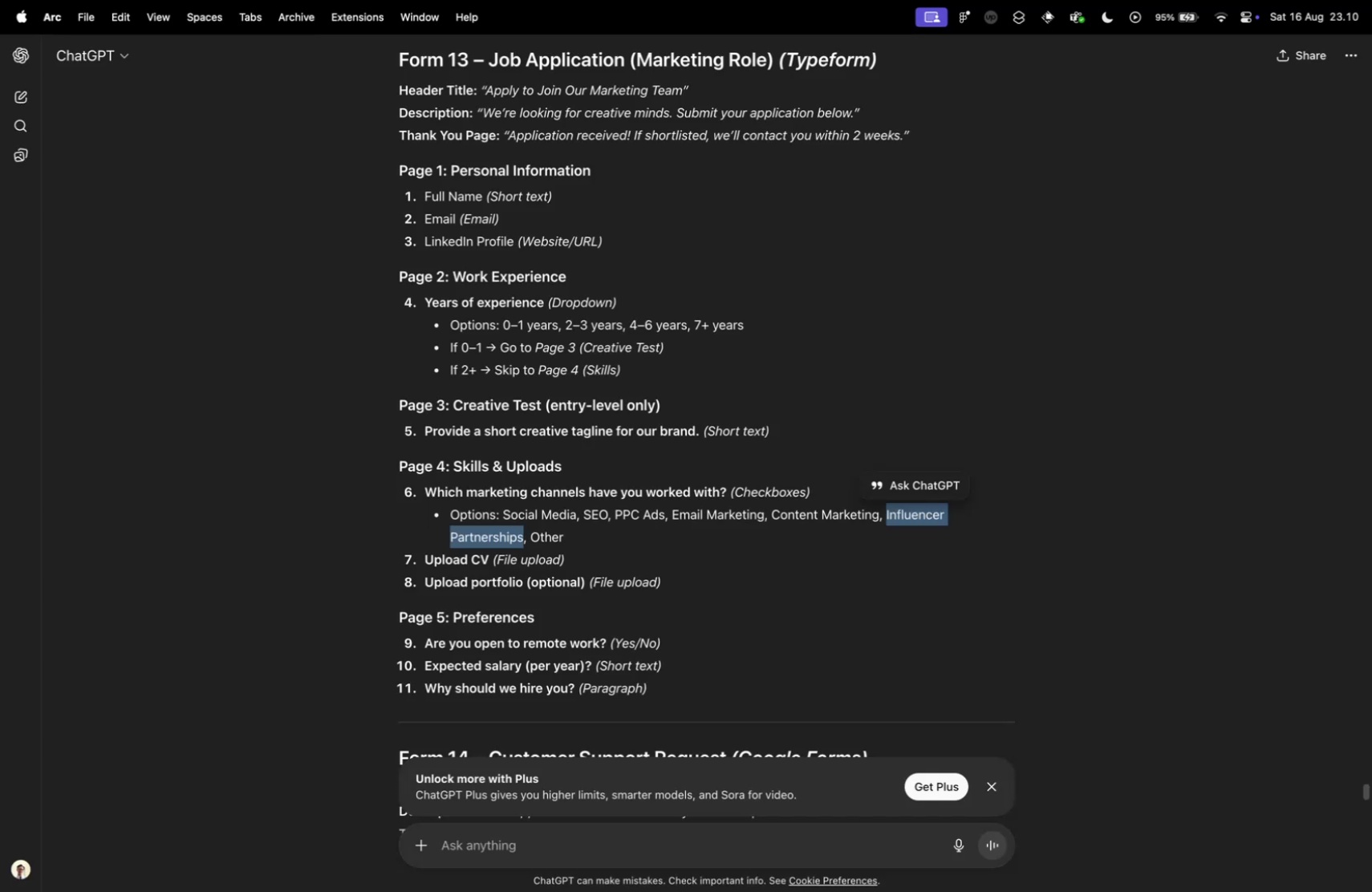 
key(Control+Tab)
 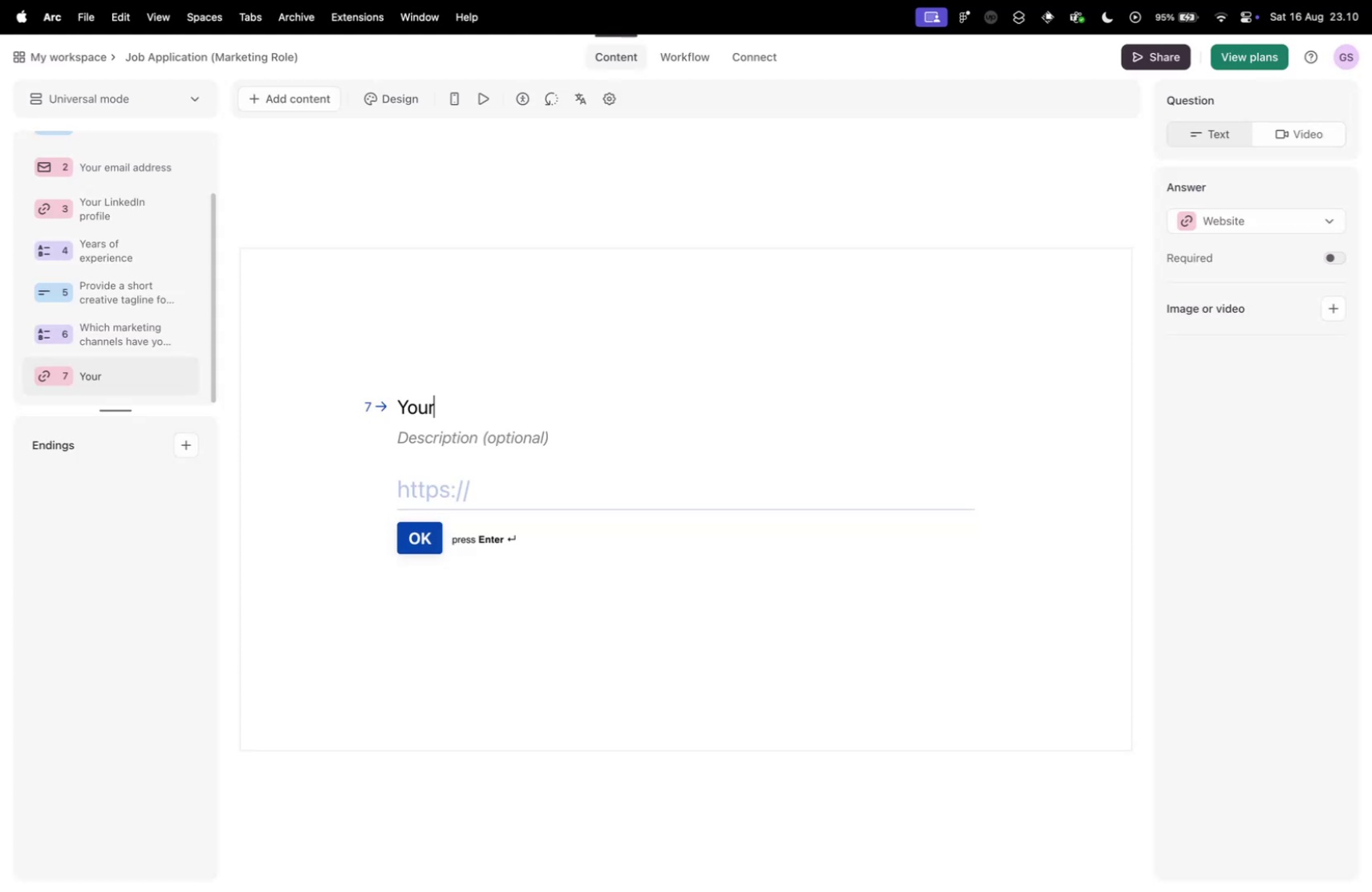 
key(Backspace)
 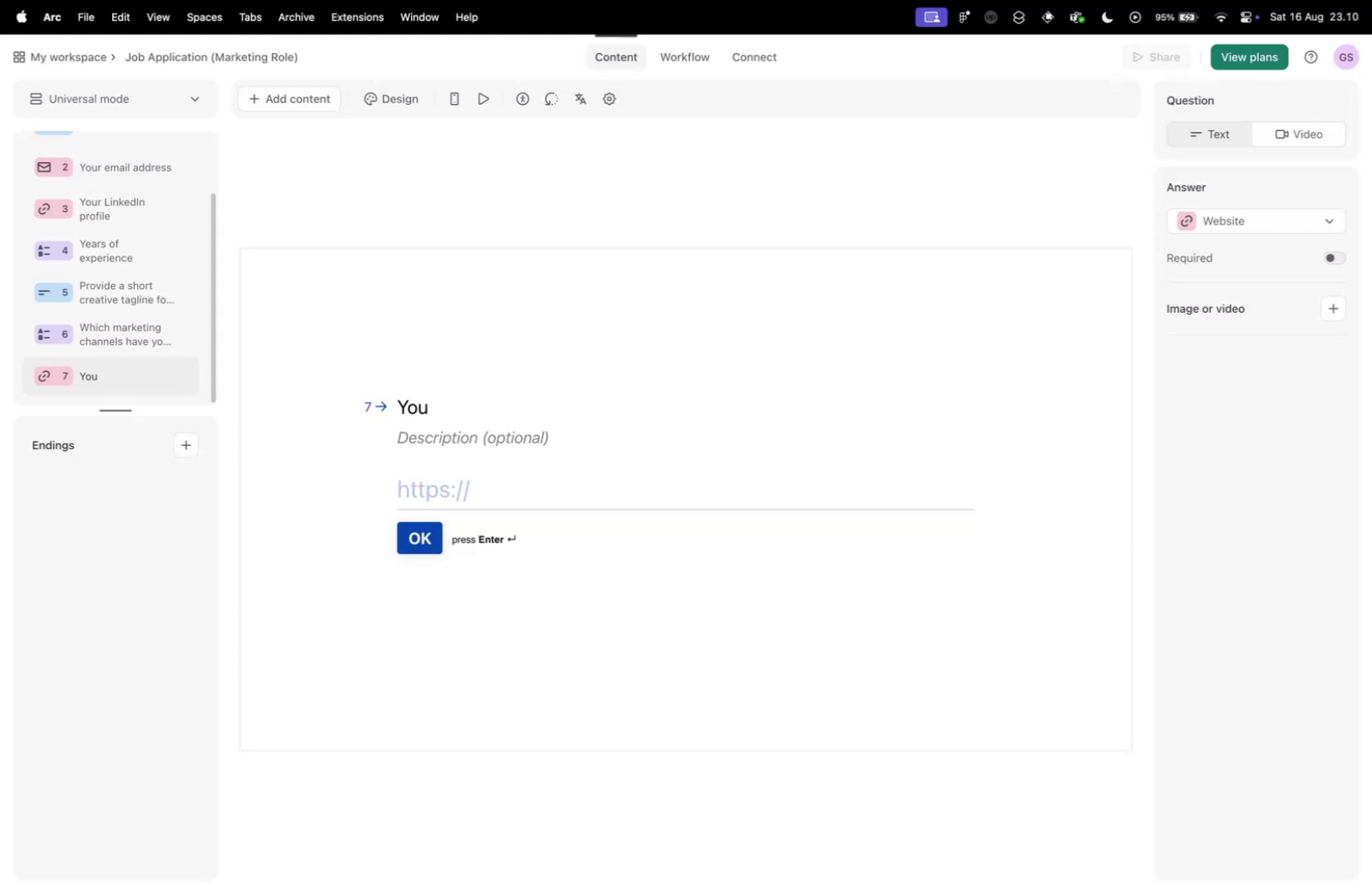 
key(R)
 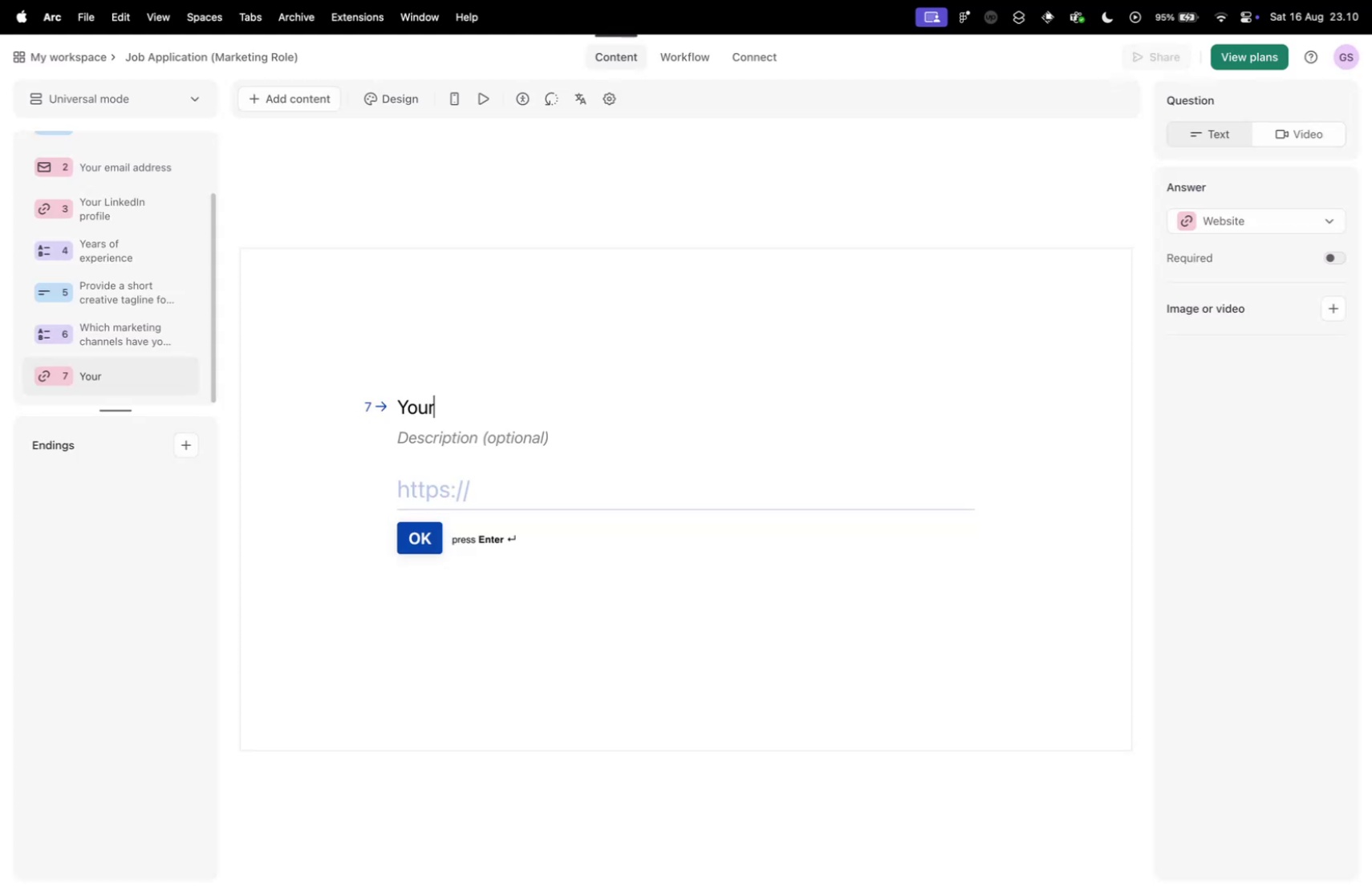 
key(Space)
 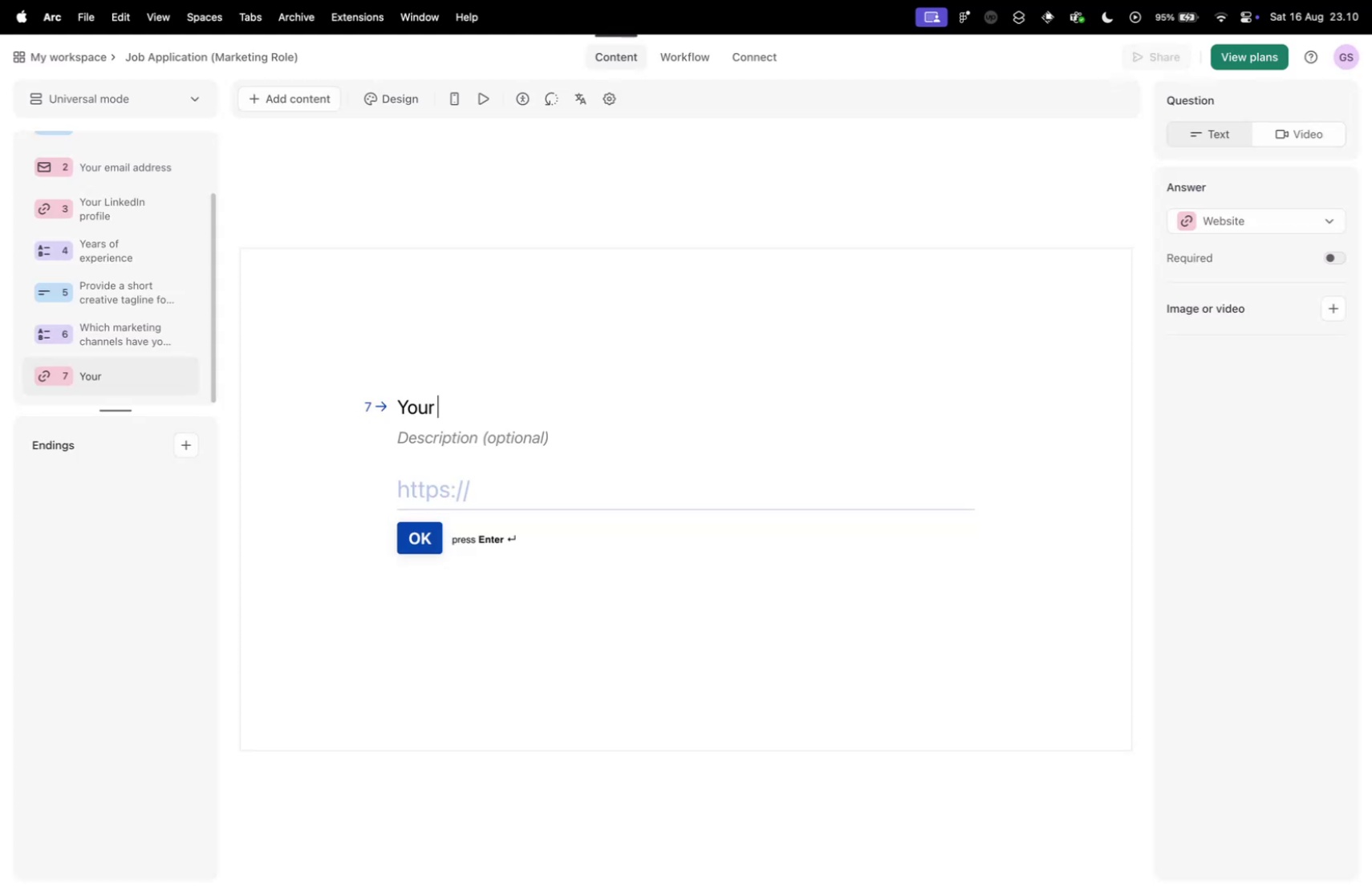 
key(Control+ControlLeft)
 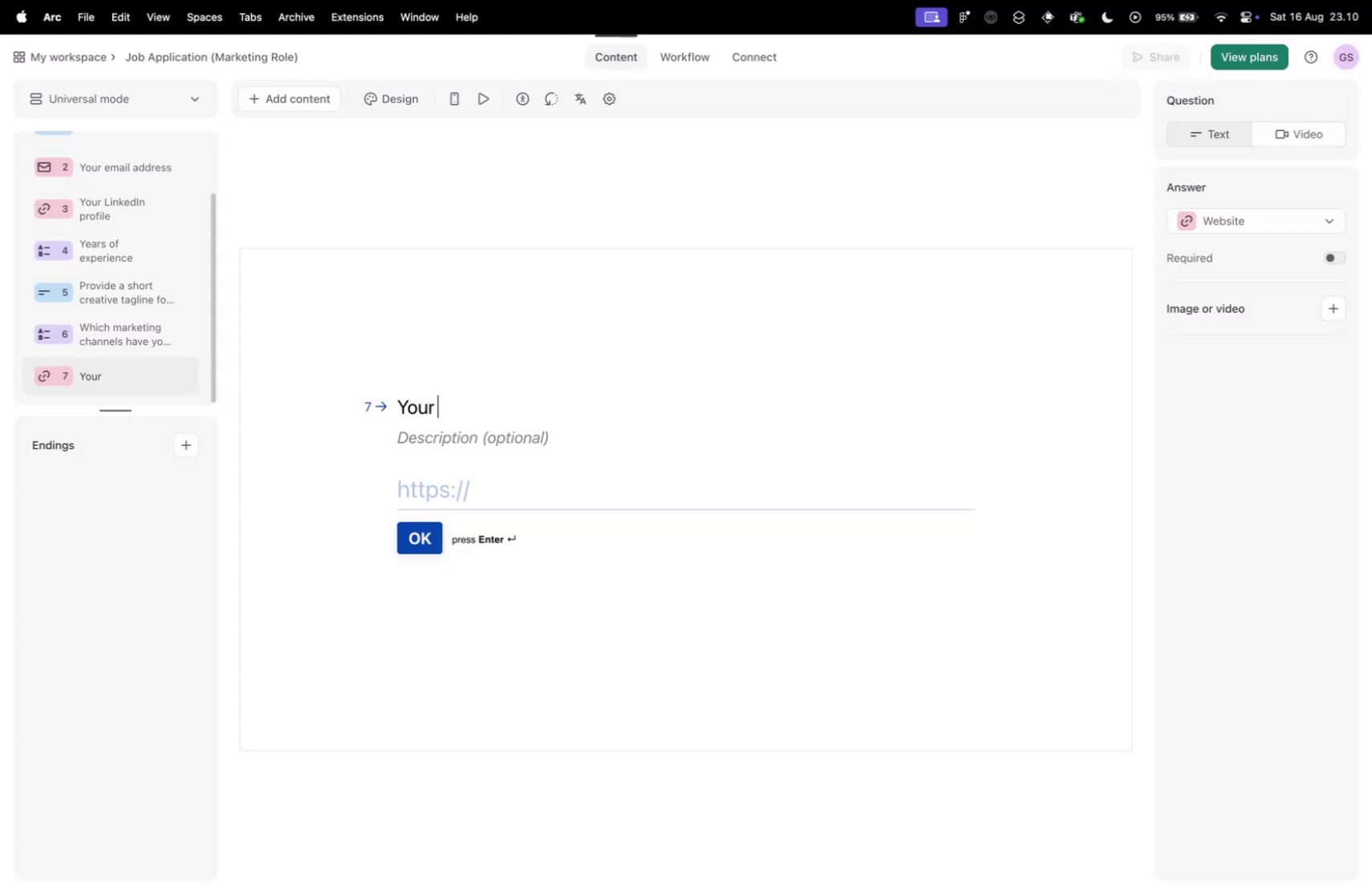 
key(Control+Tab)
 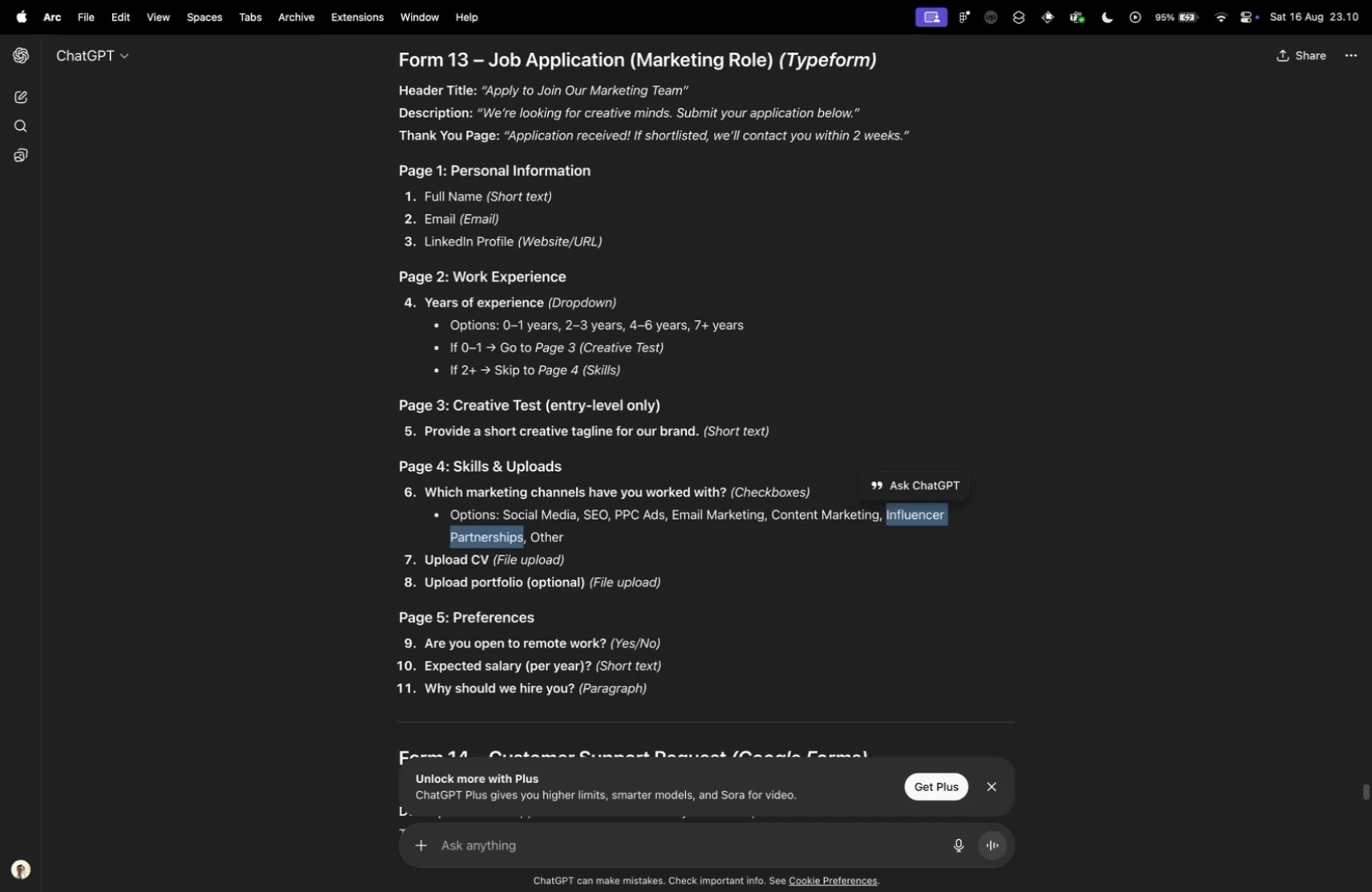 
key(Control+ControlLeft)
 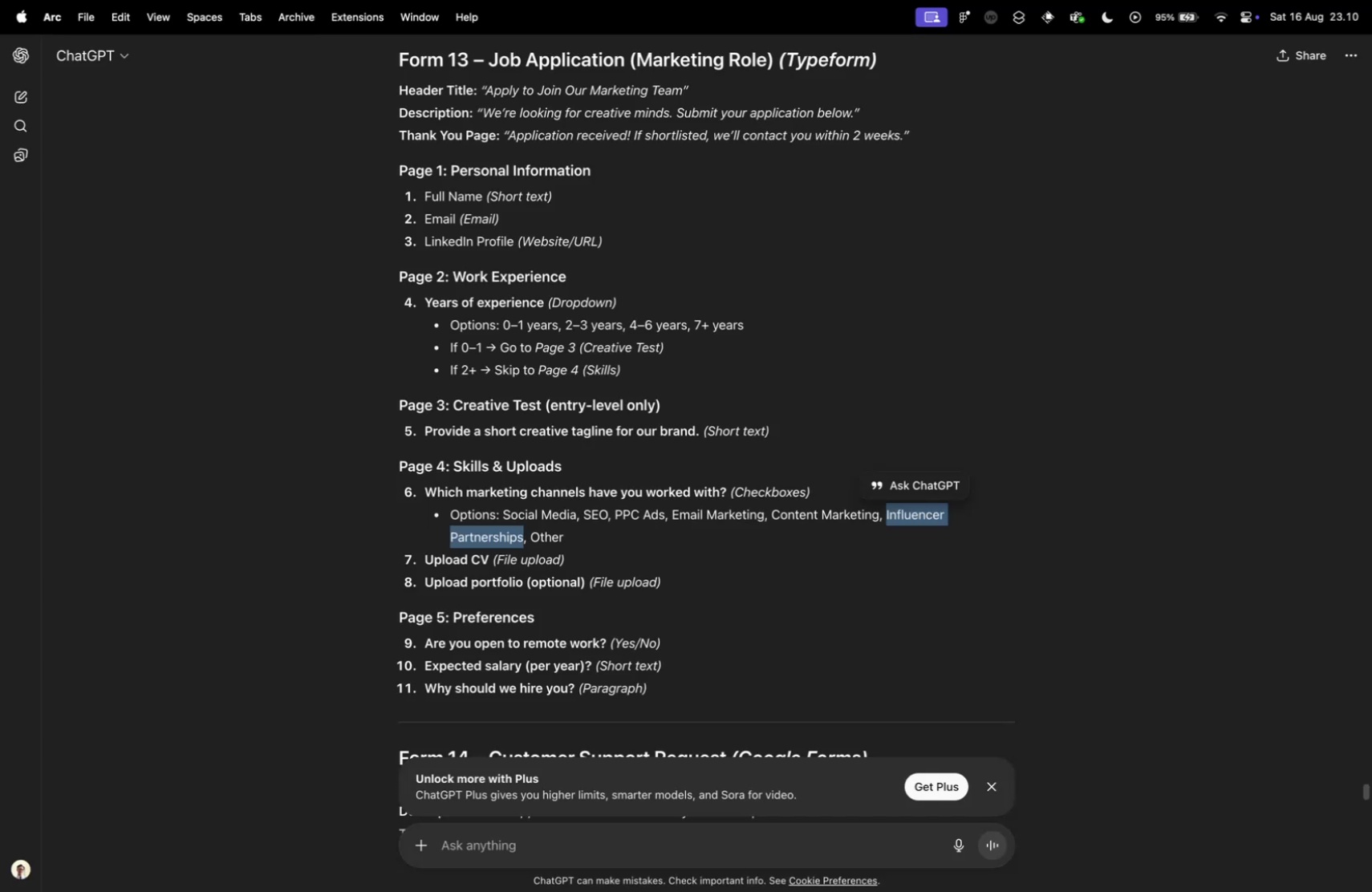 
key(Control+Tab)
 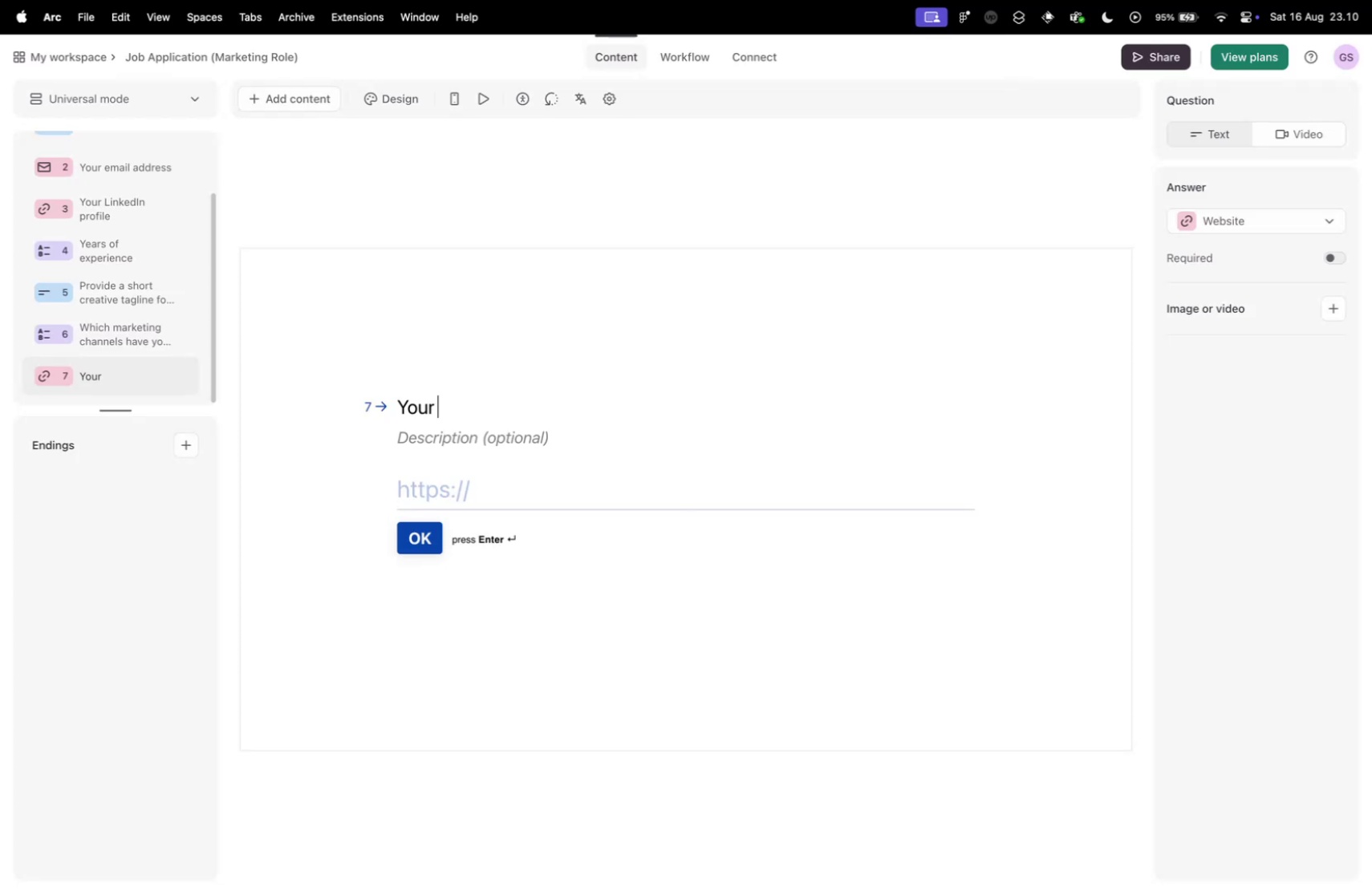 
type(CV link)
 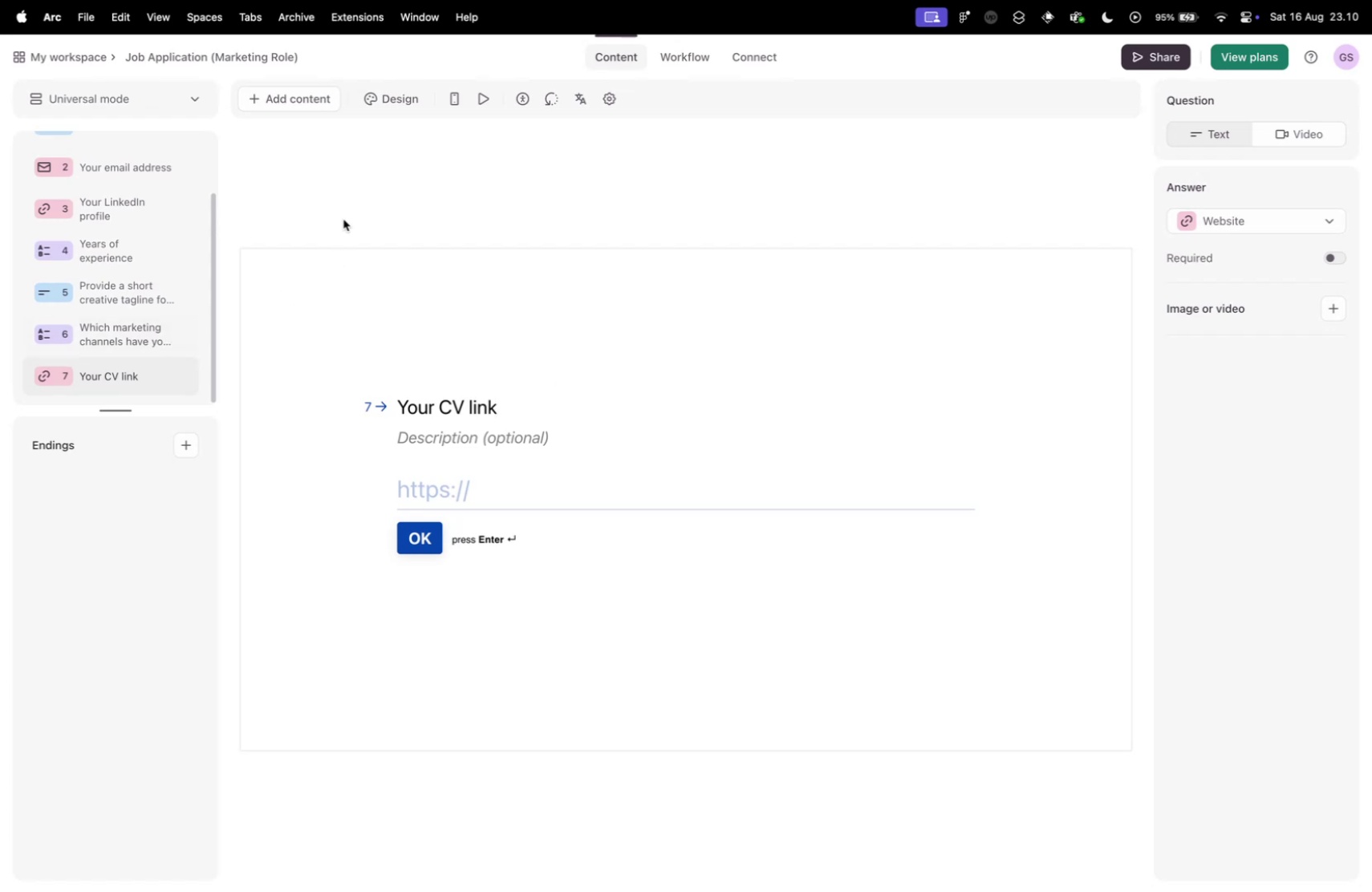 
left_click([306, 100])
 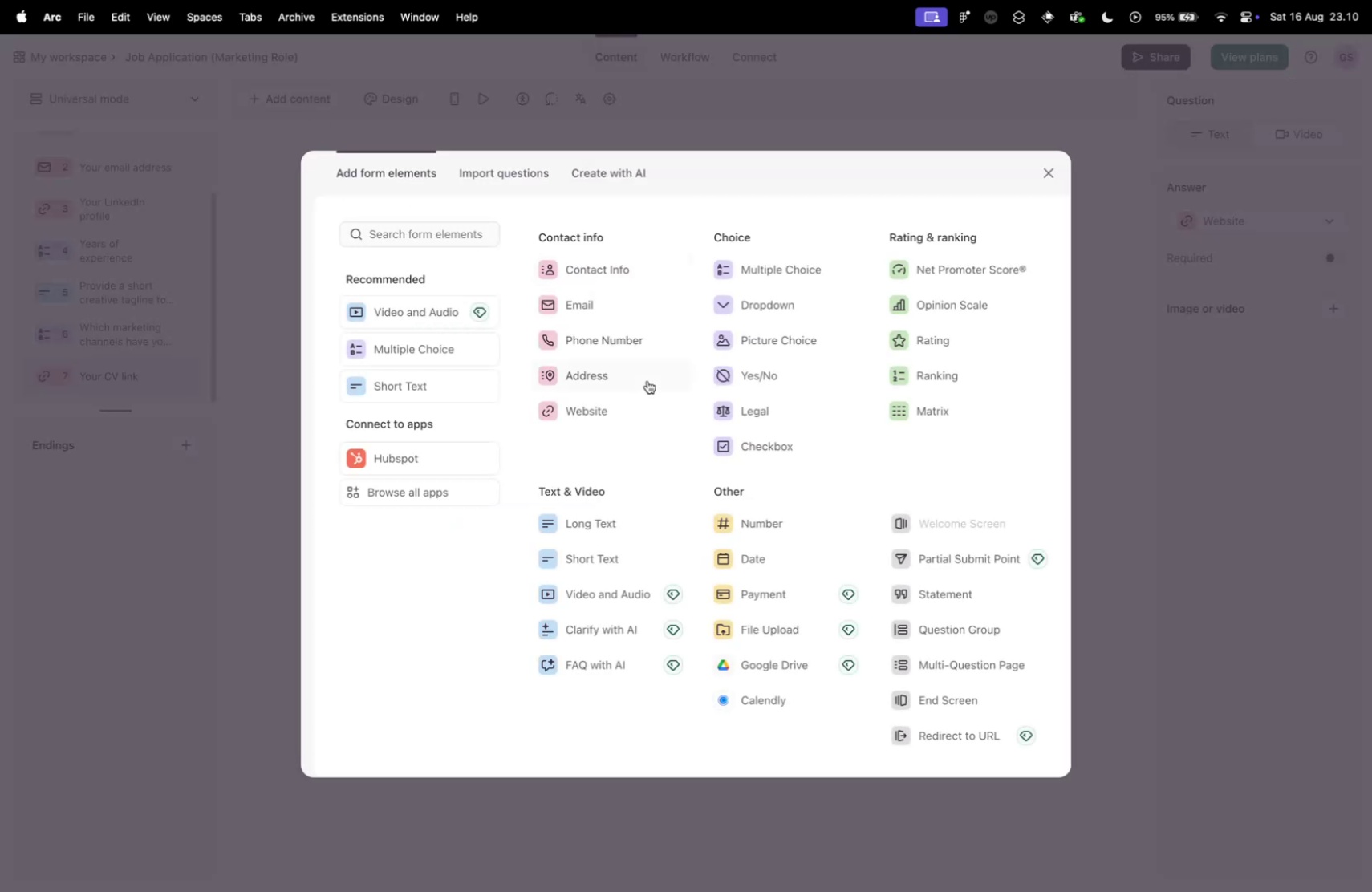 
left_click([615, 412])
 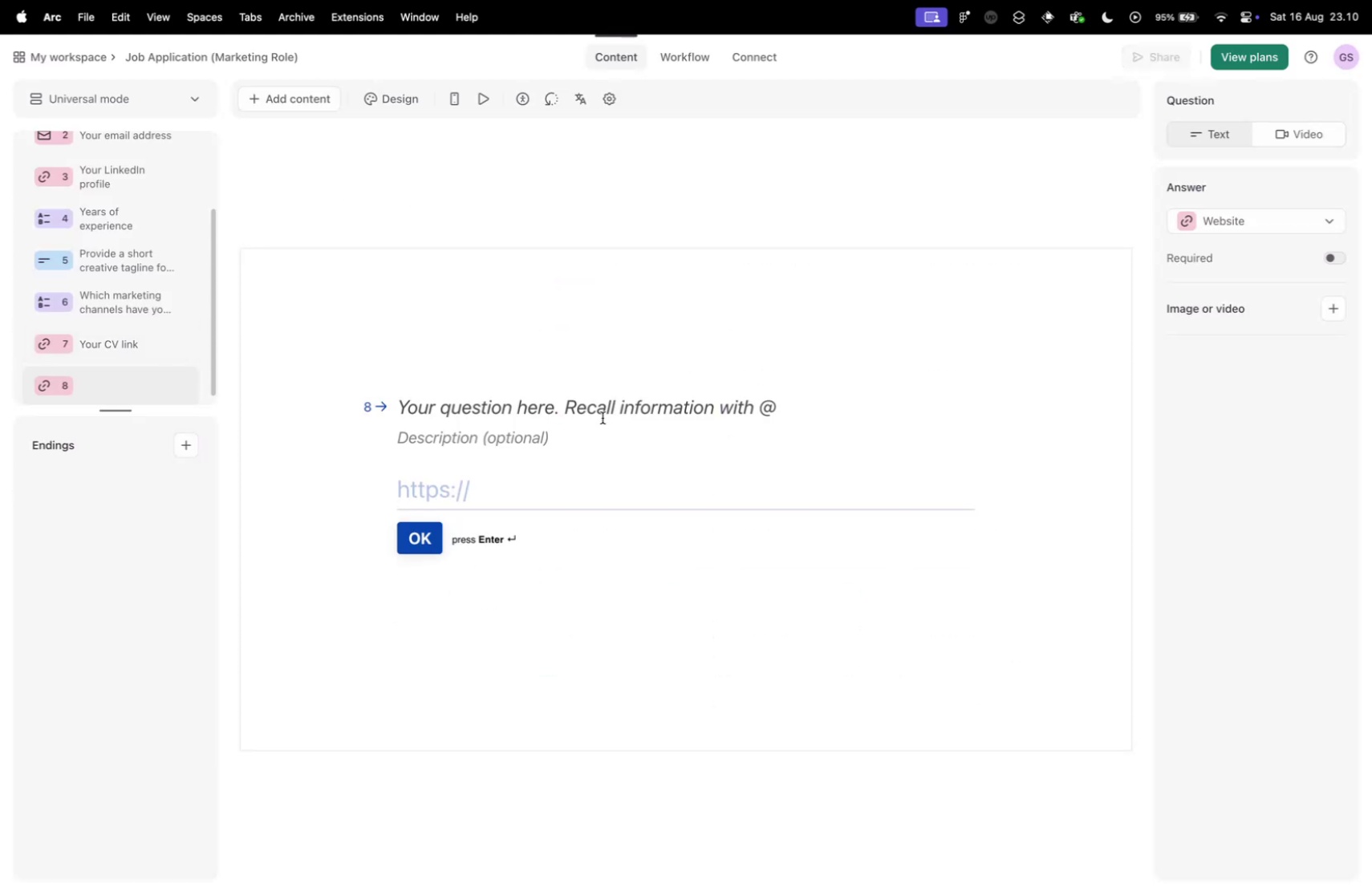 
left_click([597, 415])
 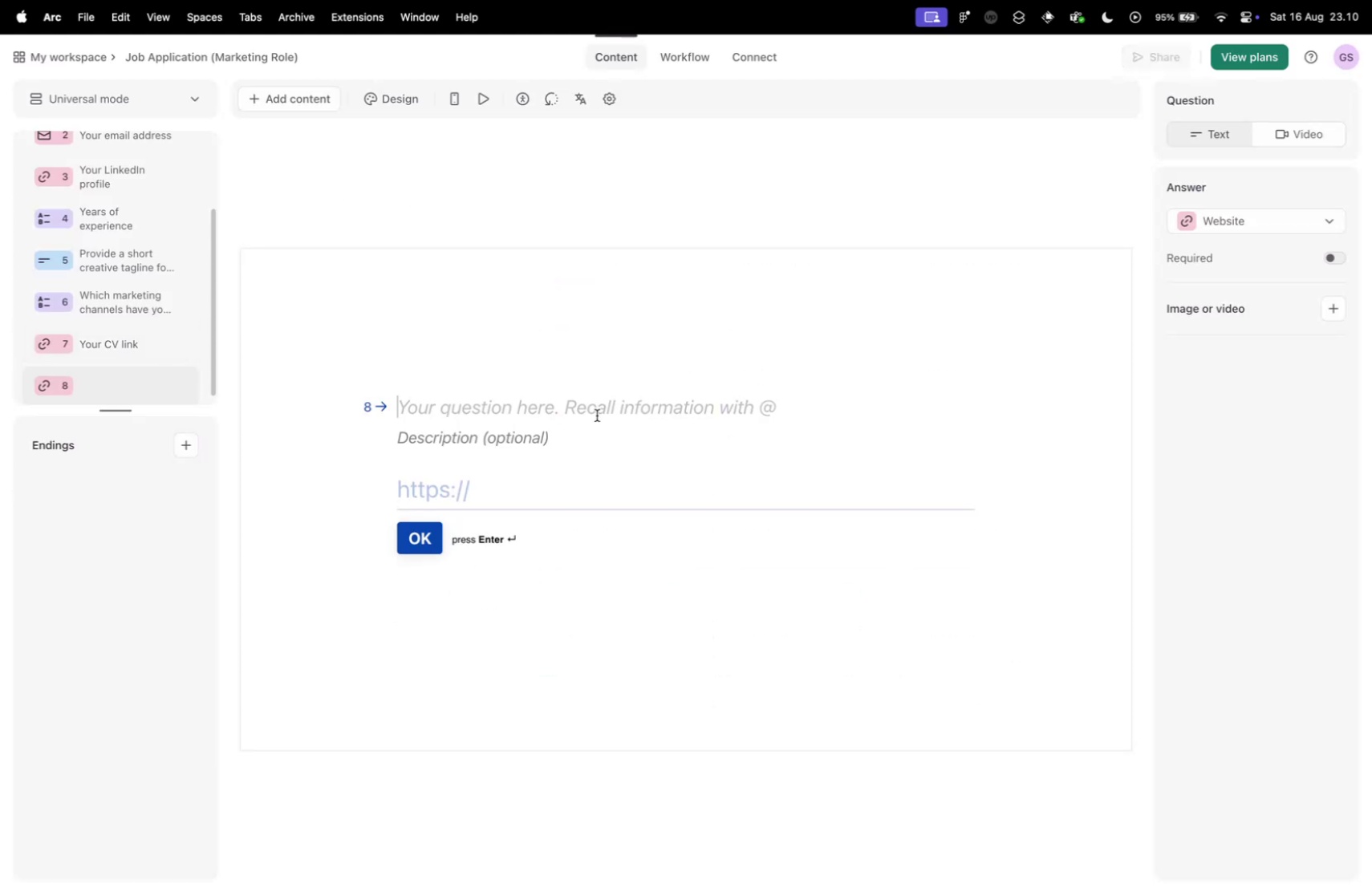 
type(Your portfolio link)
 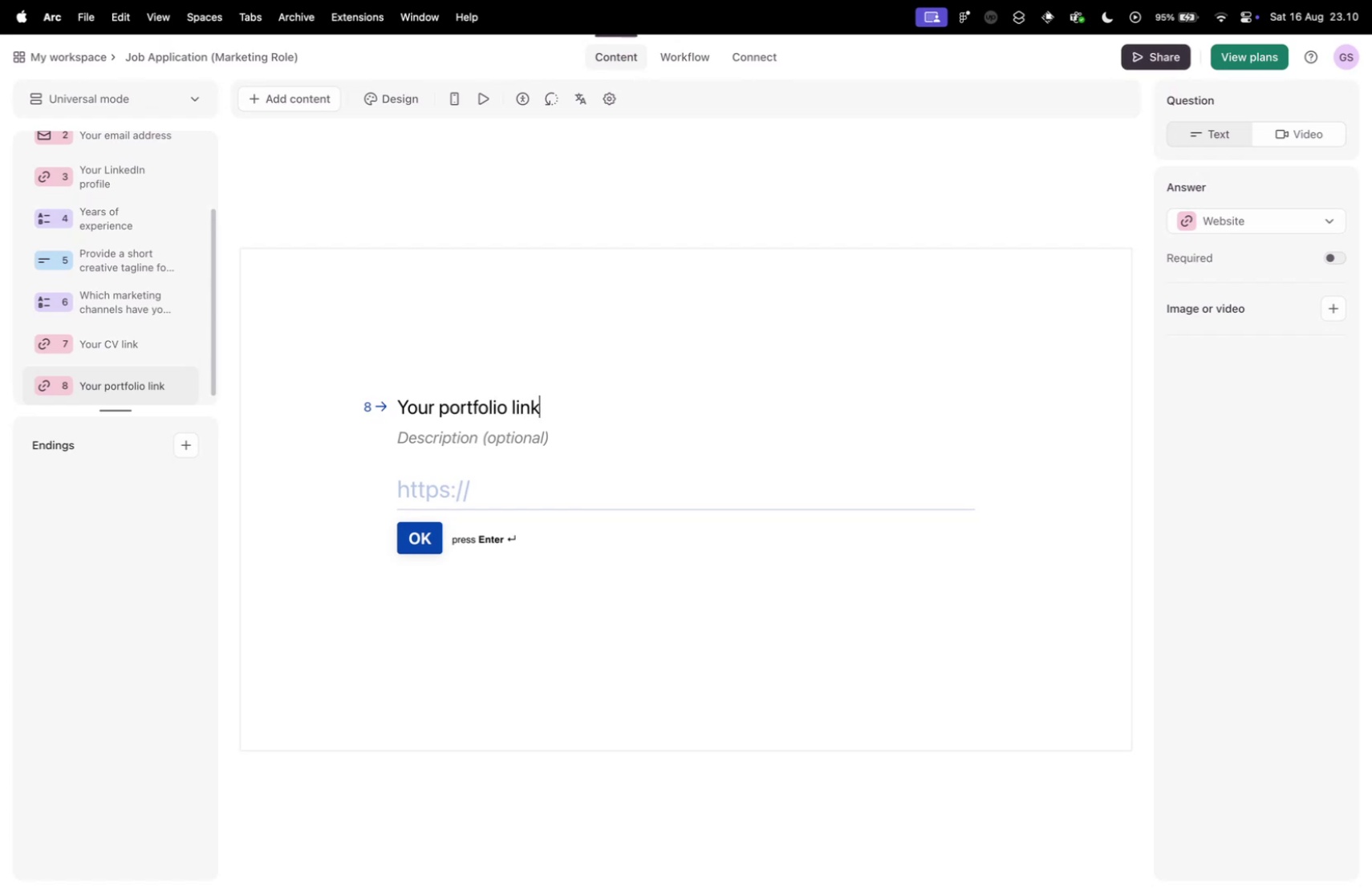 
key(Control+ControlLeft)
 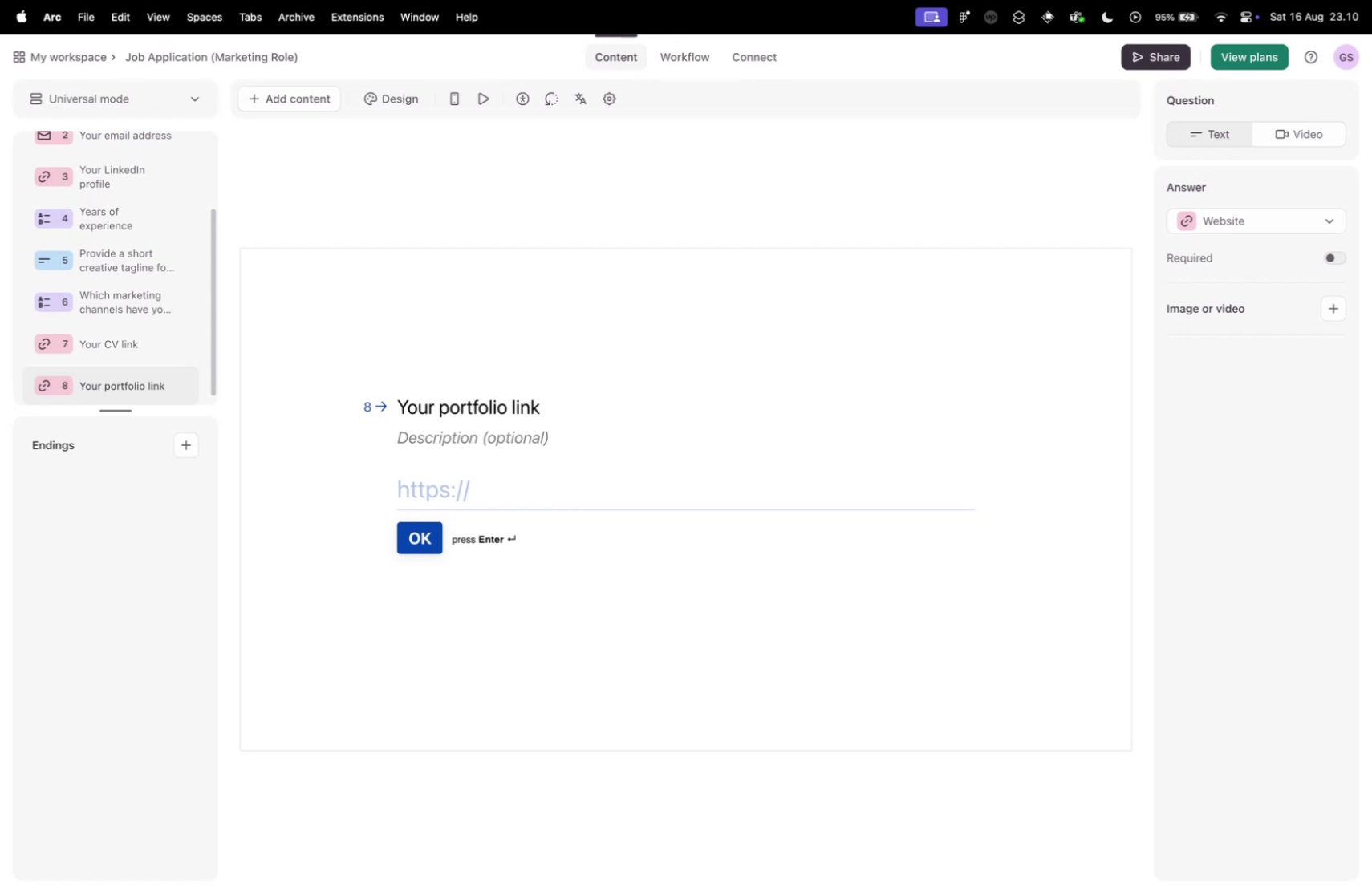 
key(Control+Tab)
 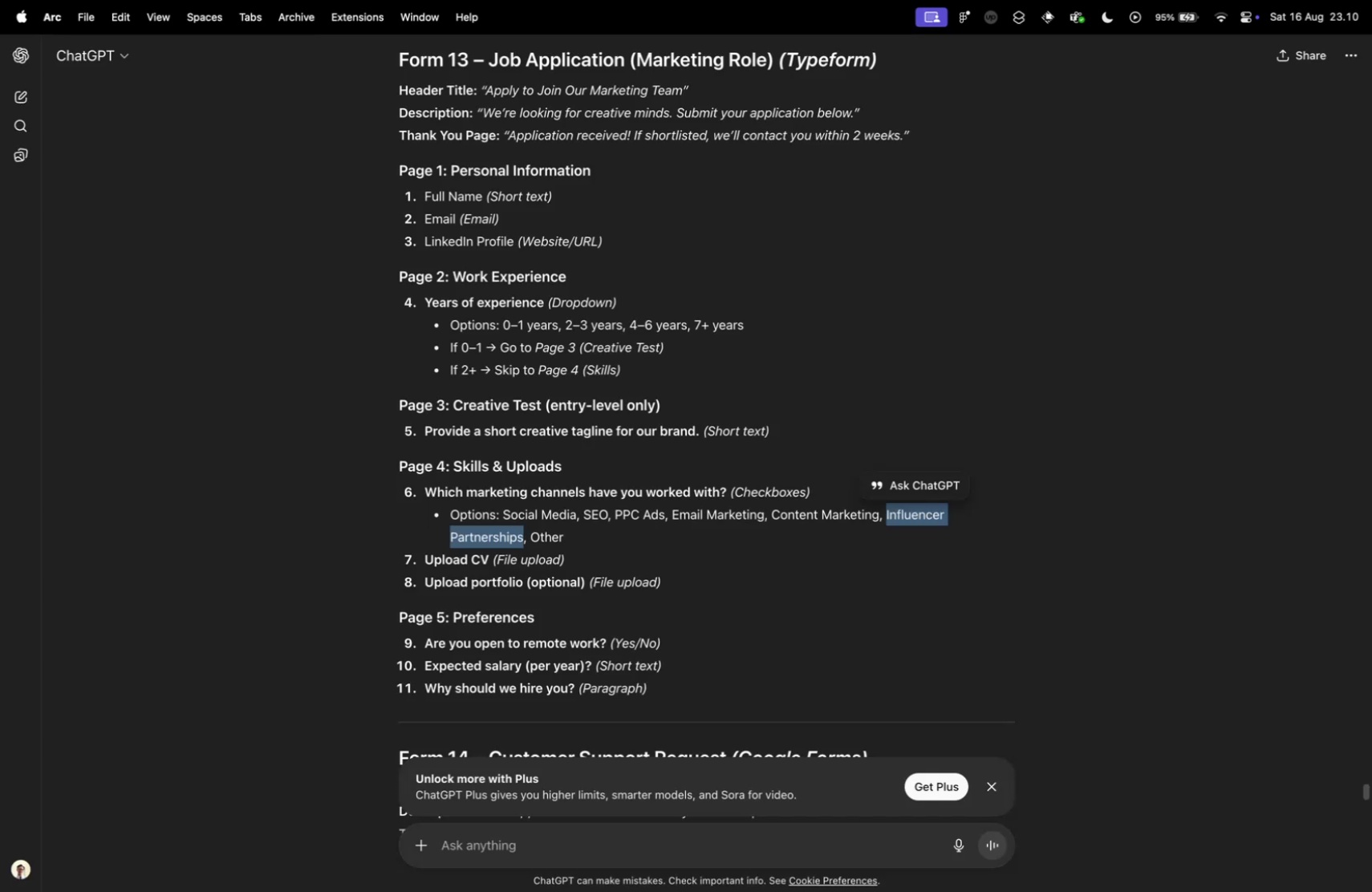 
wait(5.8)
 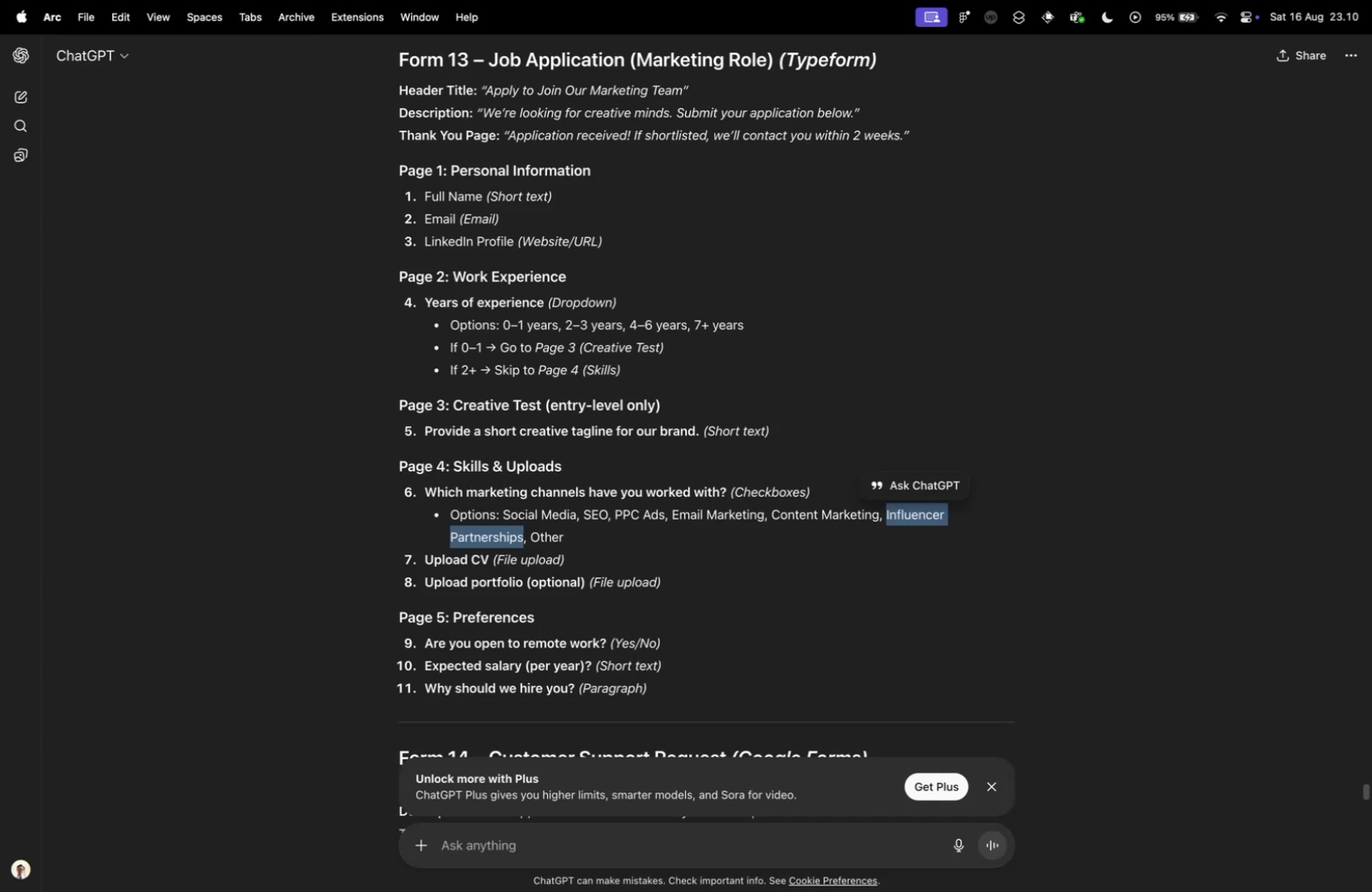 
key(Control+ControlLeft)
 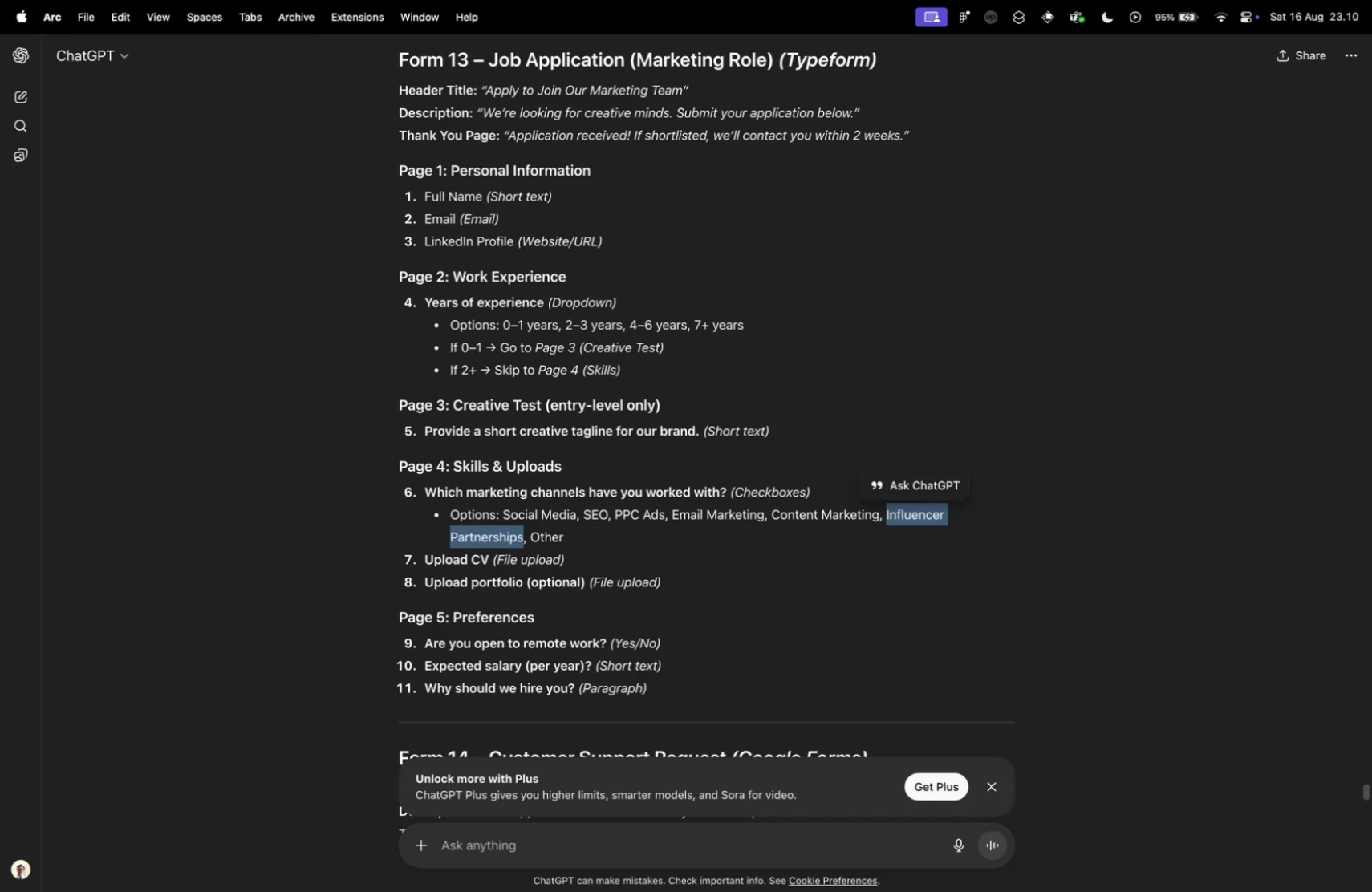 
key(Control+Tab)
 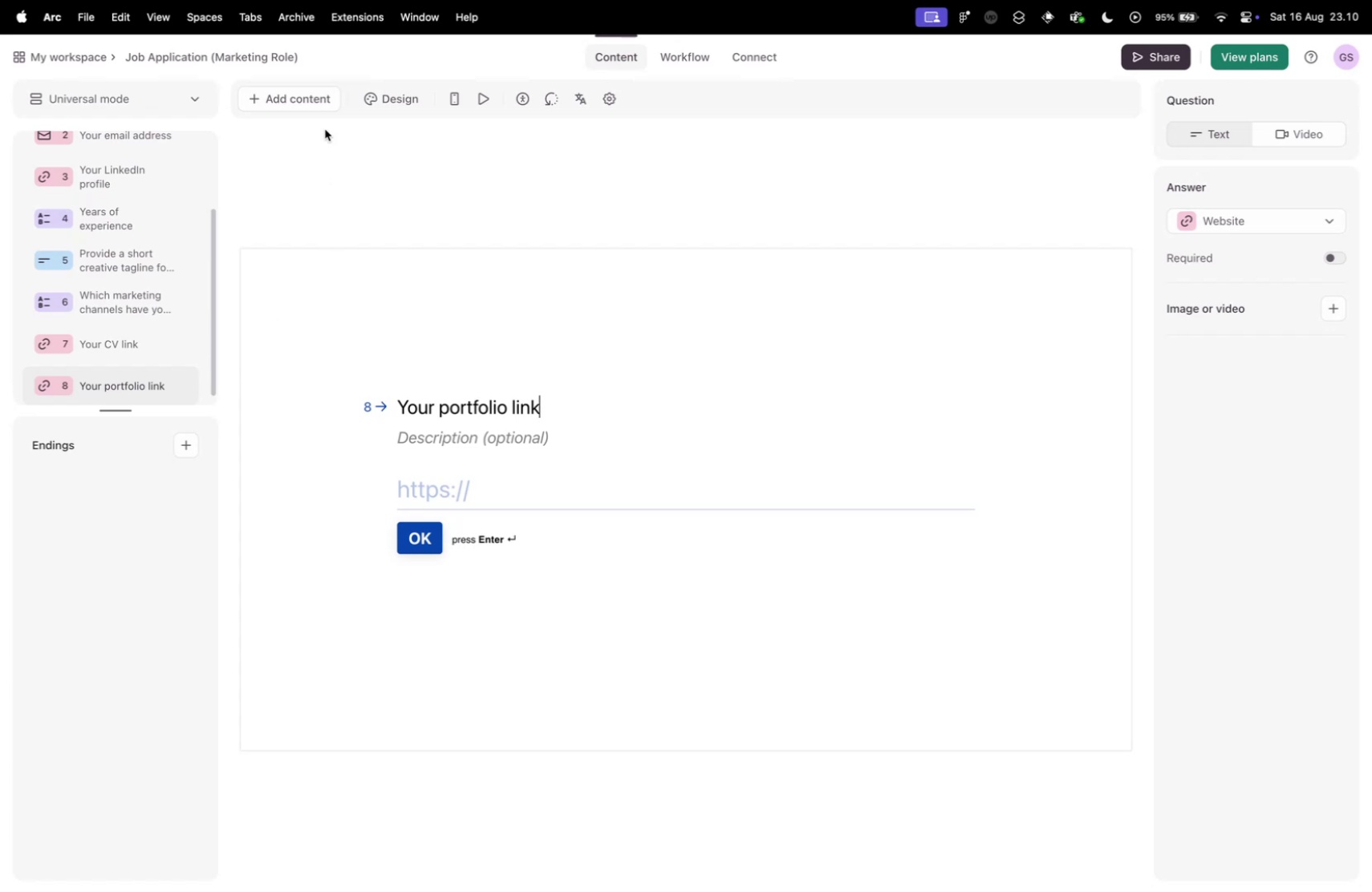 
left_click([324, 96])
 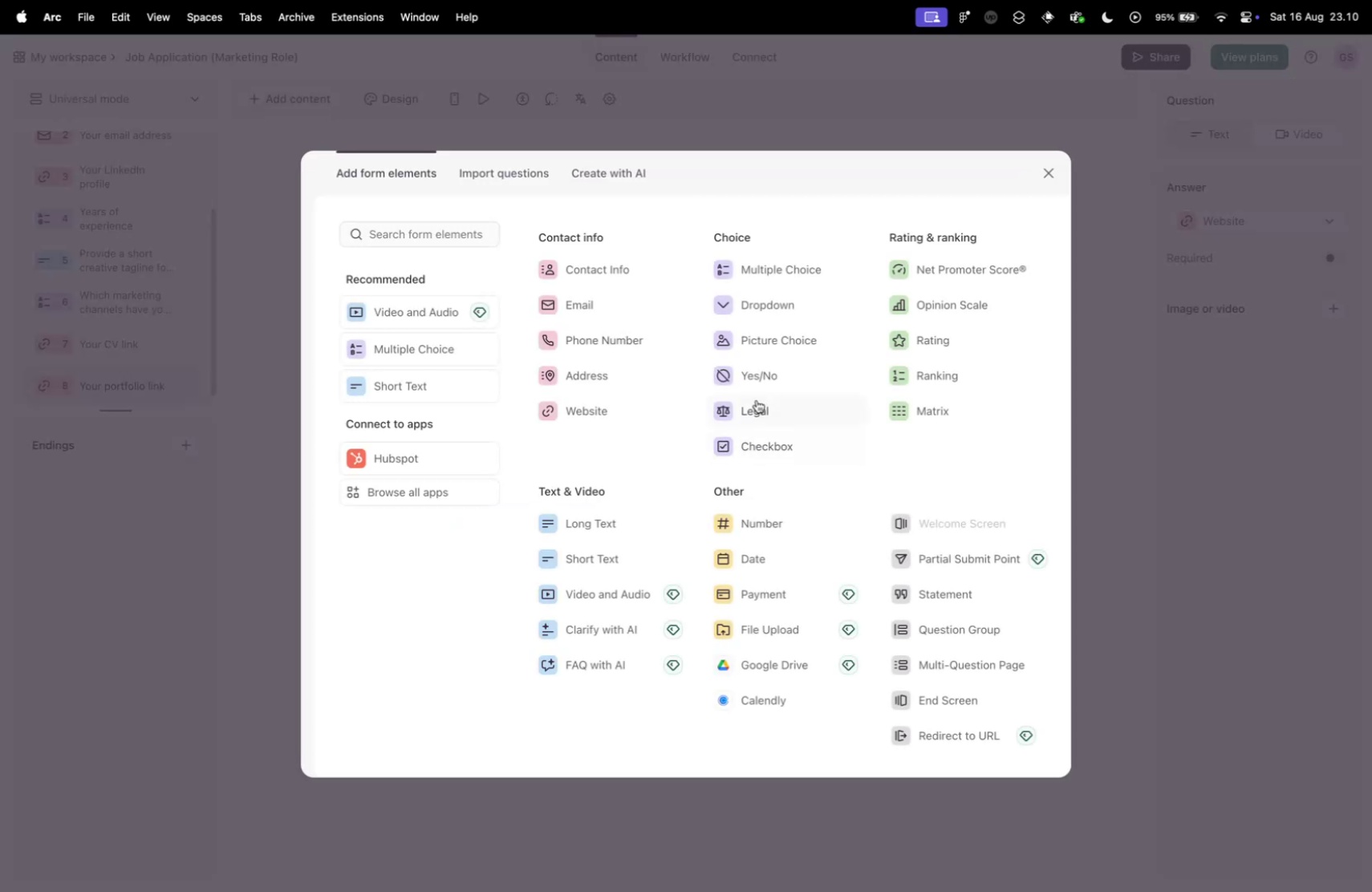 
left_click([752, 376])
 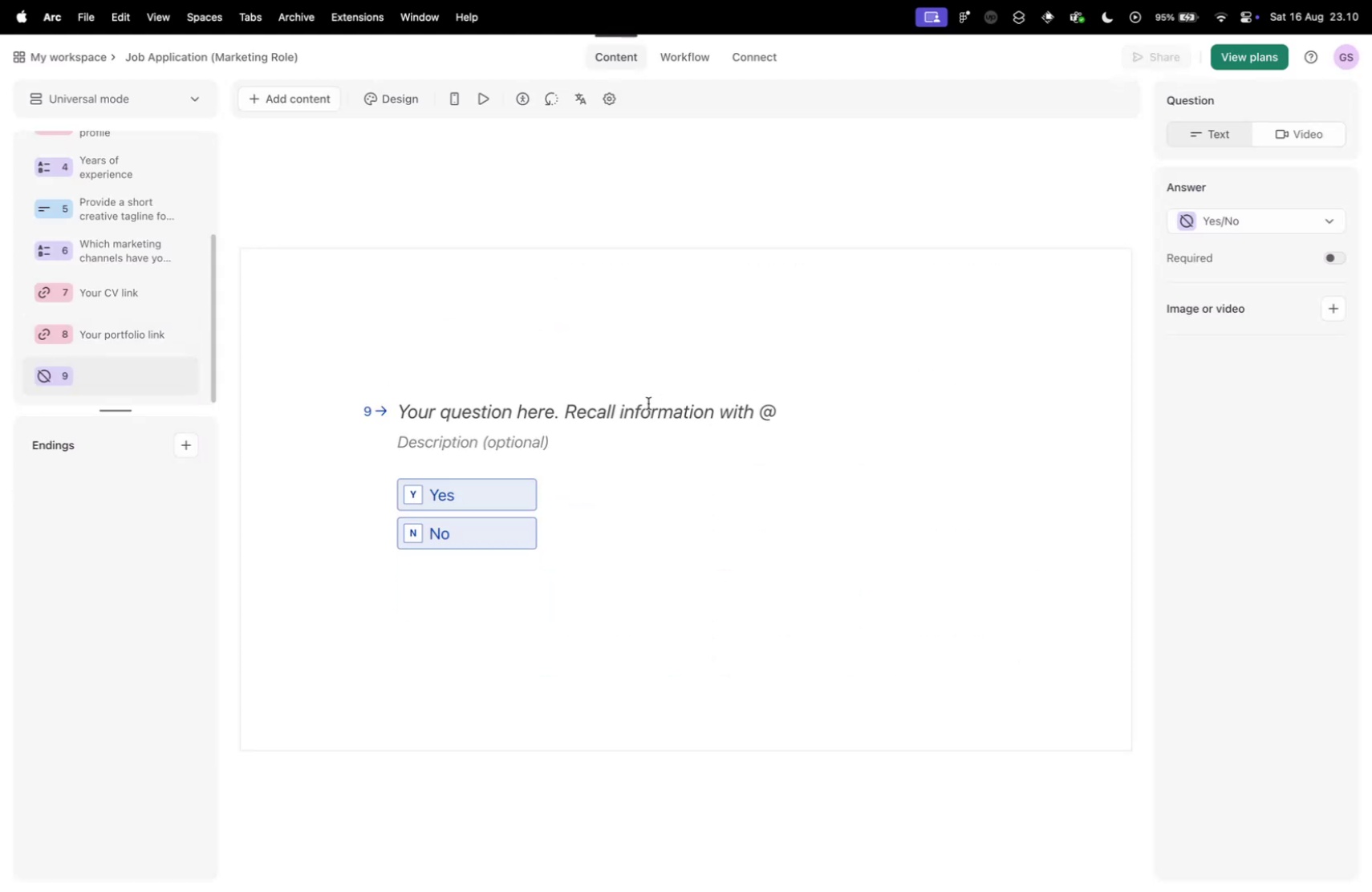 
key(Control+ControlLeft)
 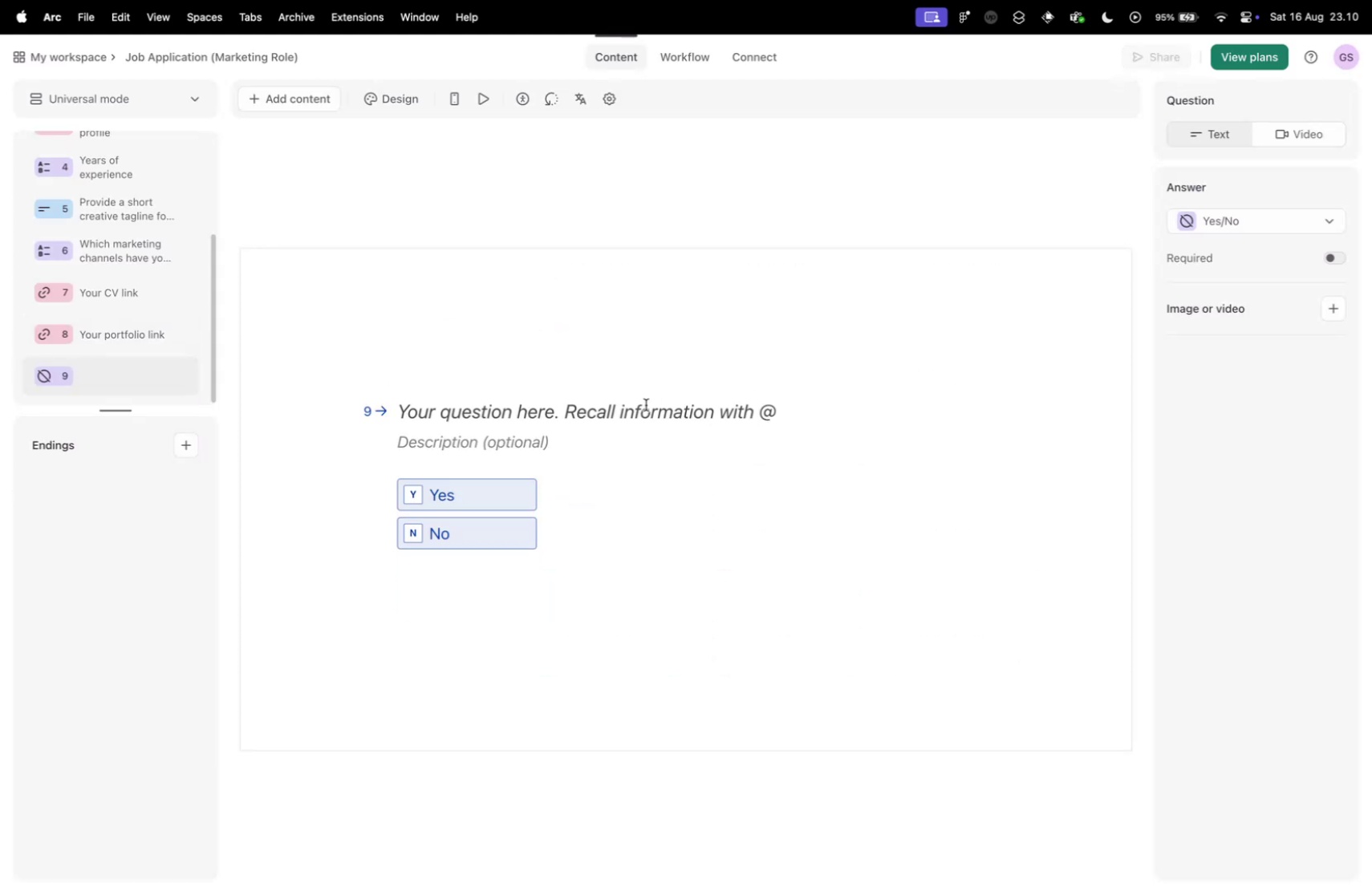 
key(Control+Tab)
 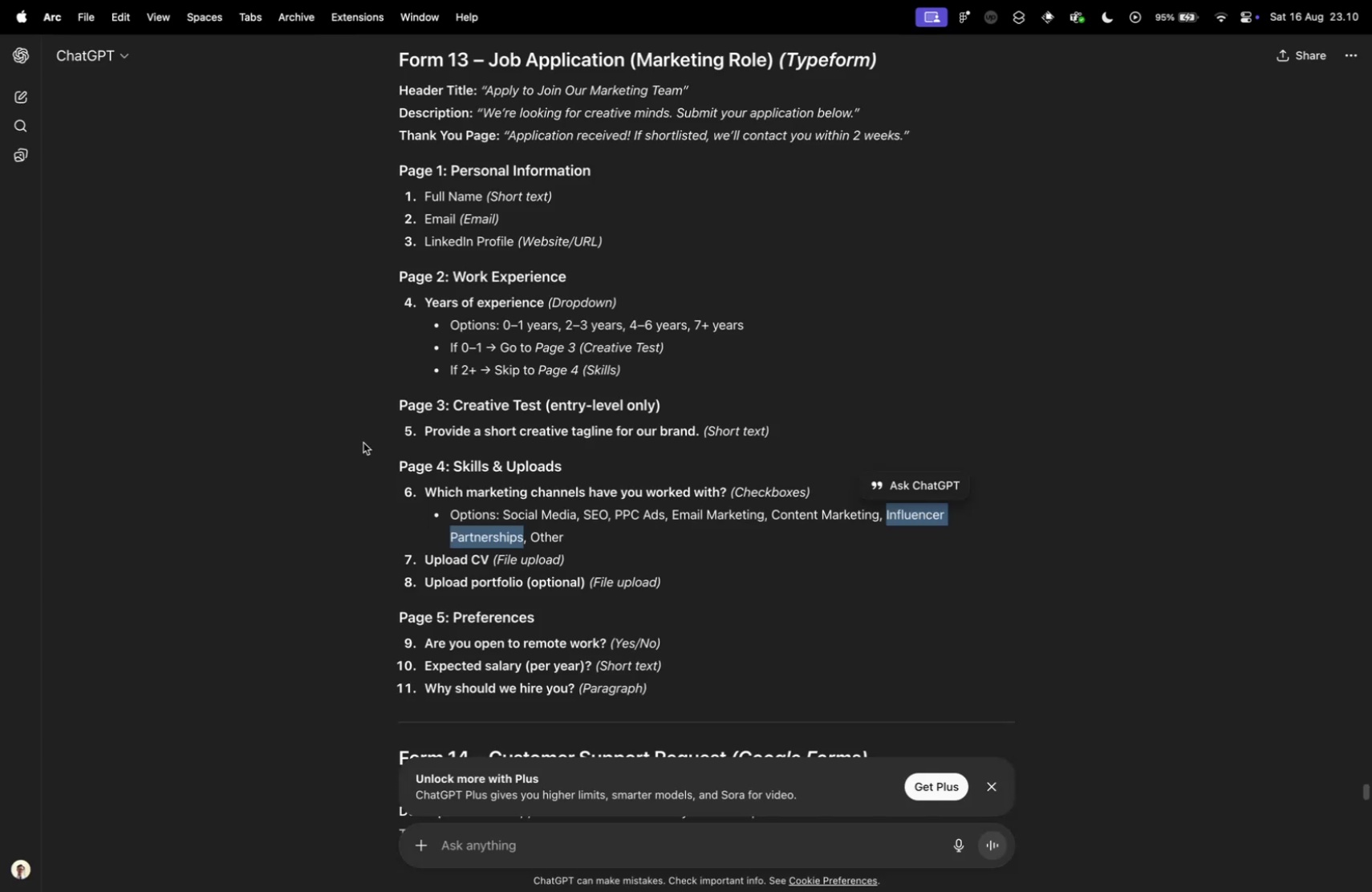 
key(Control+ControlLeft)
 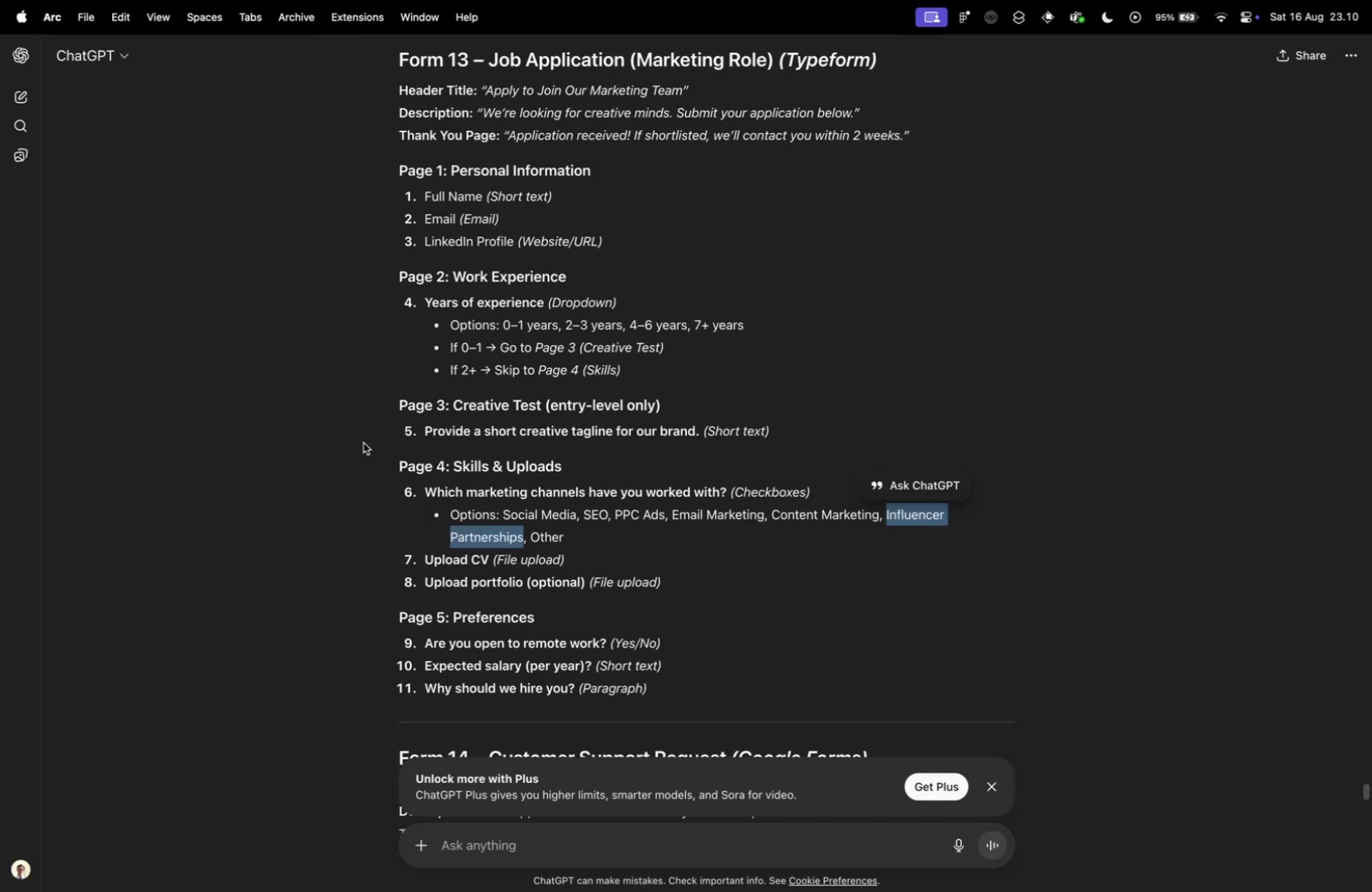 
key(Control+Tab)
 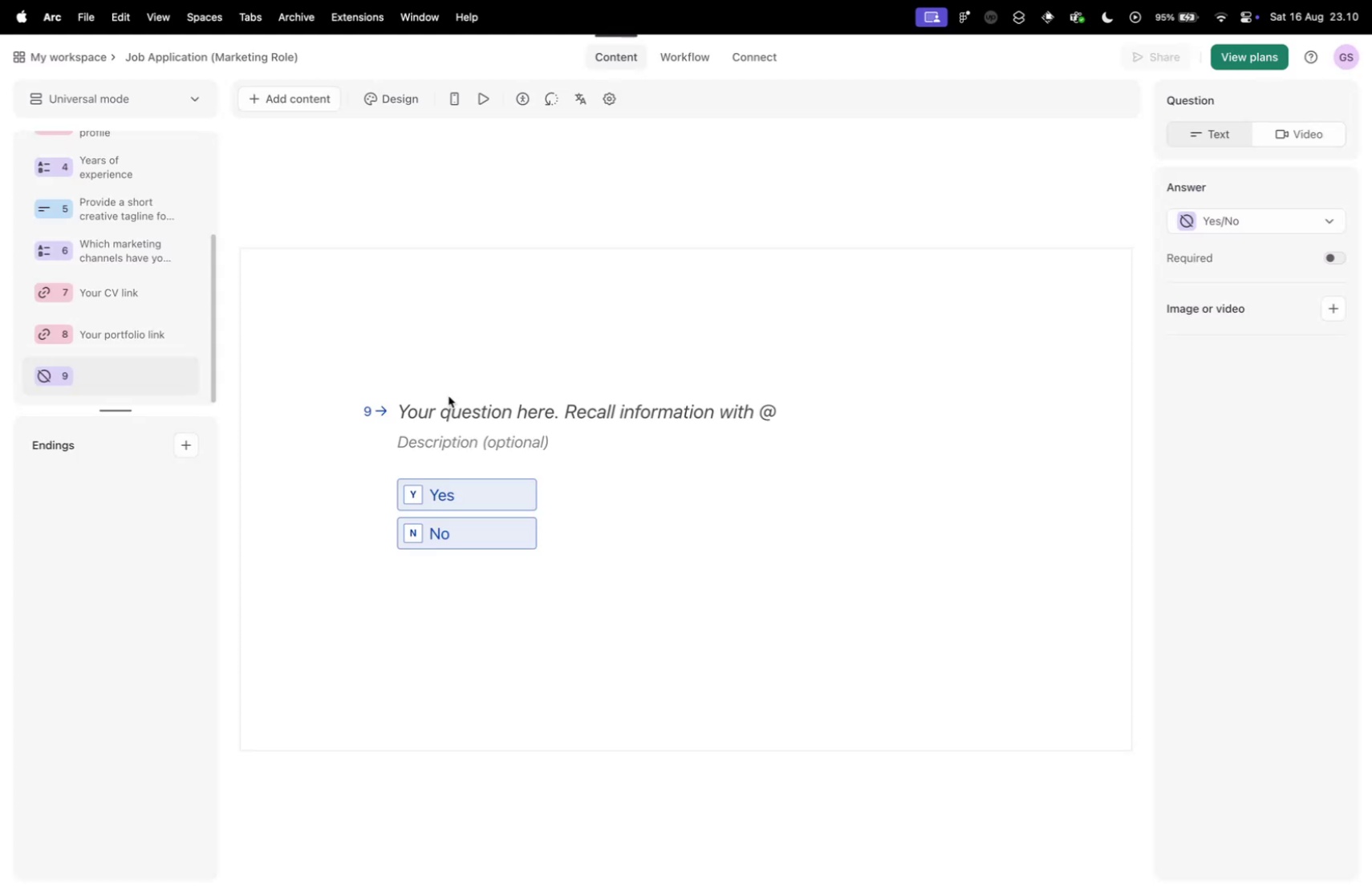 
double_click([450, 402])
 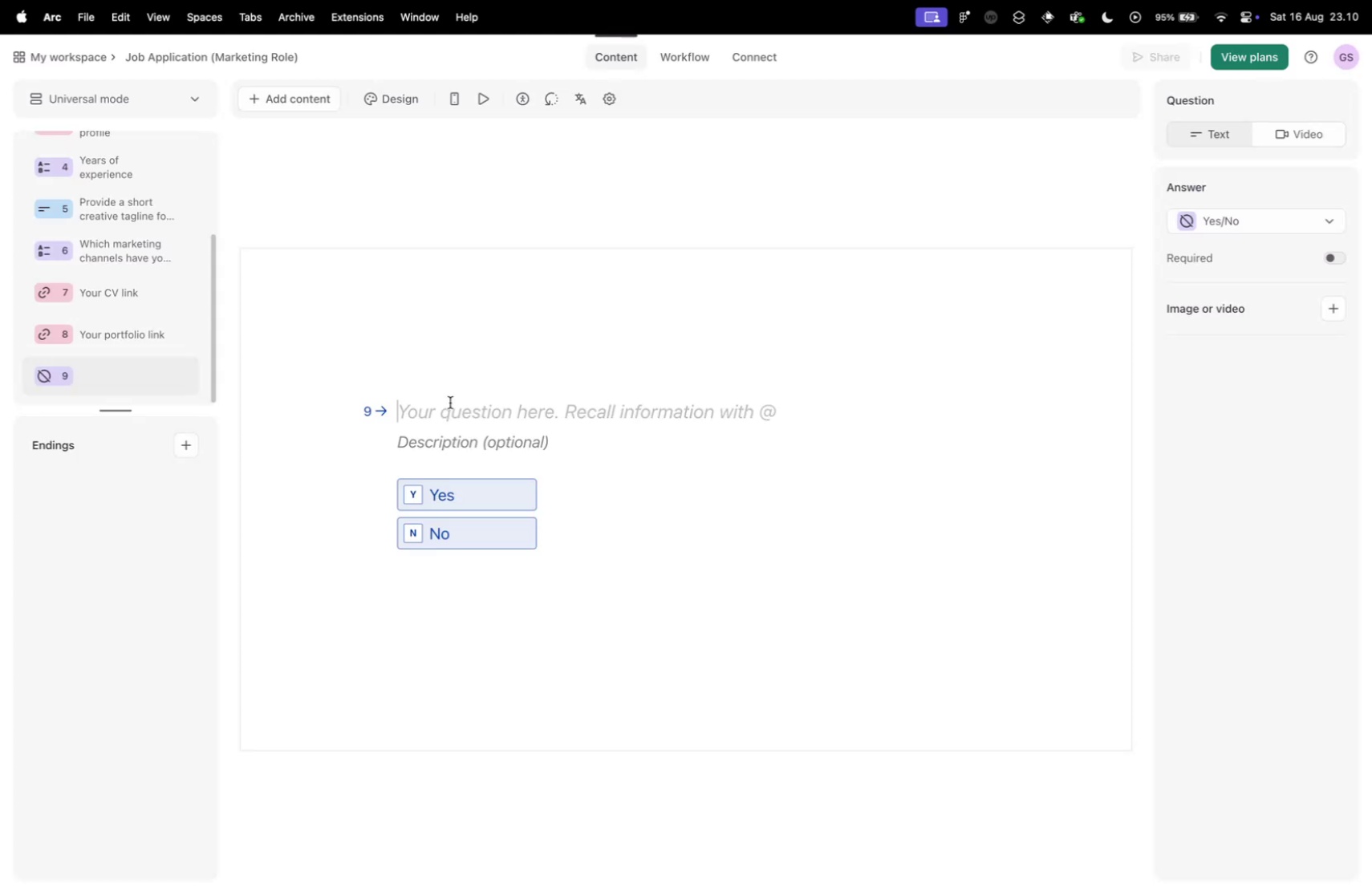 
type(Are you p)
key(Backspace)
type(open to remore)
key(Backspace)
key(Backspace)
type(te work?)
 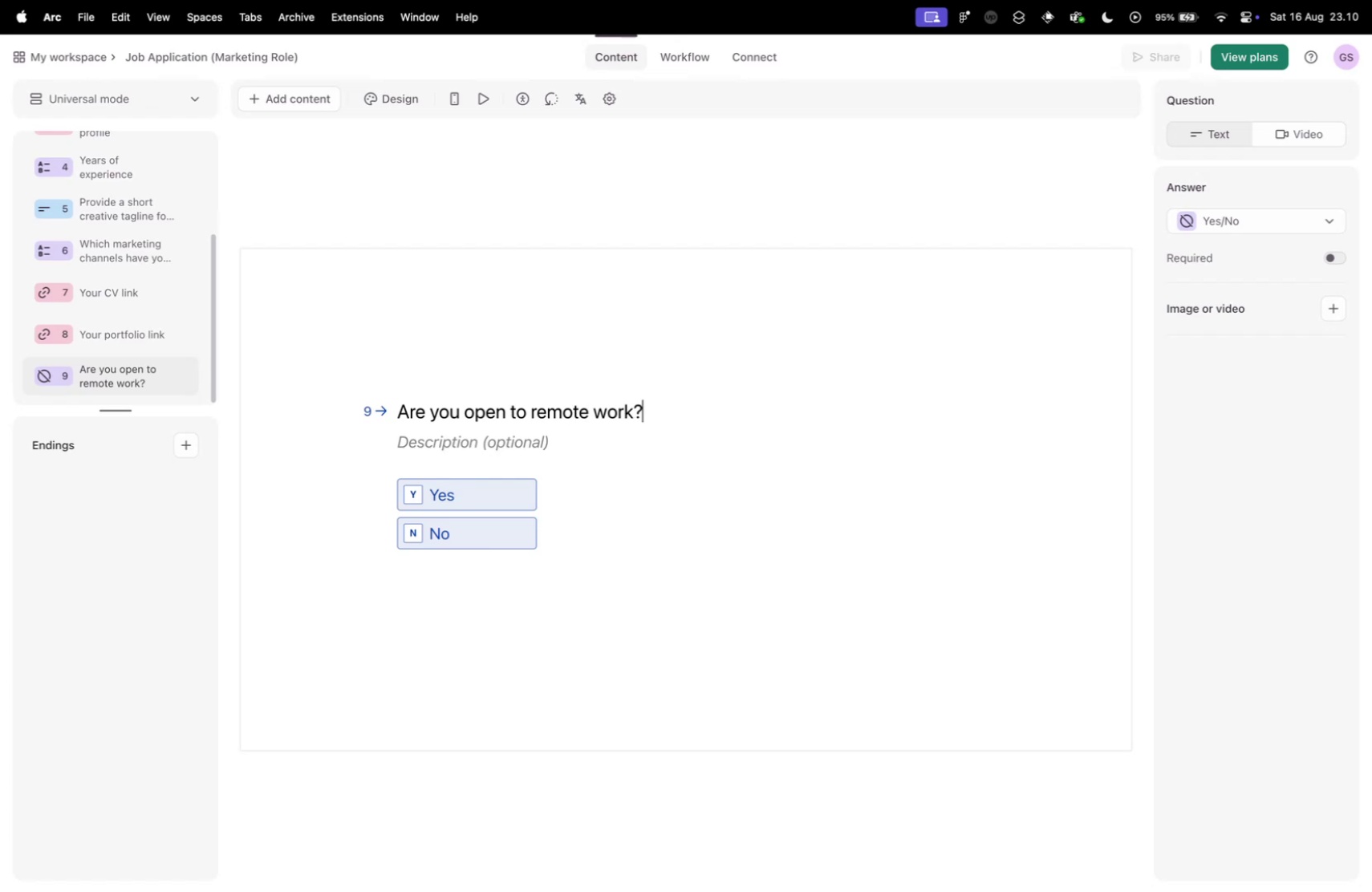 
key(Control+ControlLeft)
 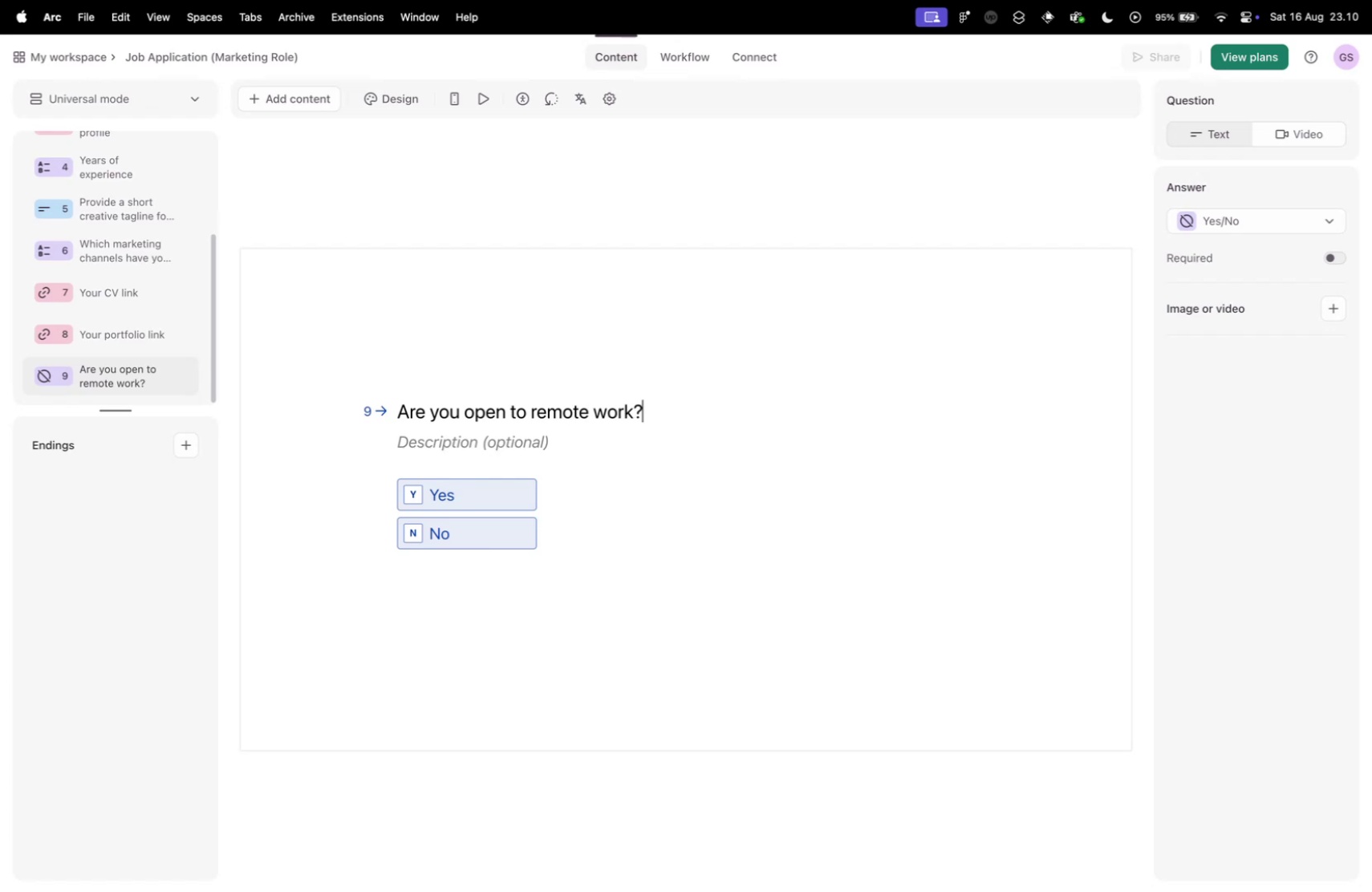 
key(Control+Tab)
 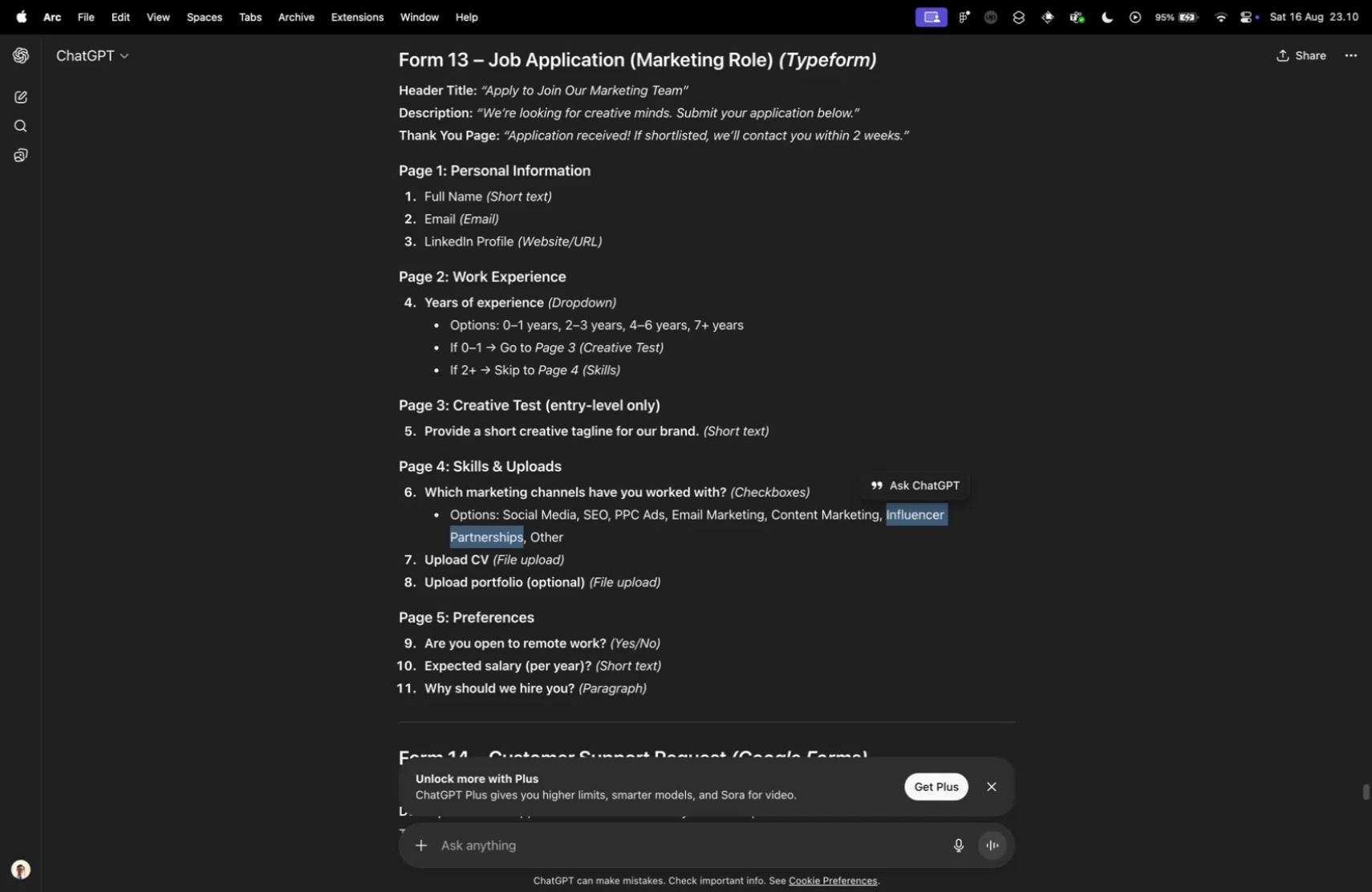 
key(Control+ControlLeft)
 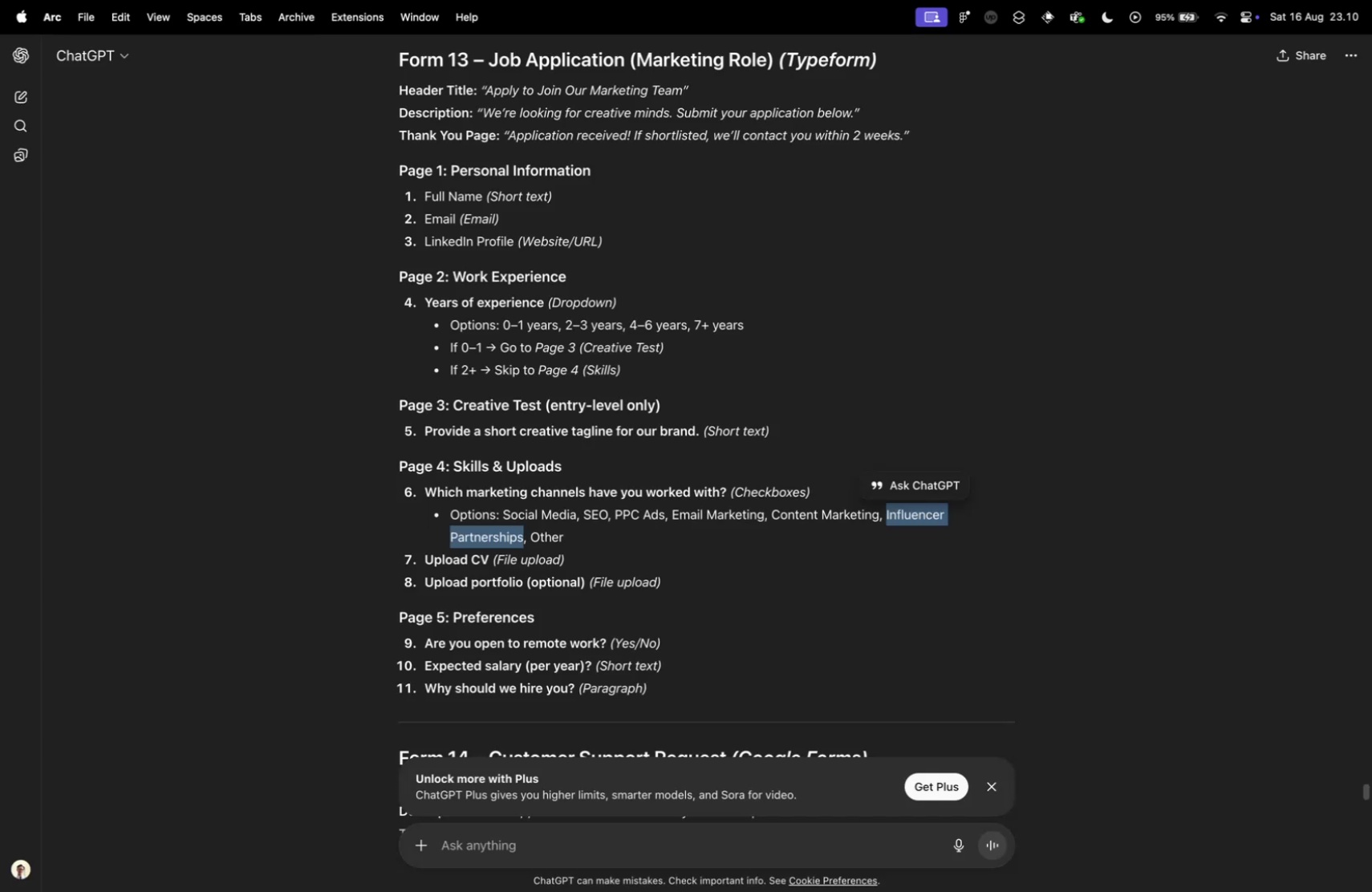 
key(Control+Tab)
 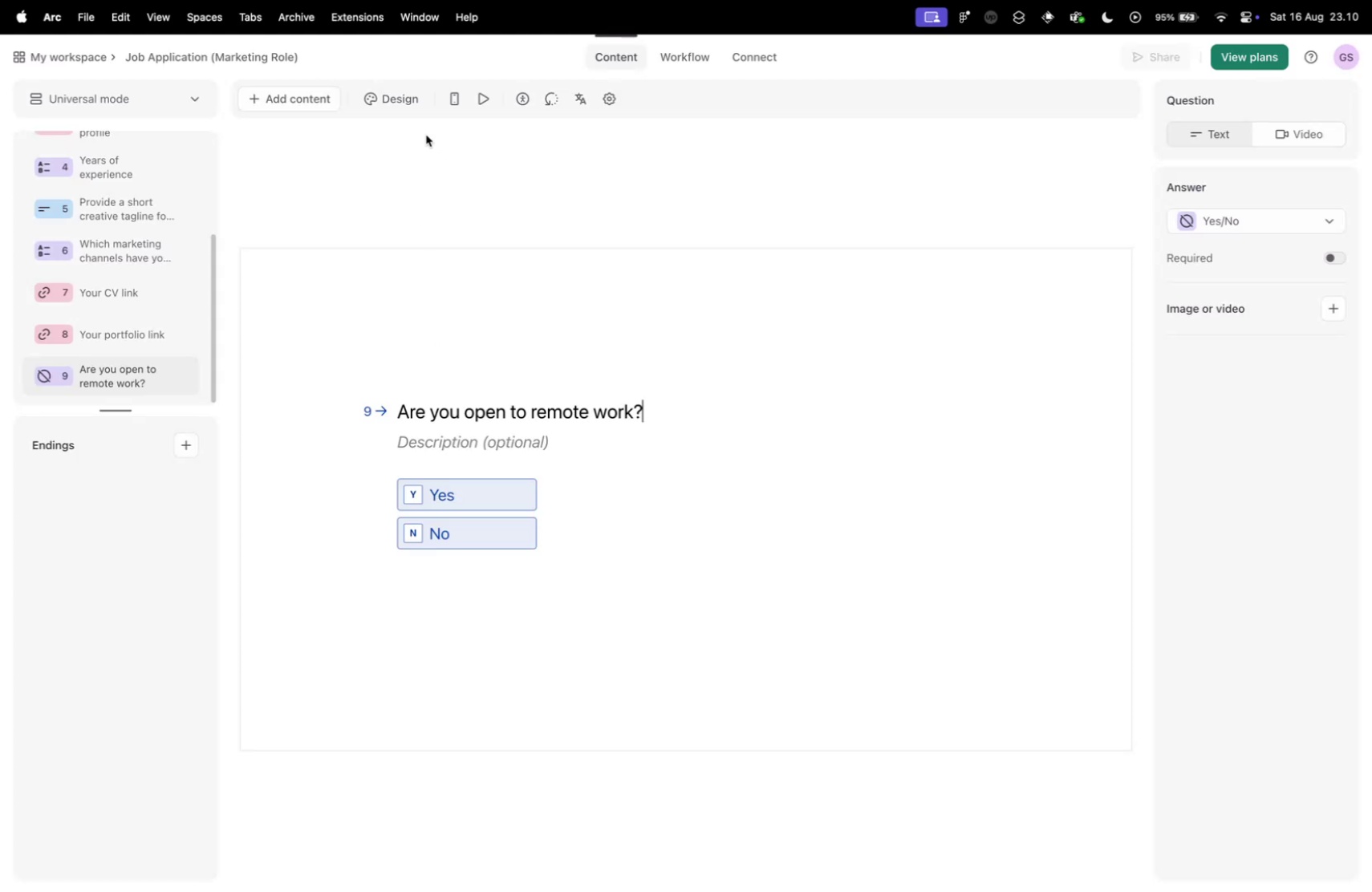 
left_click([297, 95])
 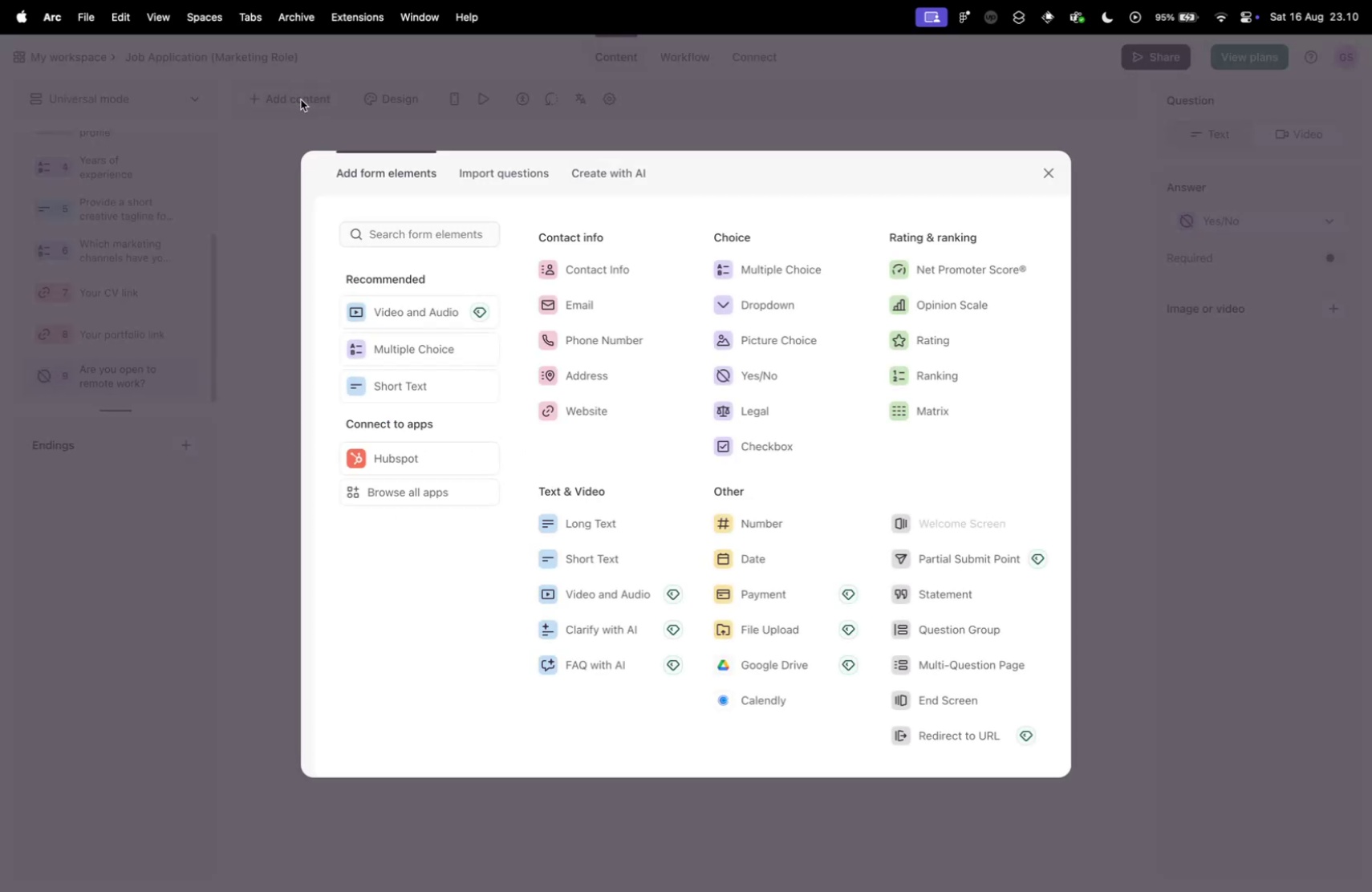 
key(Control+ControlLeft)
 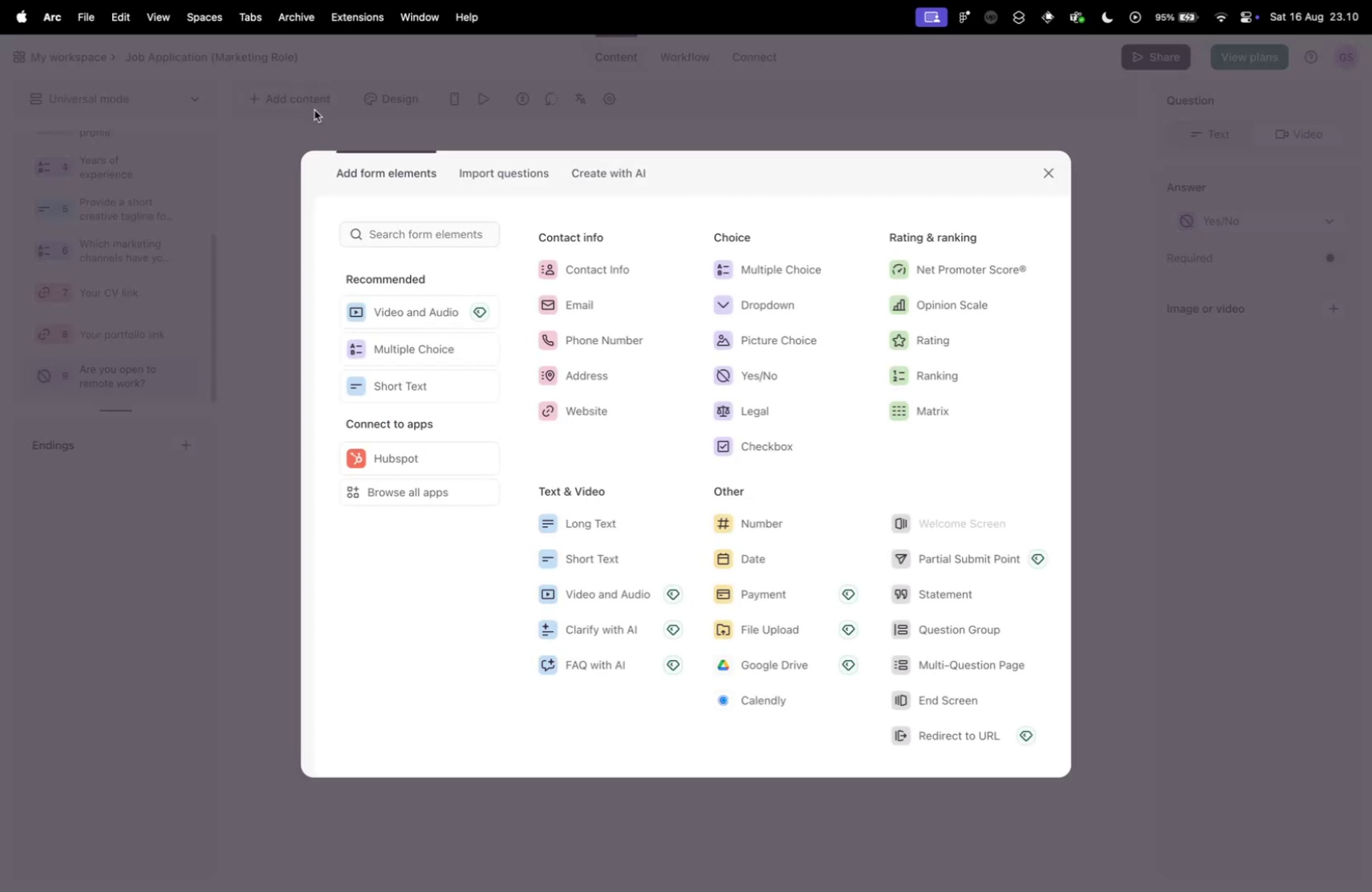 
key(Control+Tab)
 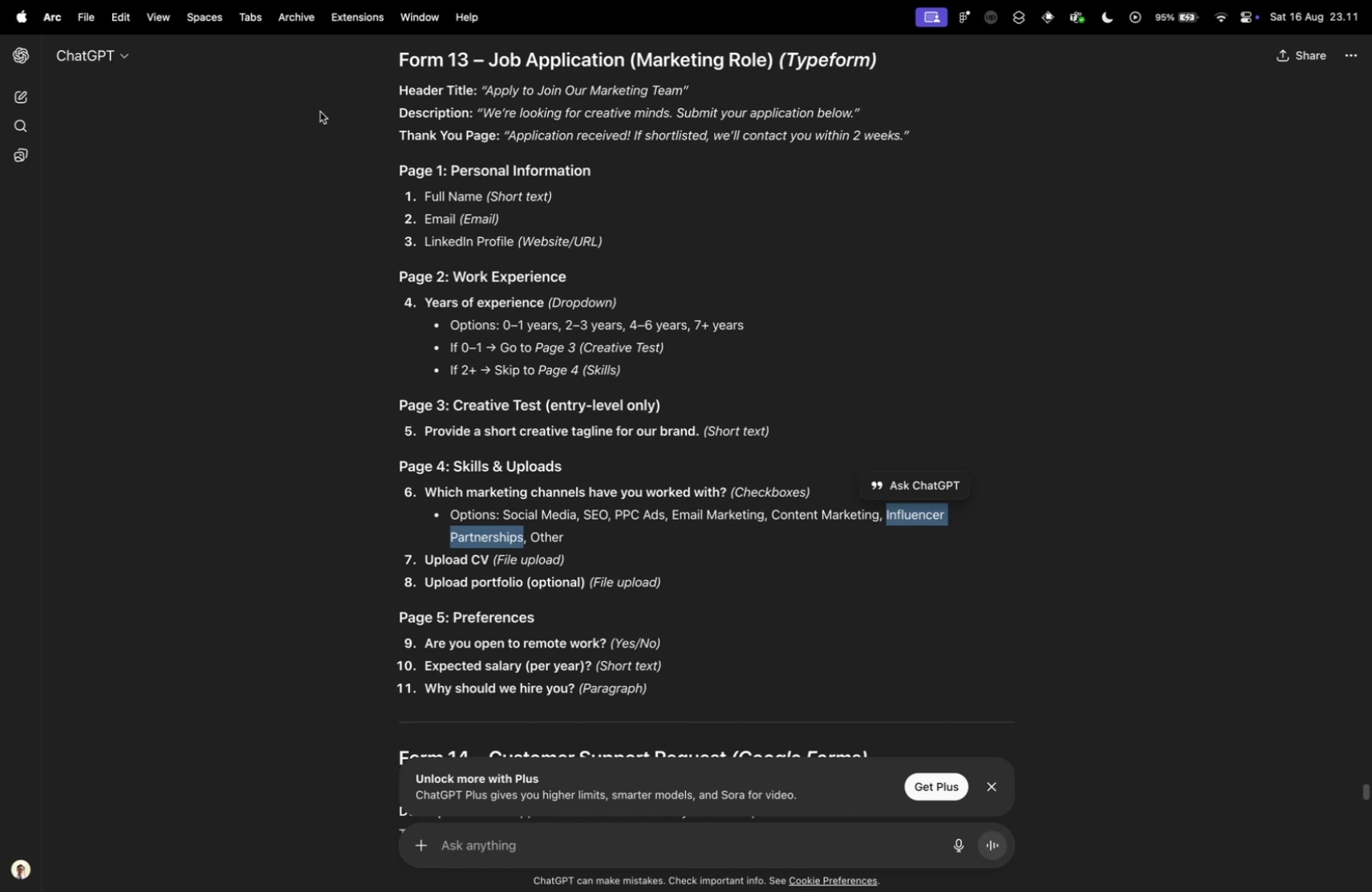 
wait(24.43)
 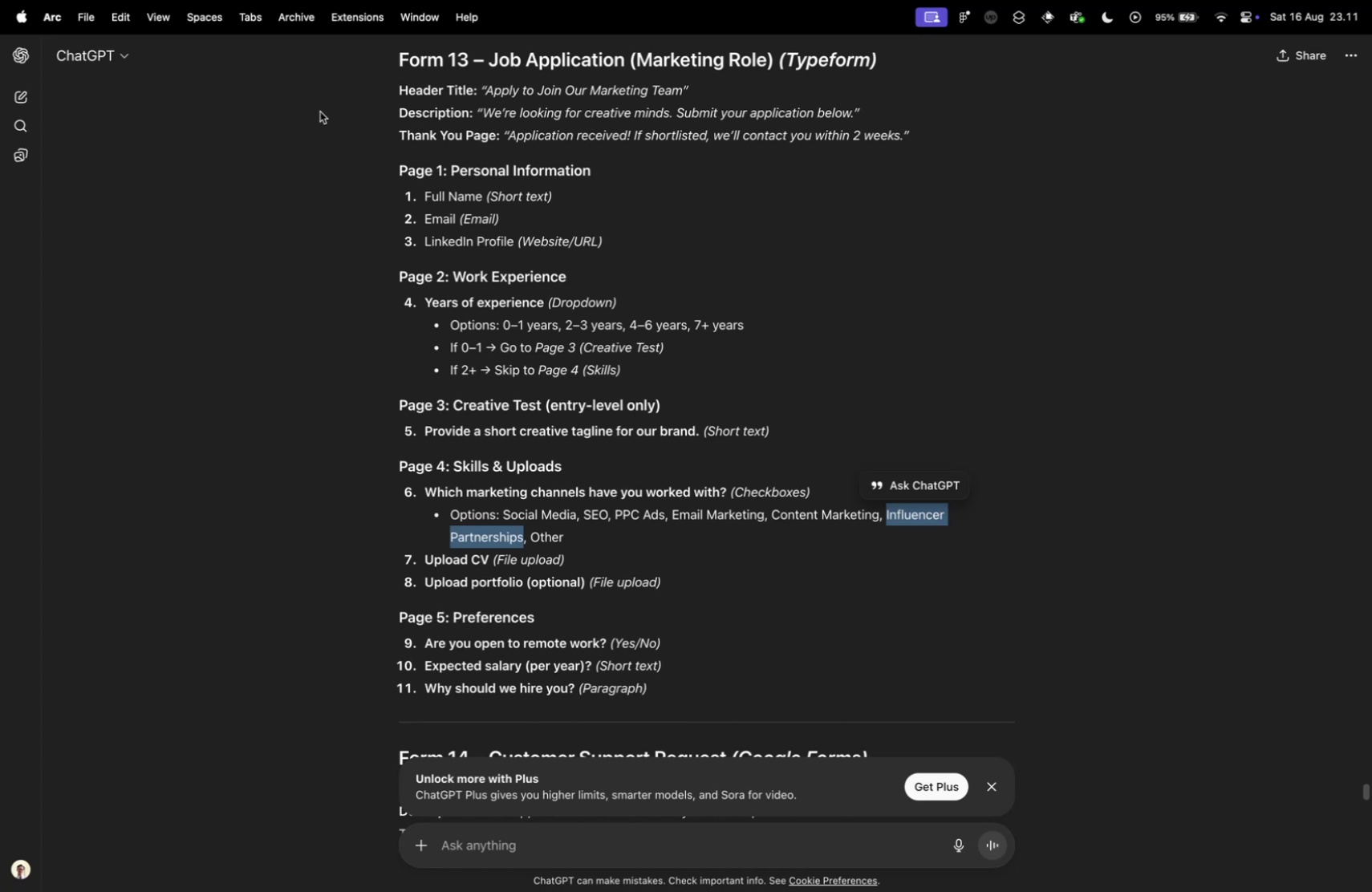 
key(Control+ControlLeft)
 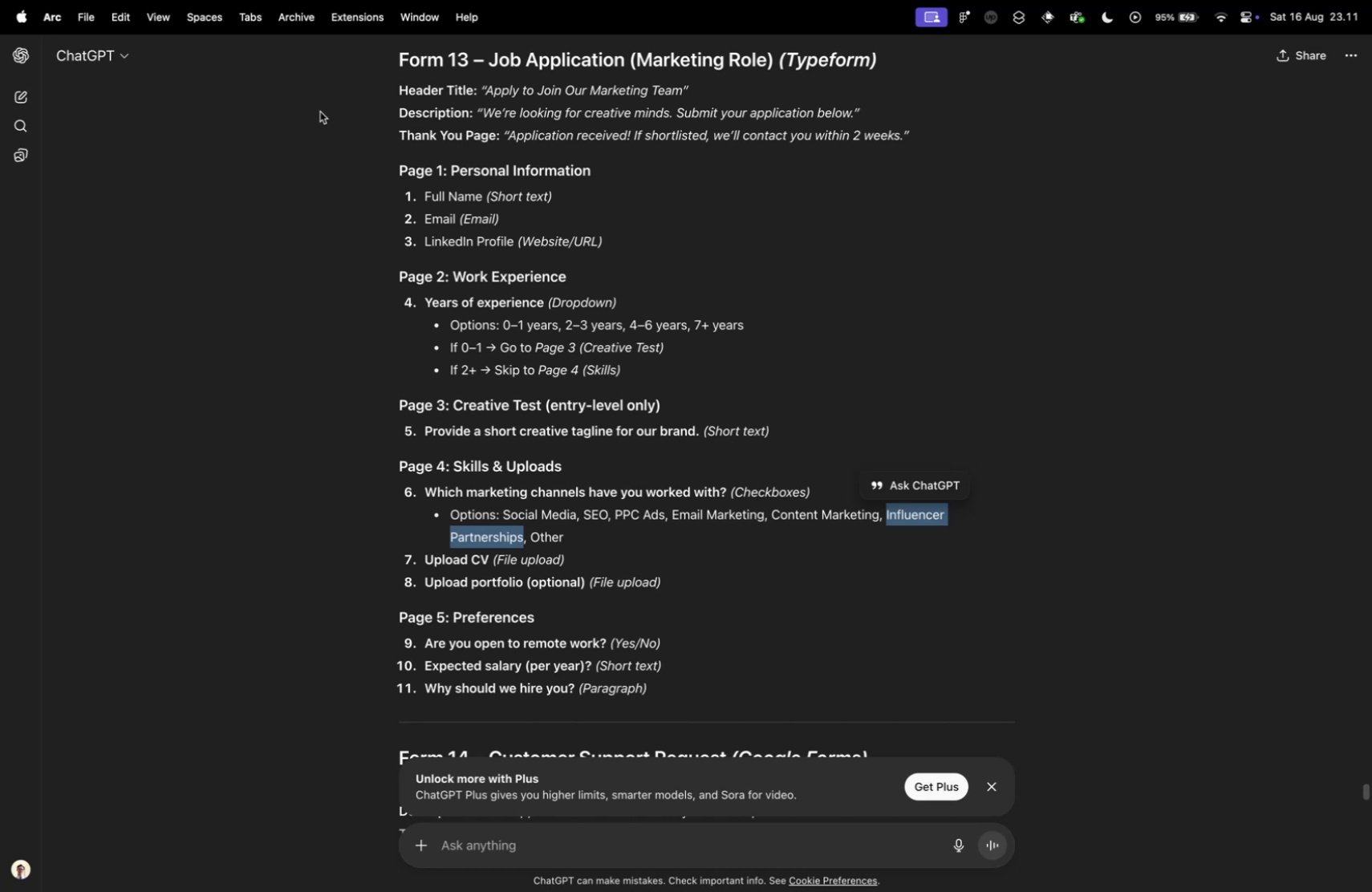 
key(Control+Tab)
 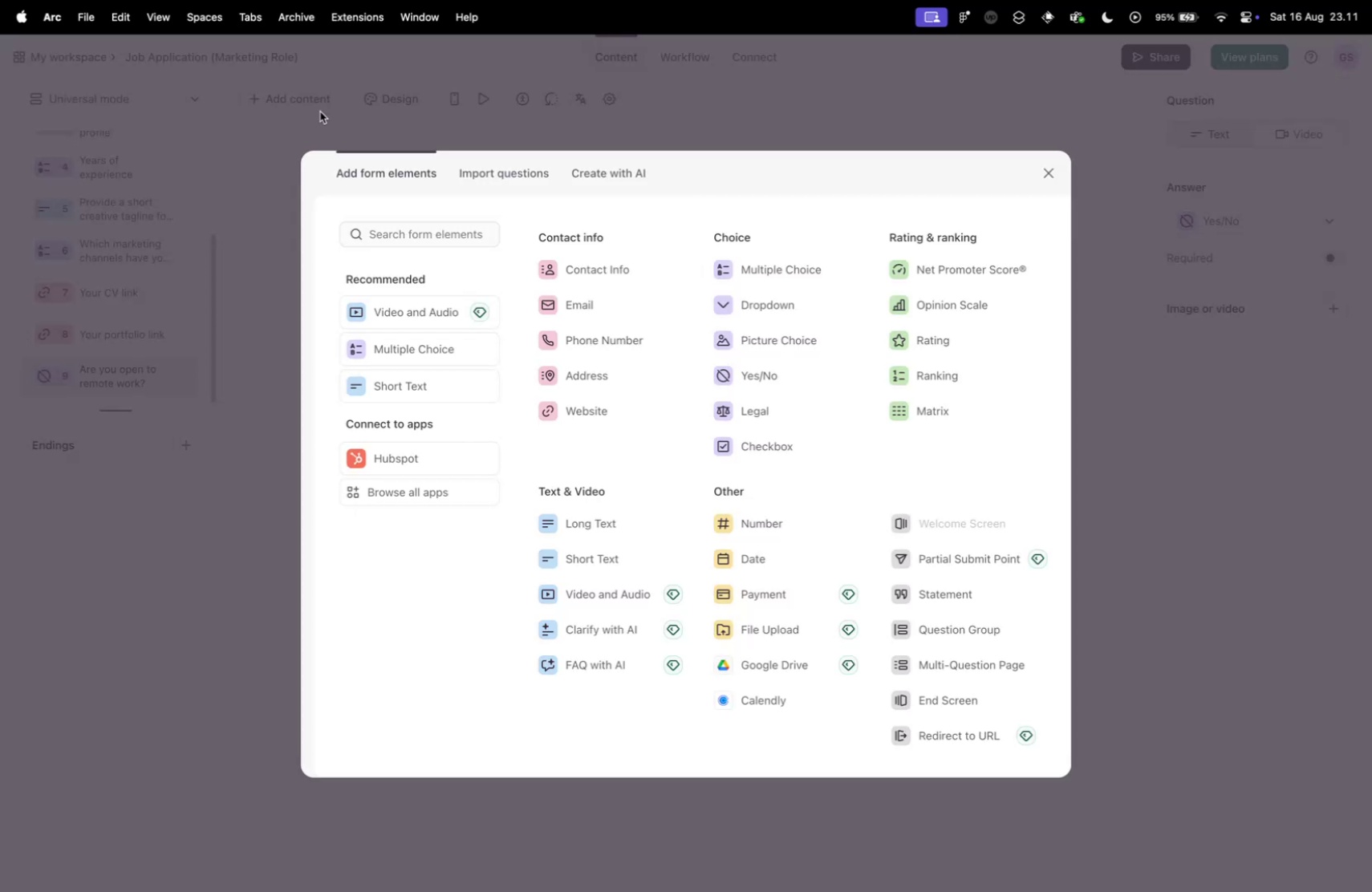 
key(Control+ControlLeft)
 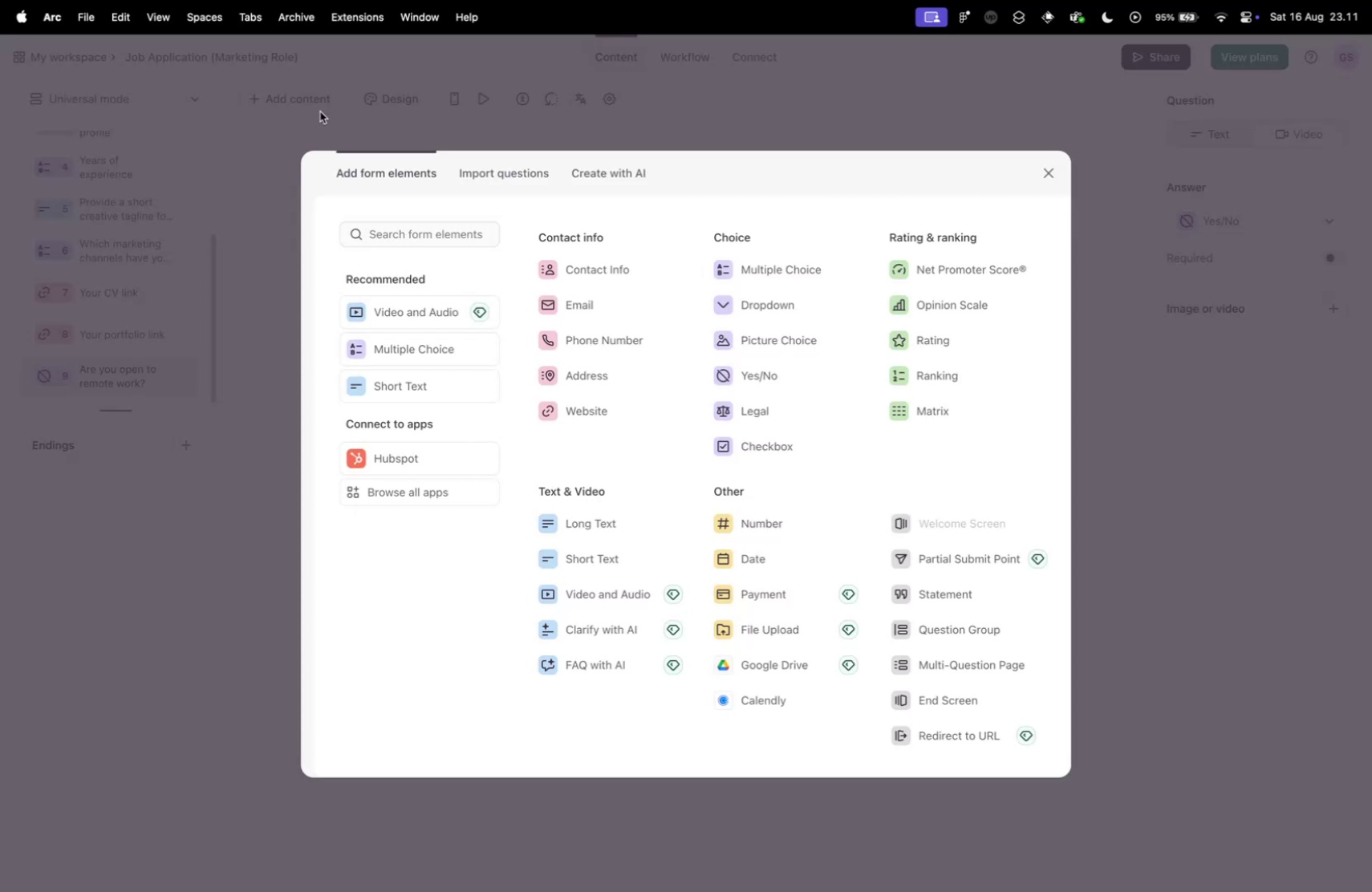 
key(Control+Tab)
 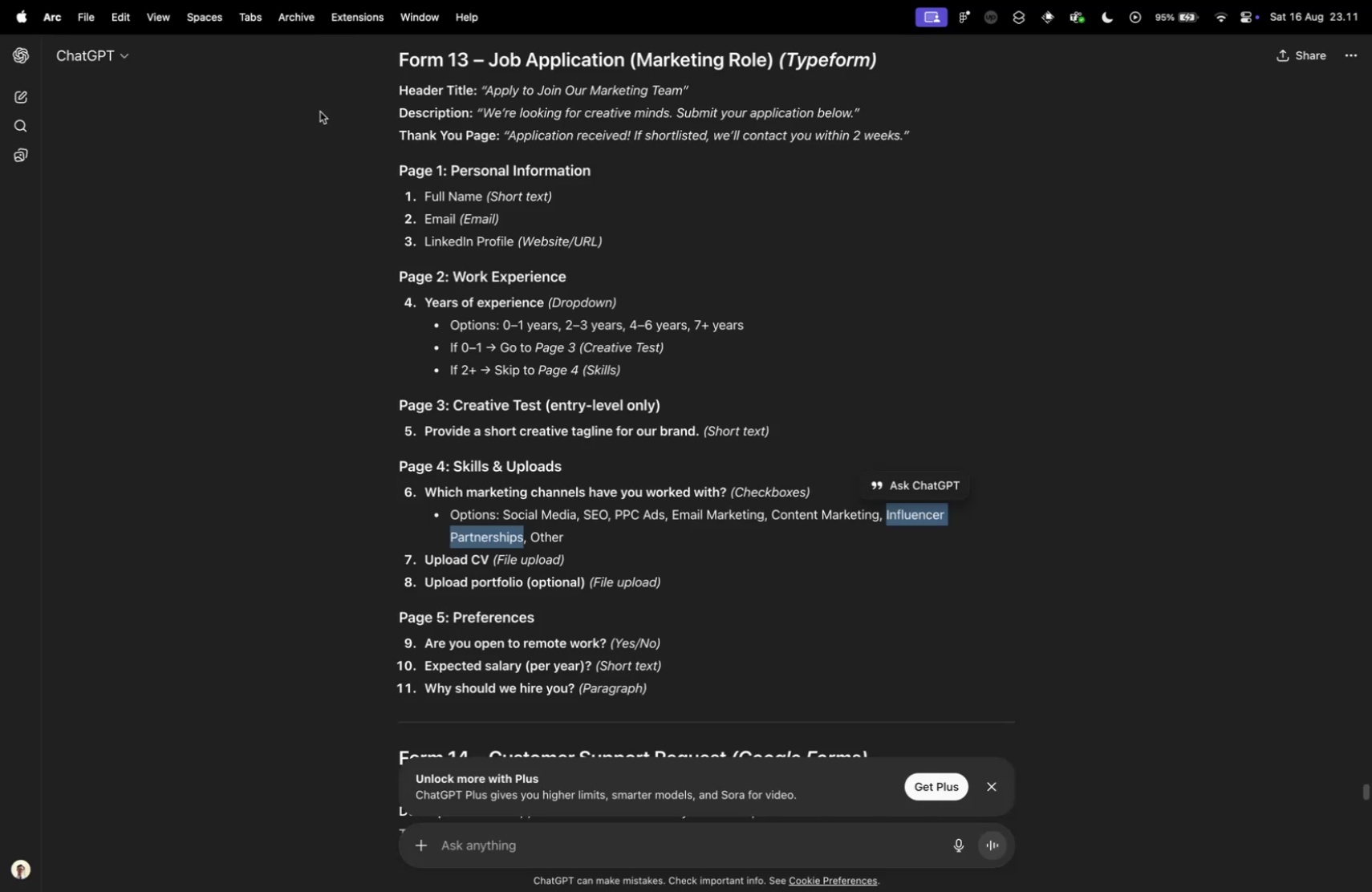 
key(Control+ControlLeft)
 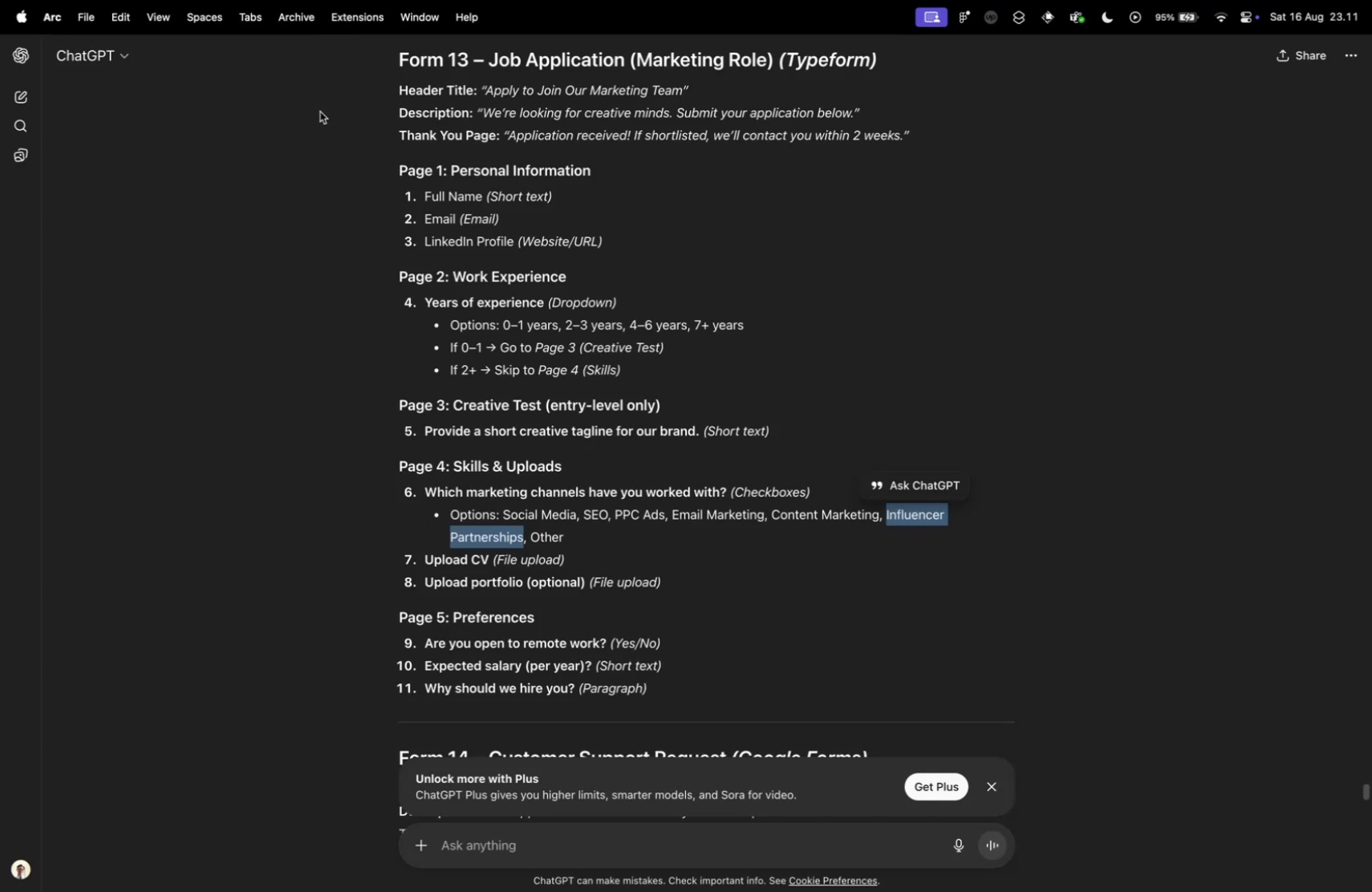 
key(Control+Tab)
 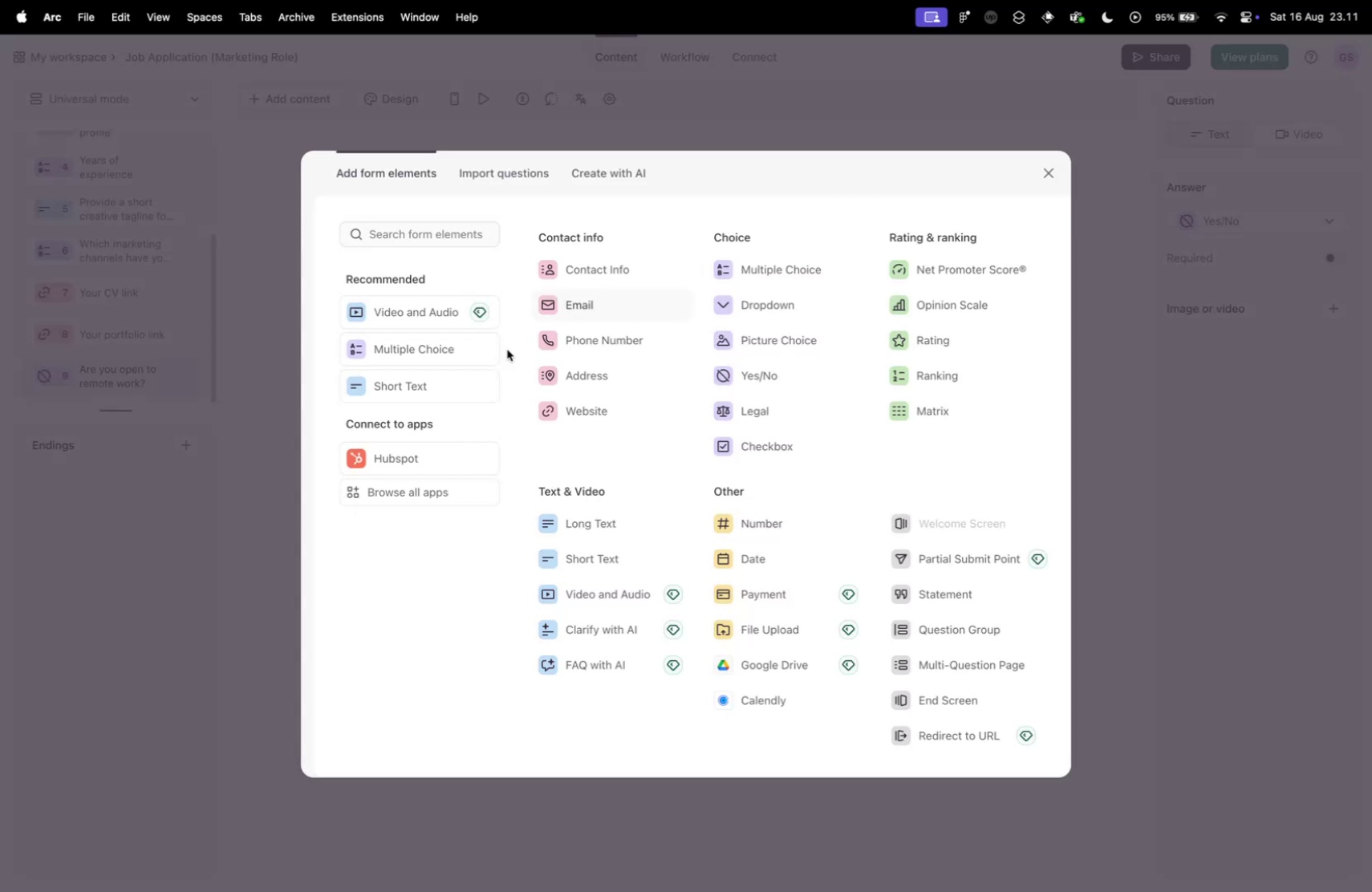 
left_click([442, 384])
 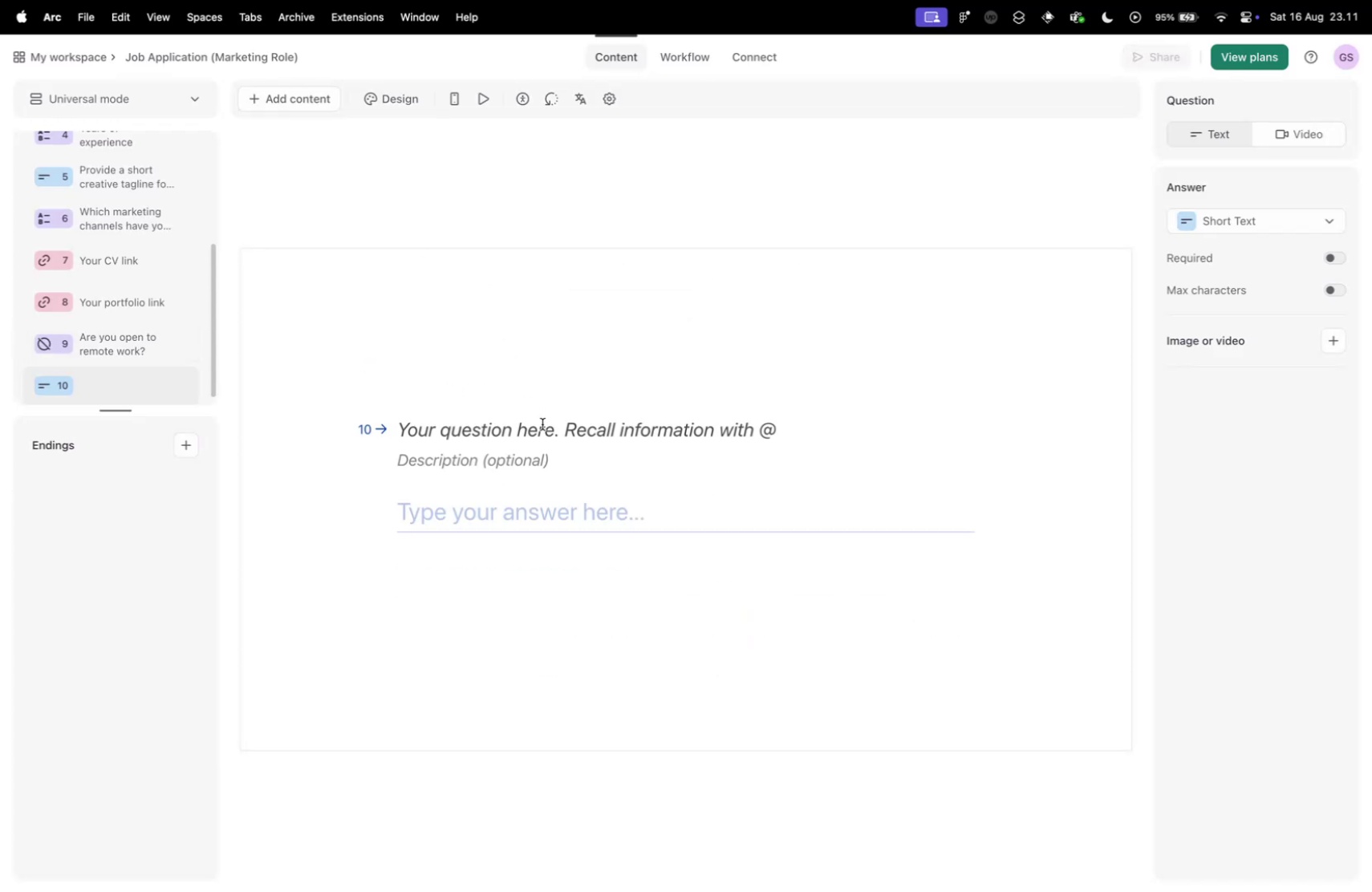 
left_click([542, 424])
 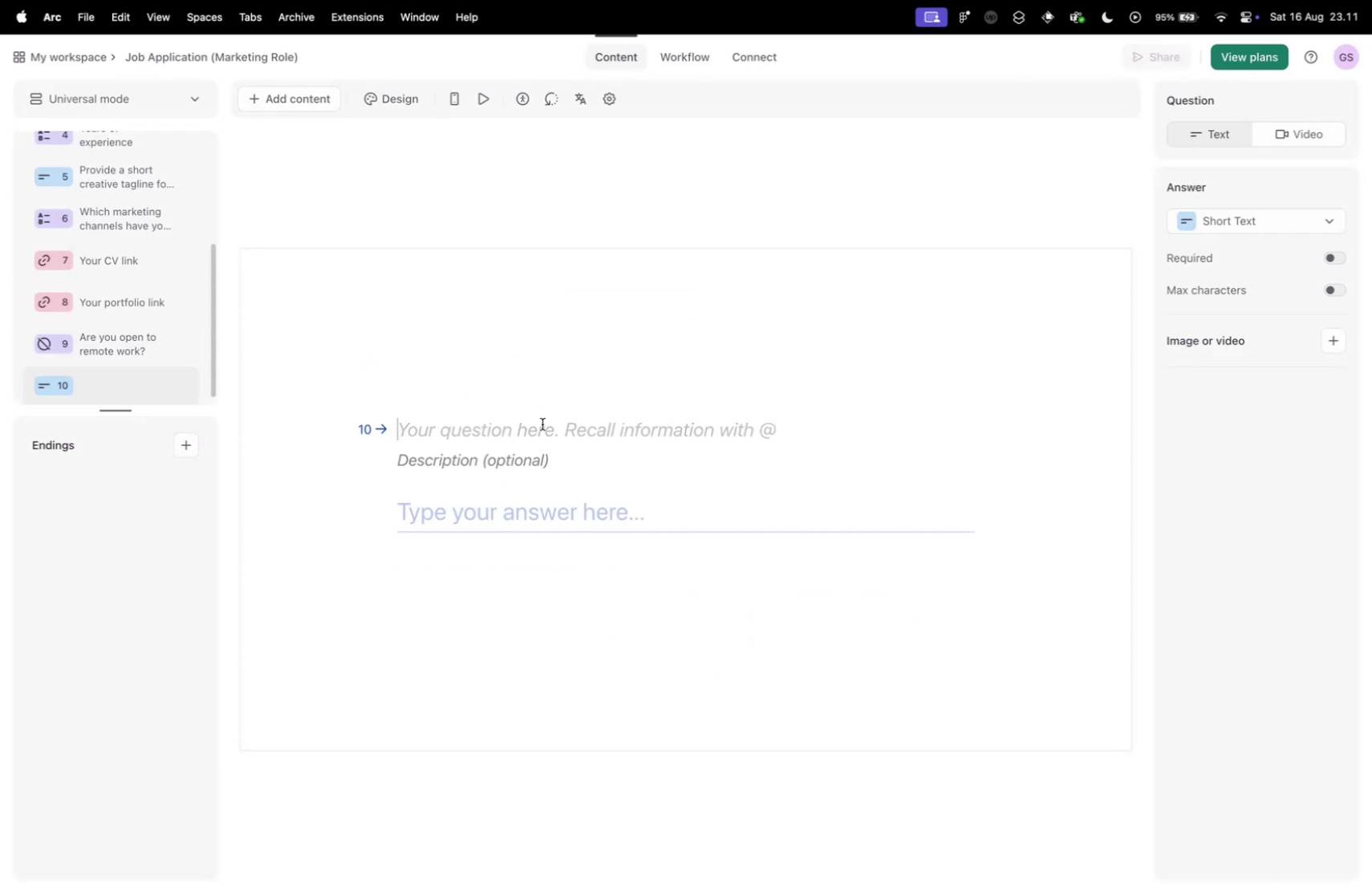 
type(Expected salary (in)
 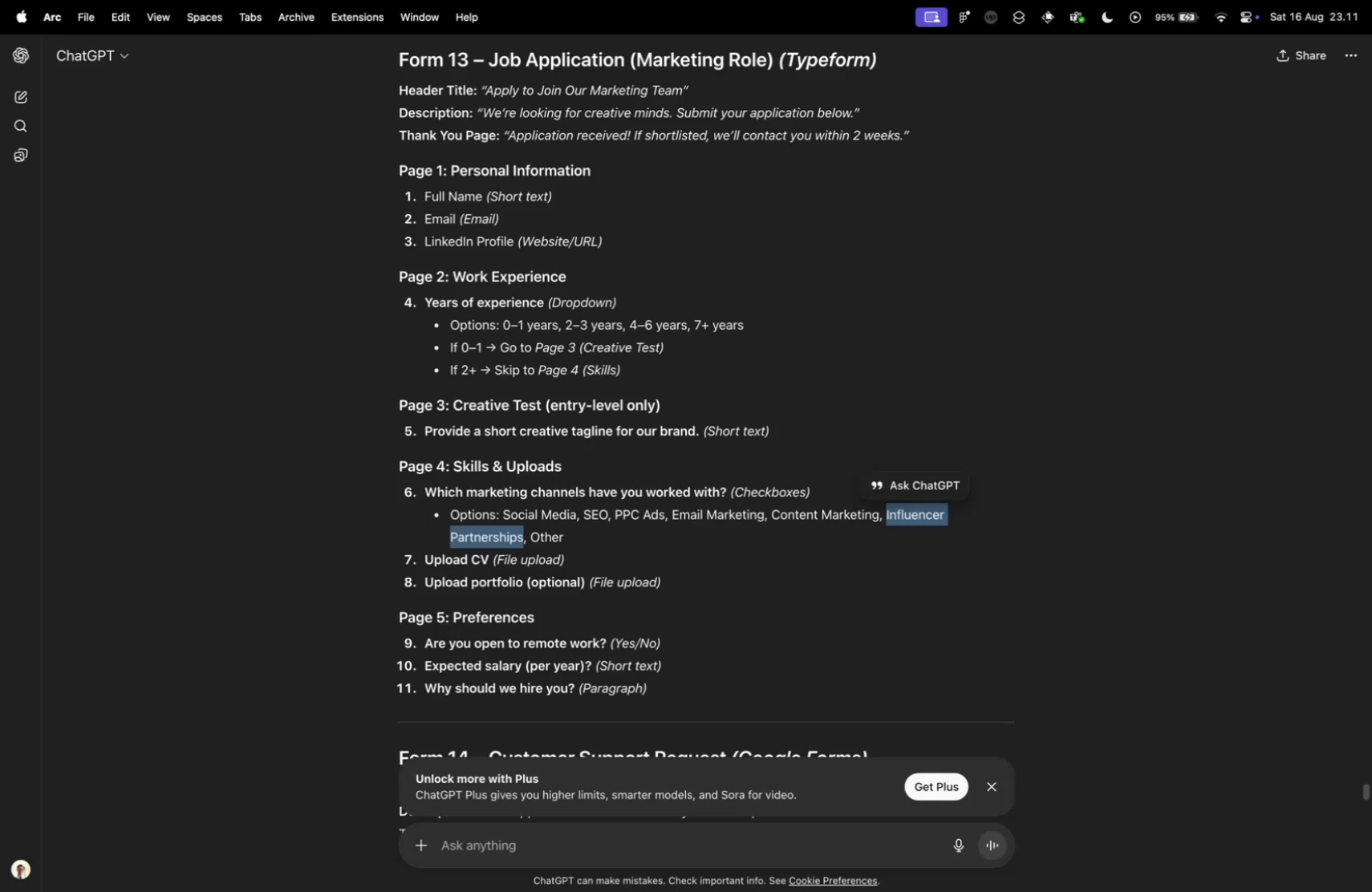 
 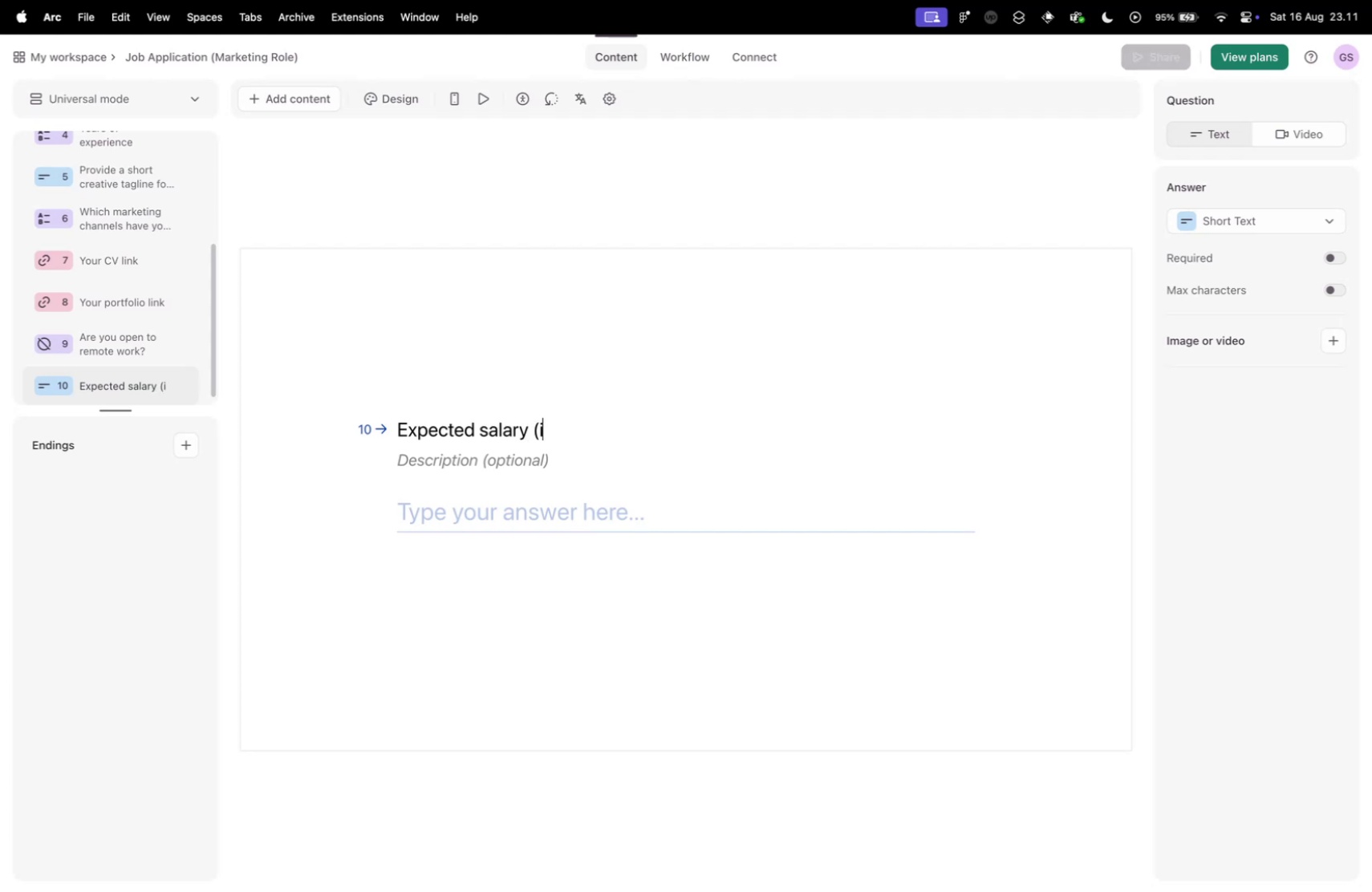 
key(Control+ControlLeft)
 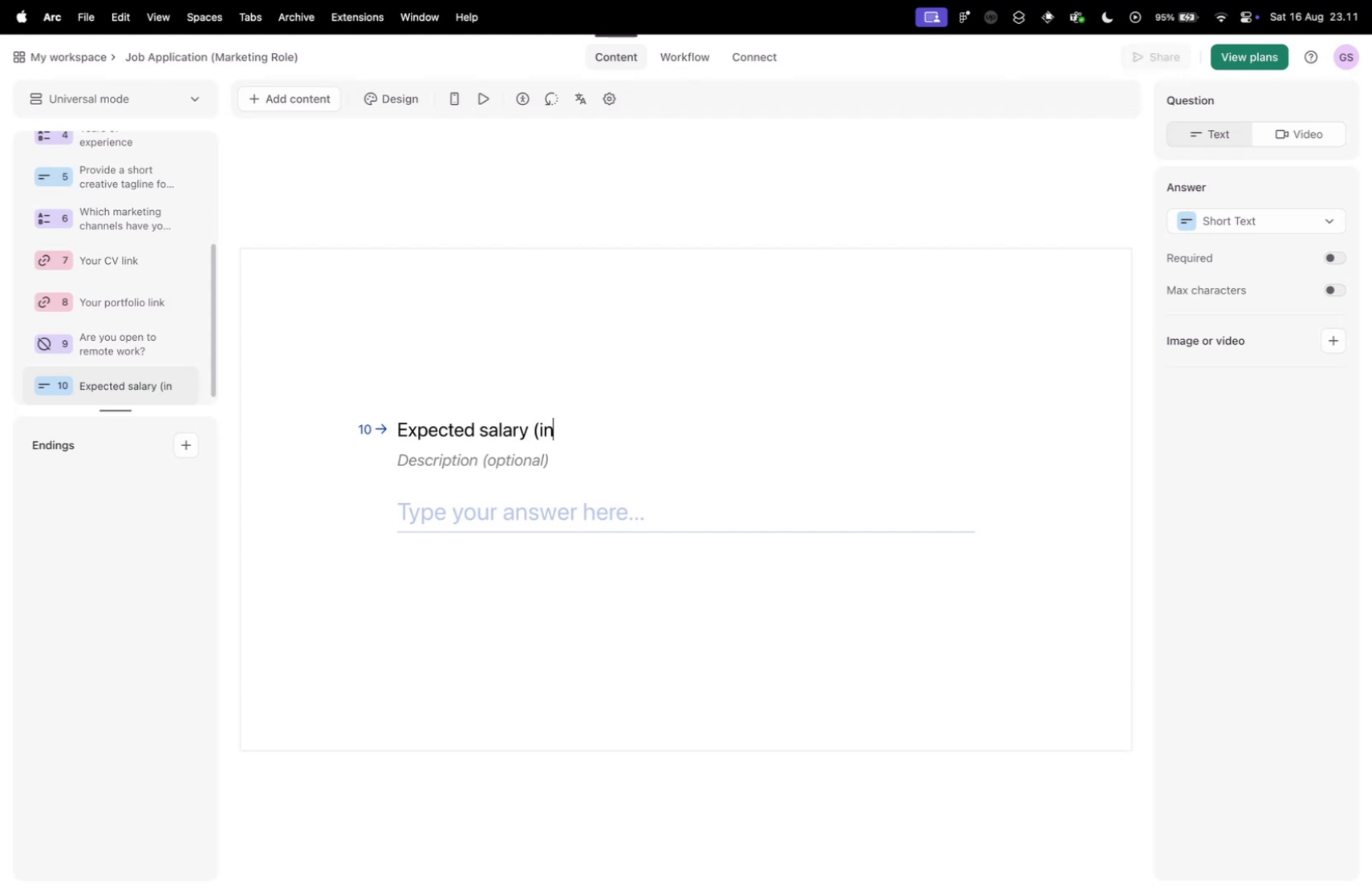 
key(Control+Tab)
 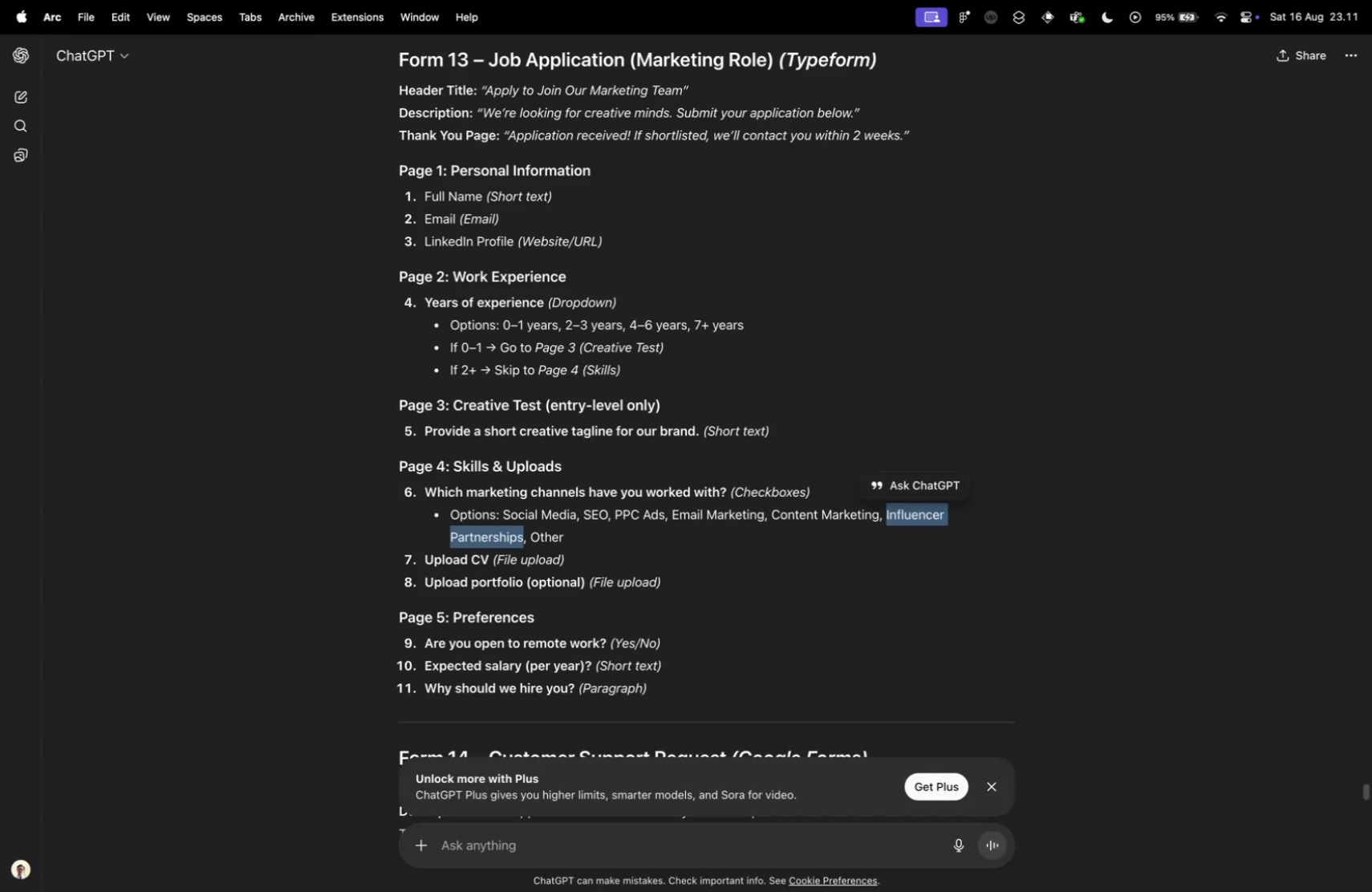 
key(Control+ControlLeft)
 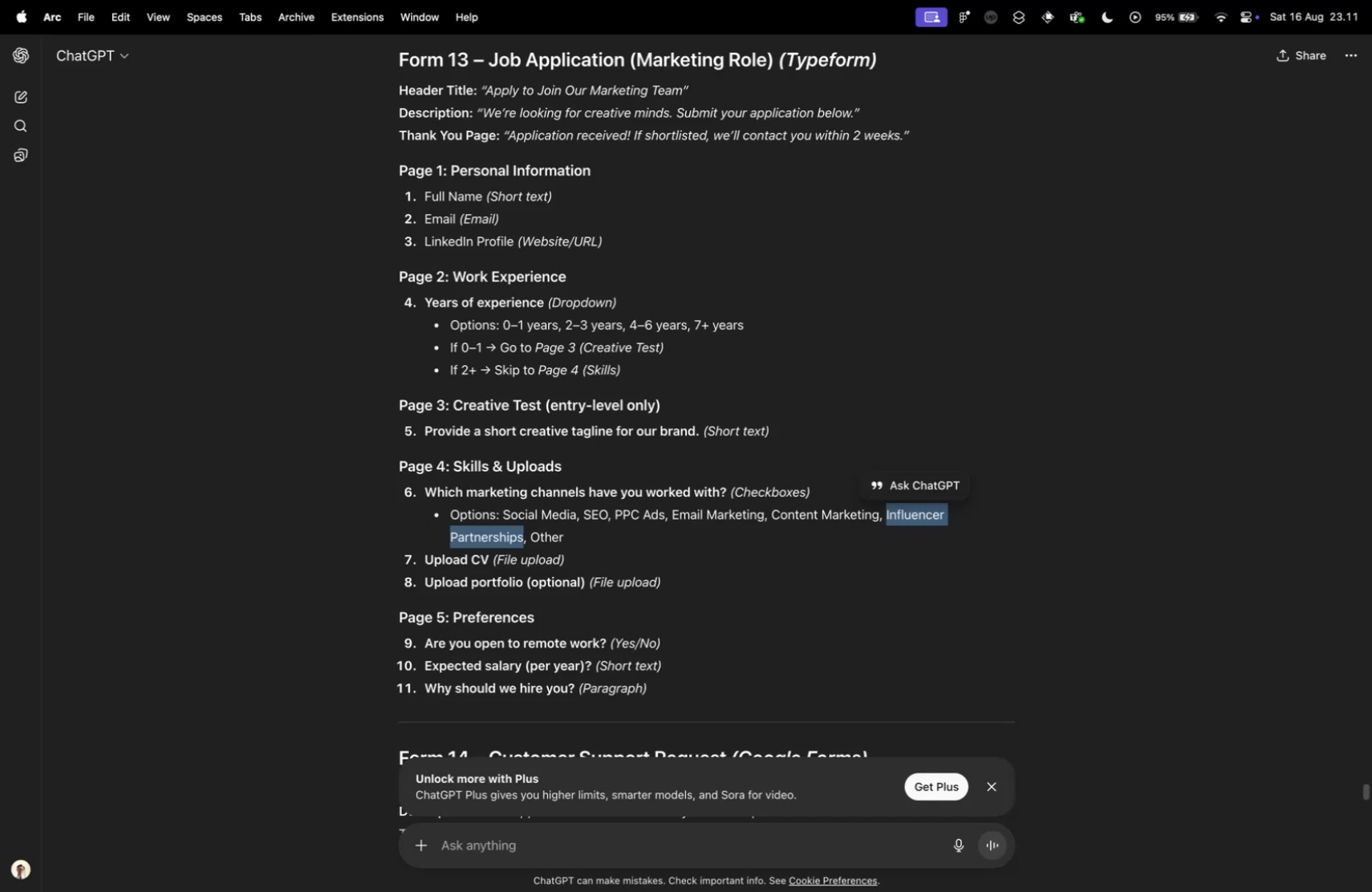 
key(Control+Tab)
 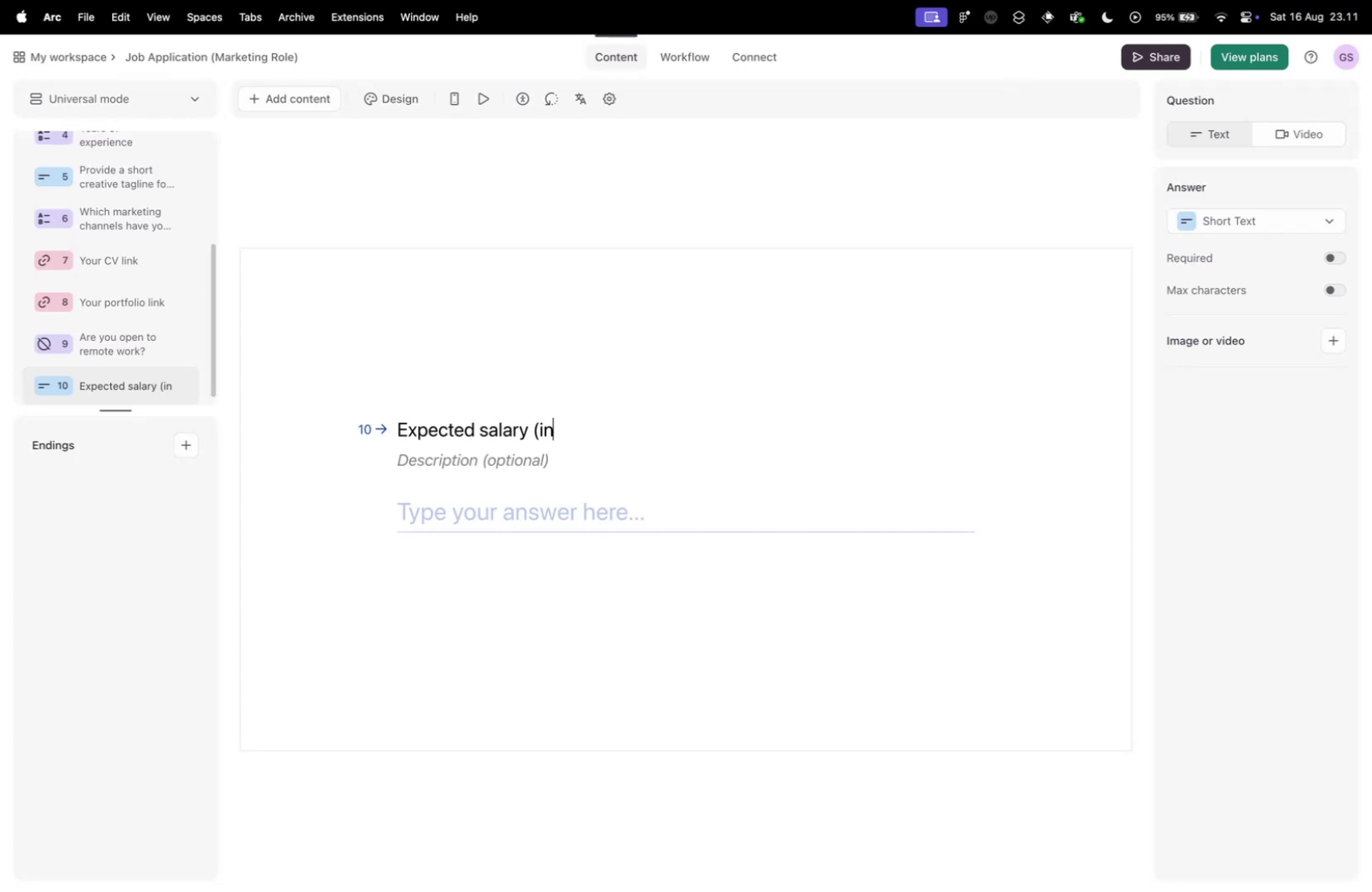 
key(Backspace)
key(Backspace)
type(per year?)
key(Backspace)
type()?)
 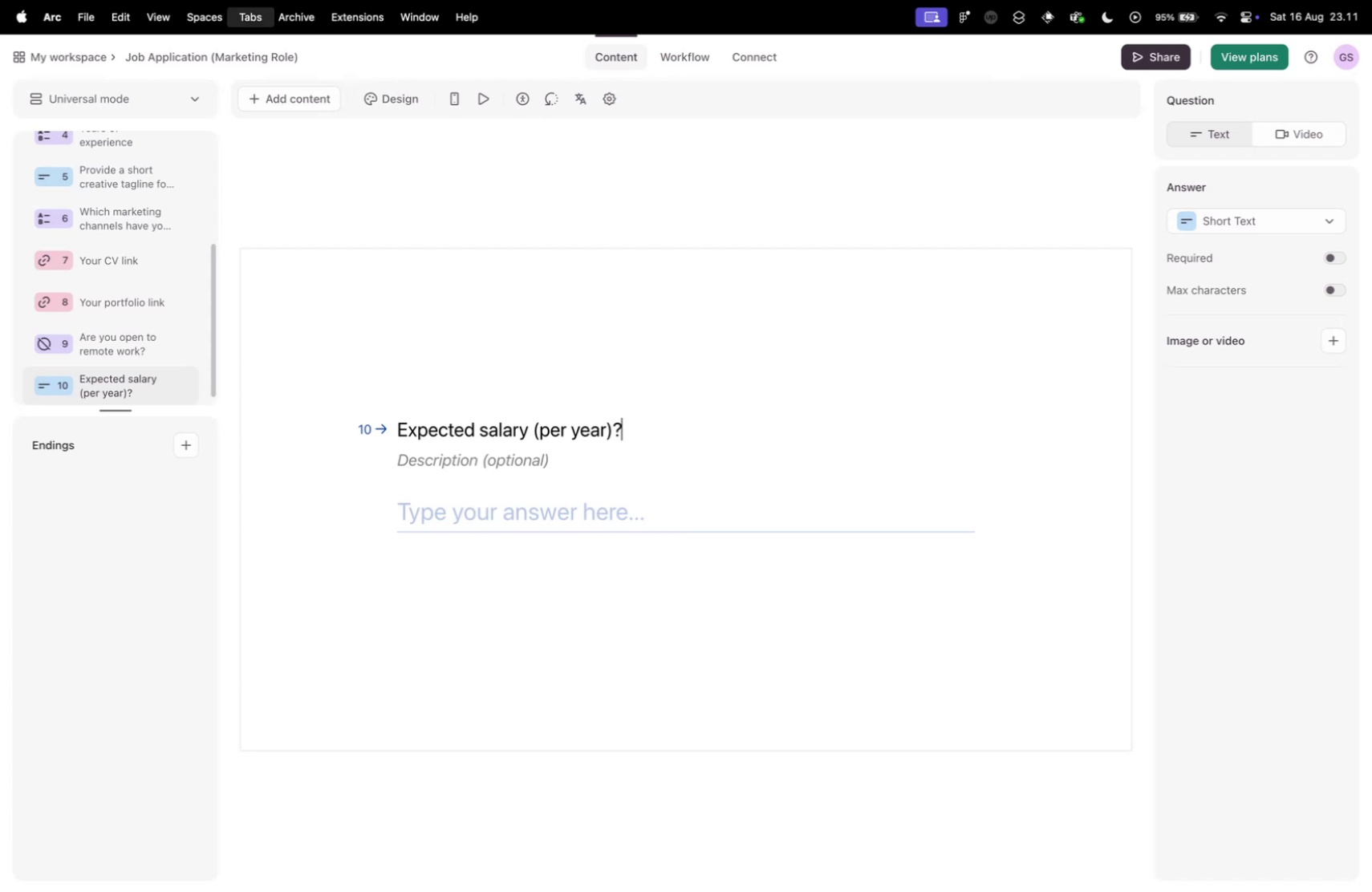 
 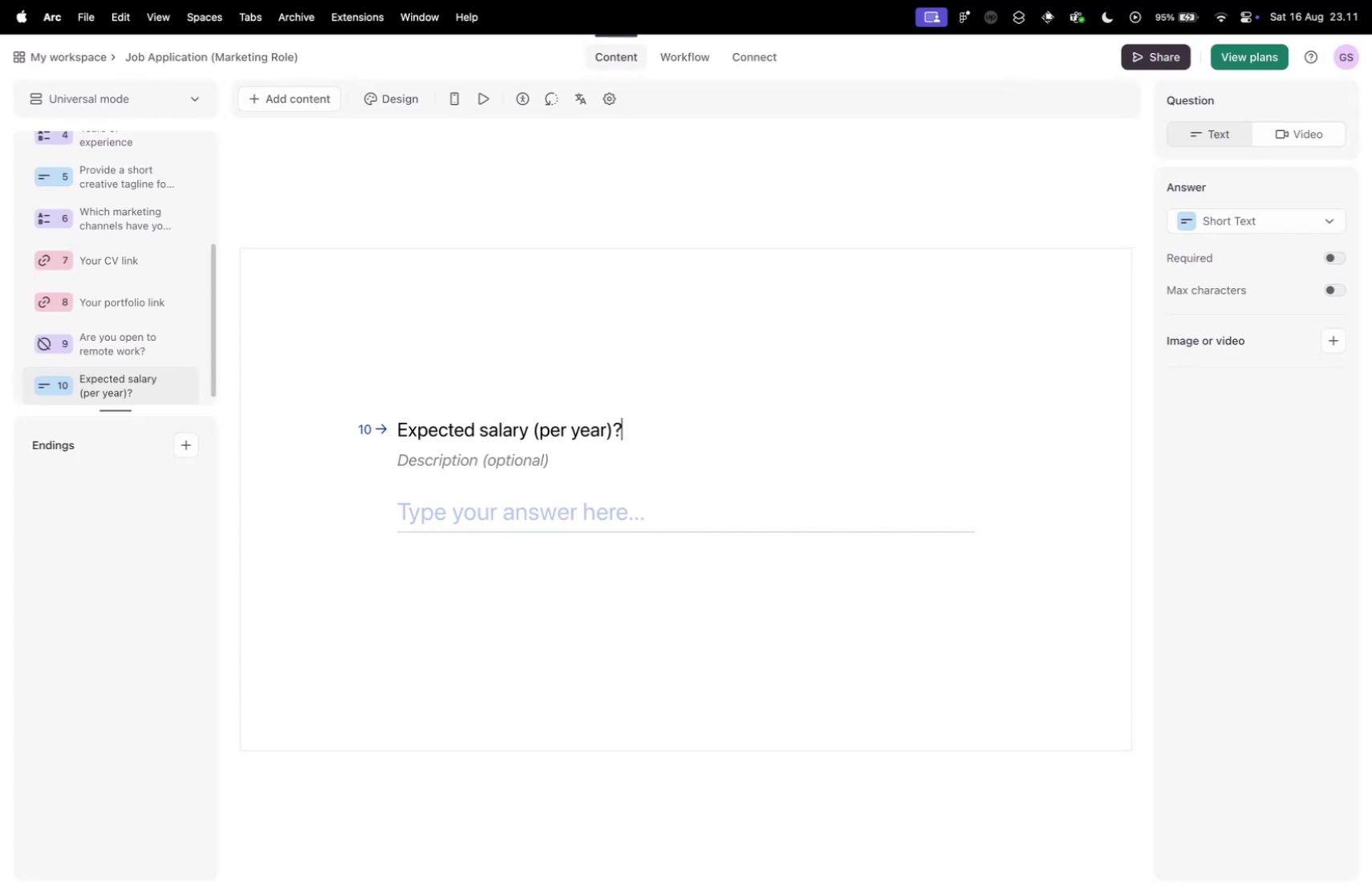 
key(Control+ControlLeft)
 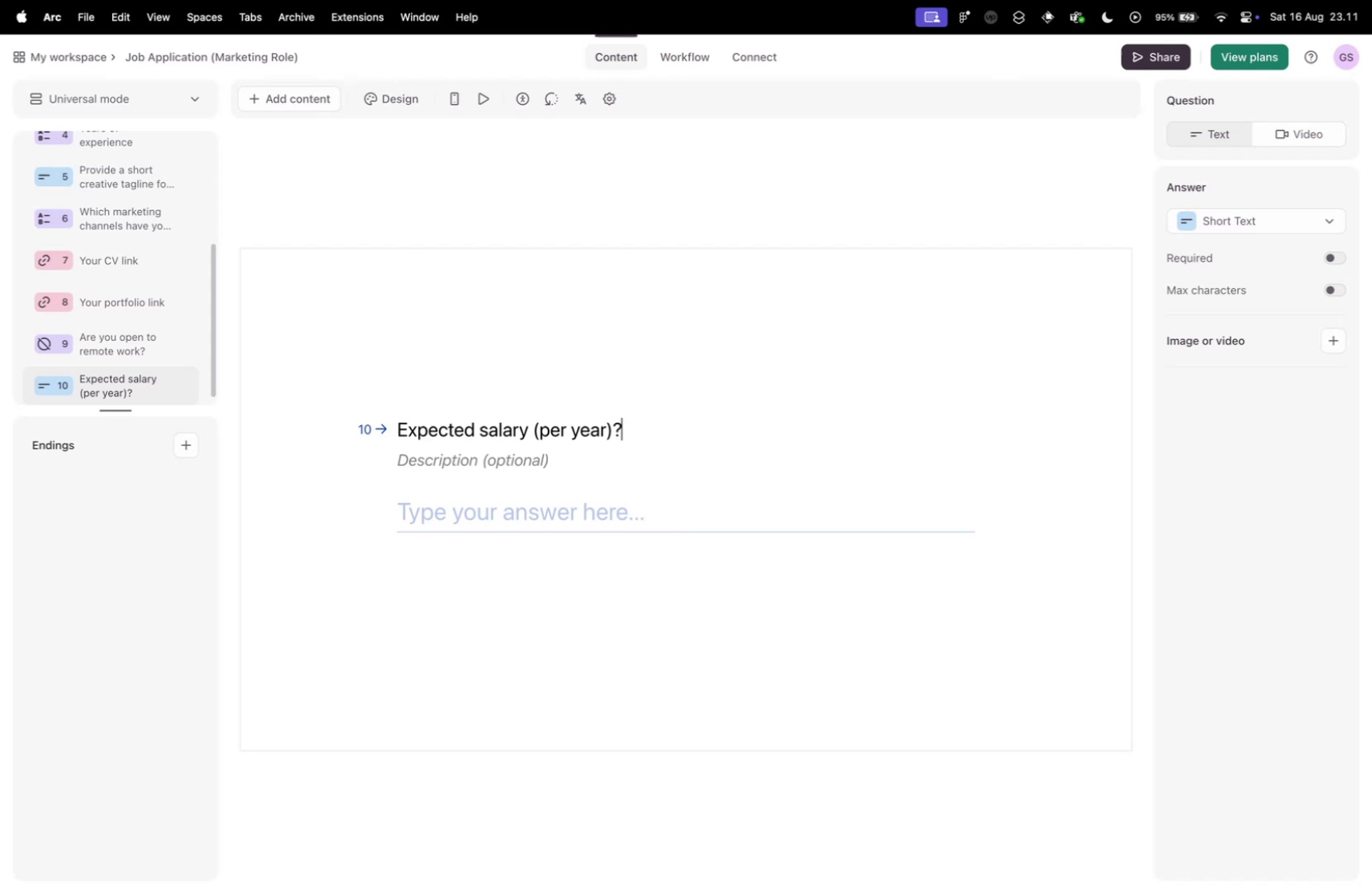 
key(Control+Tab)
 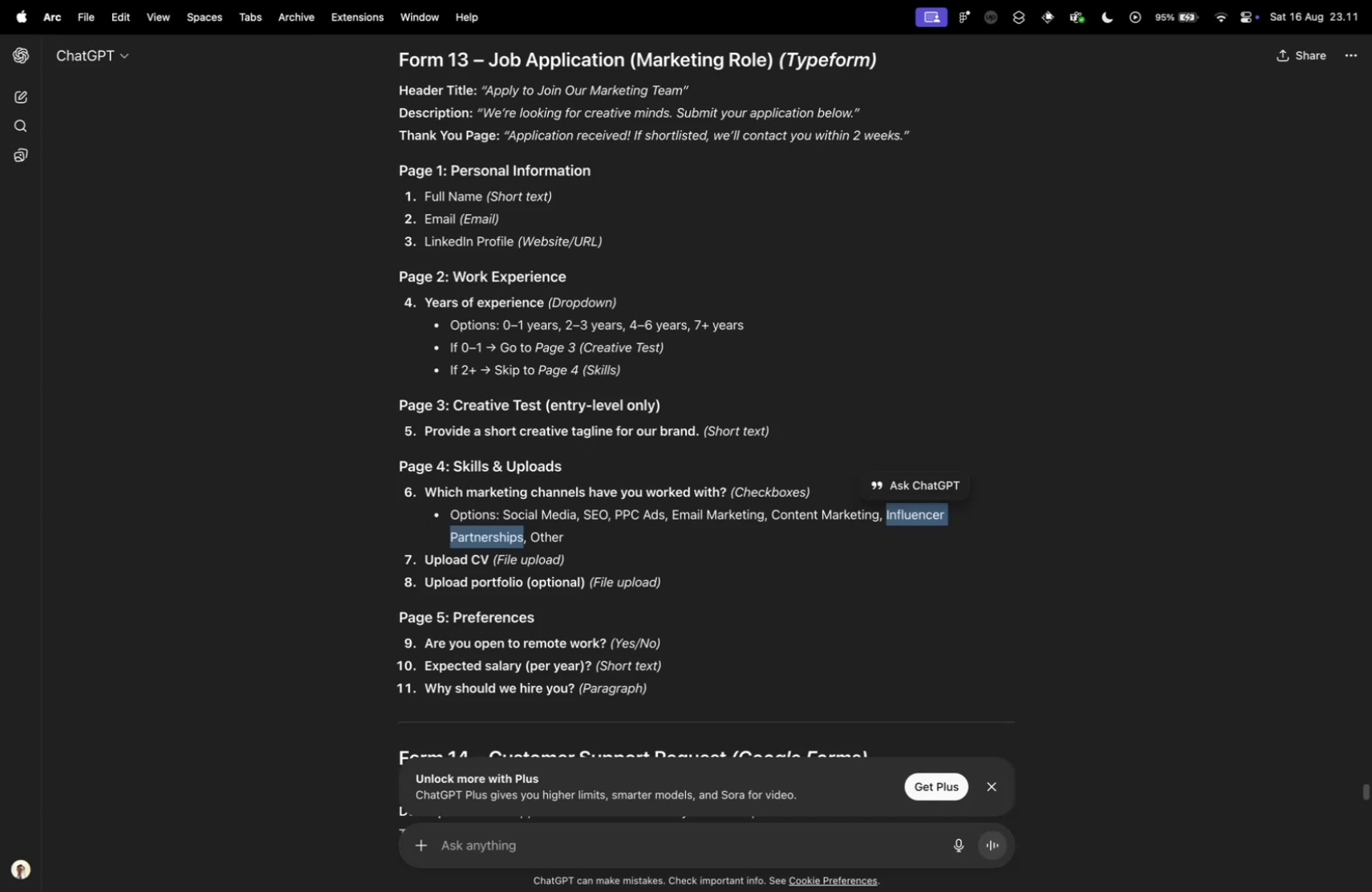 
key(Control+ControlLeft)
 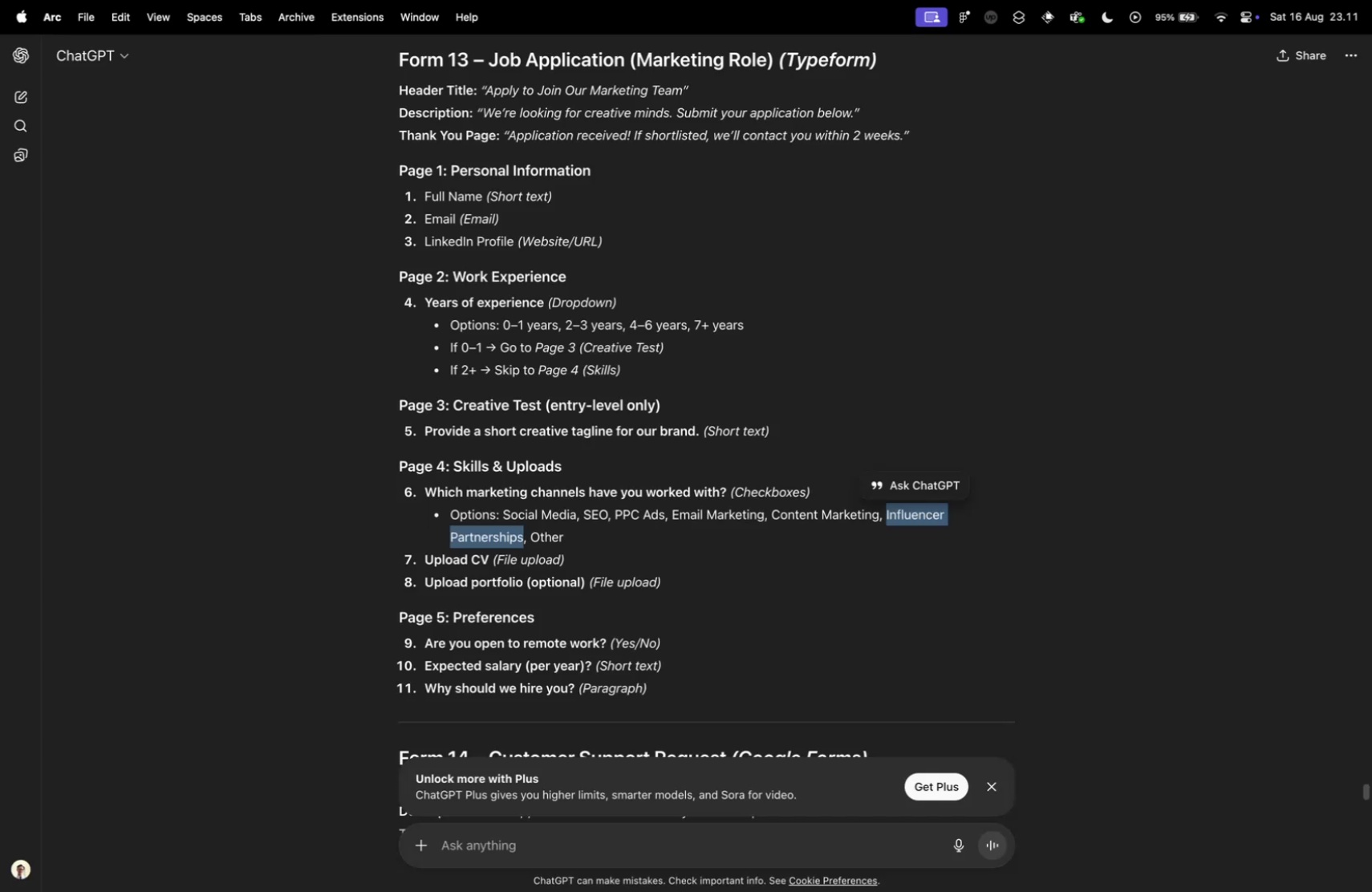 
key(Control+Tab)
 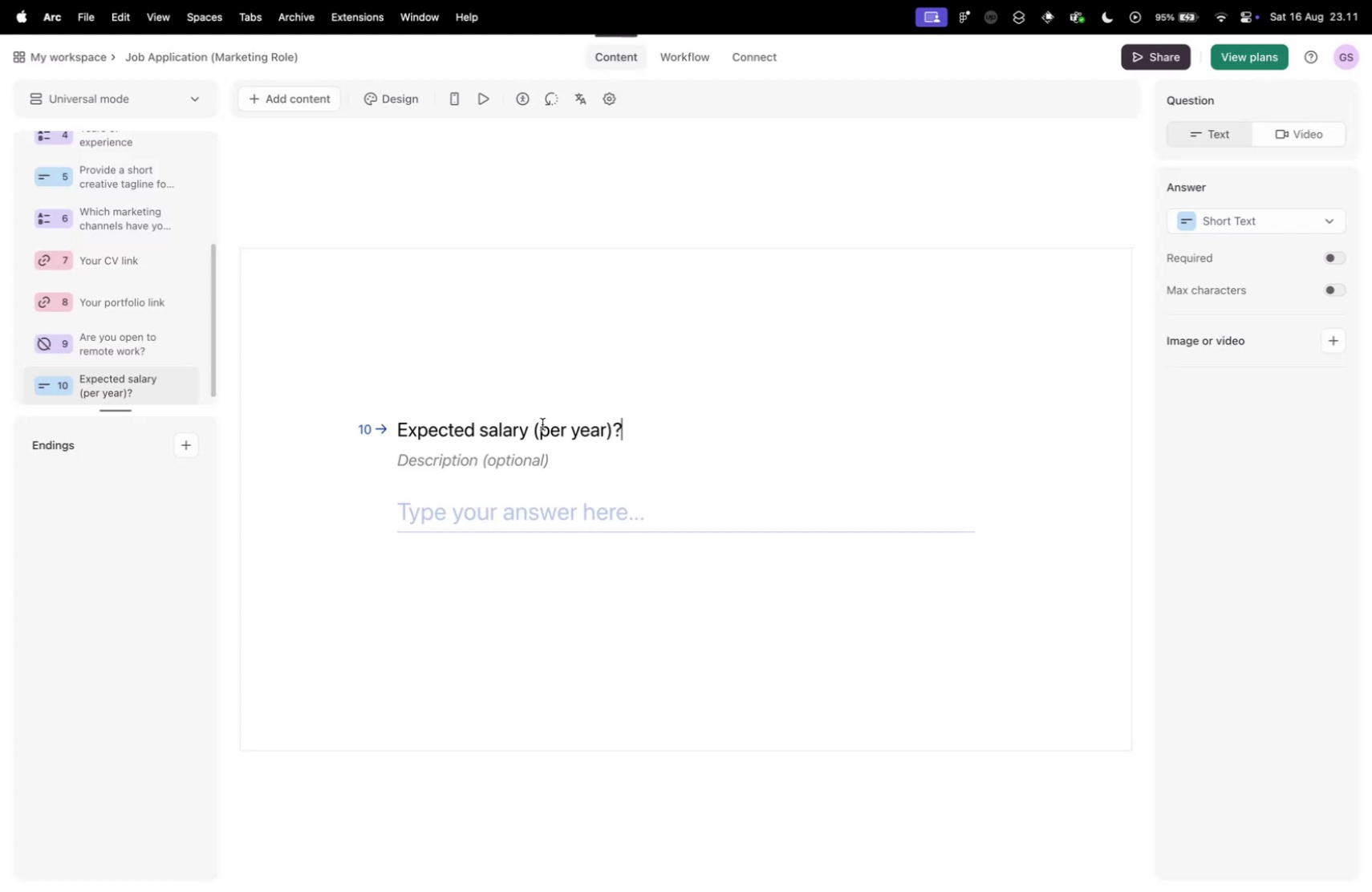 
key(Control+ControlLeft)
 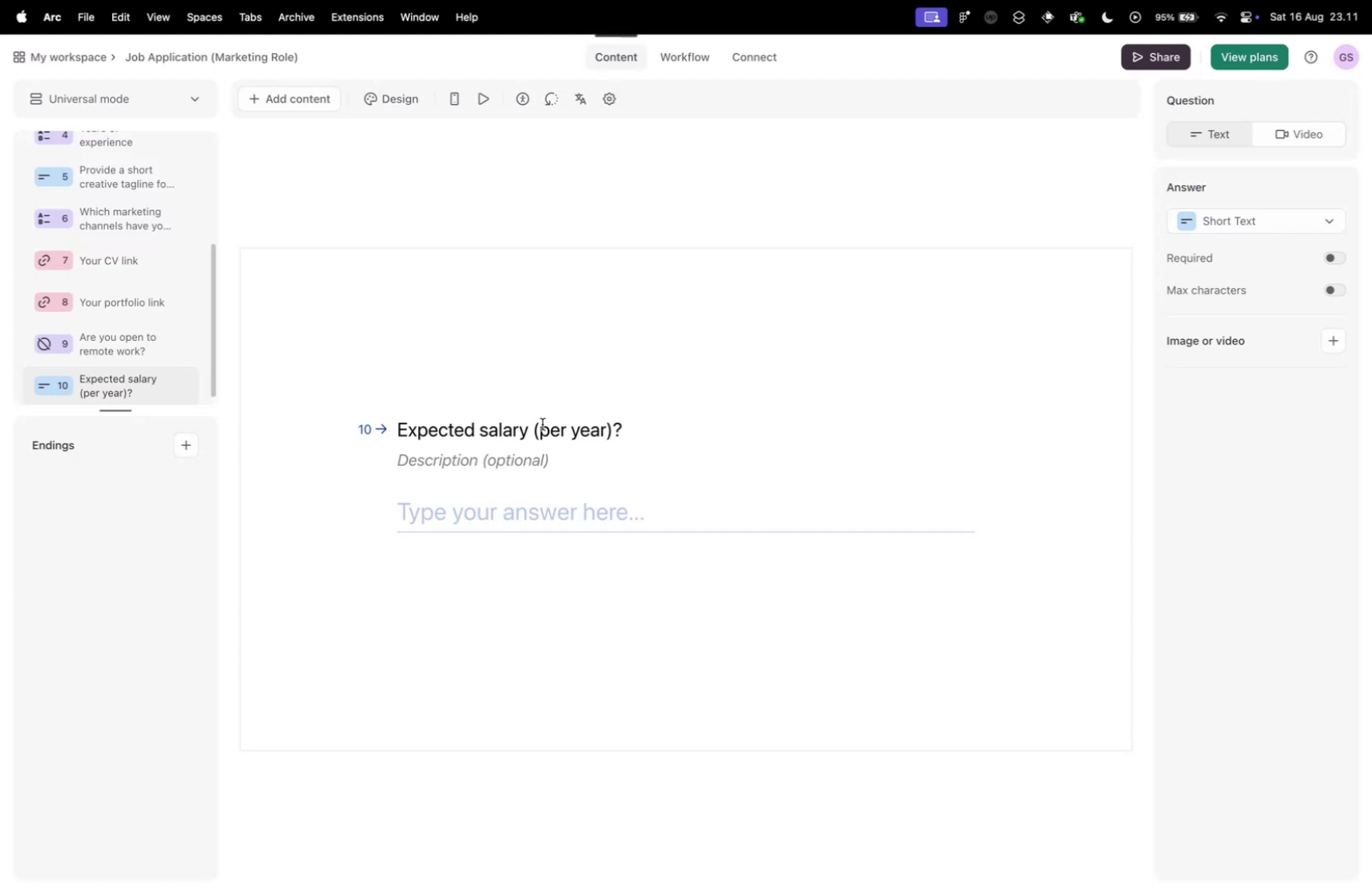 
key(Control+Tab)
 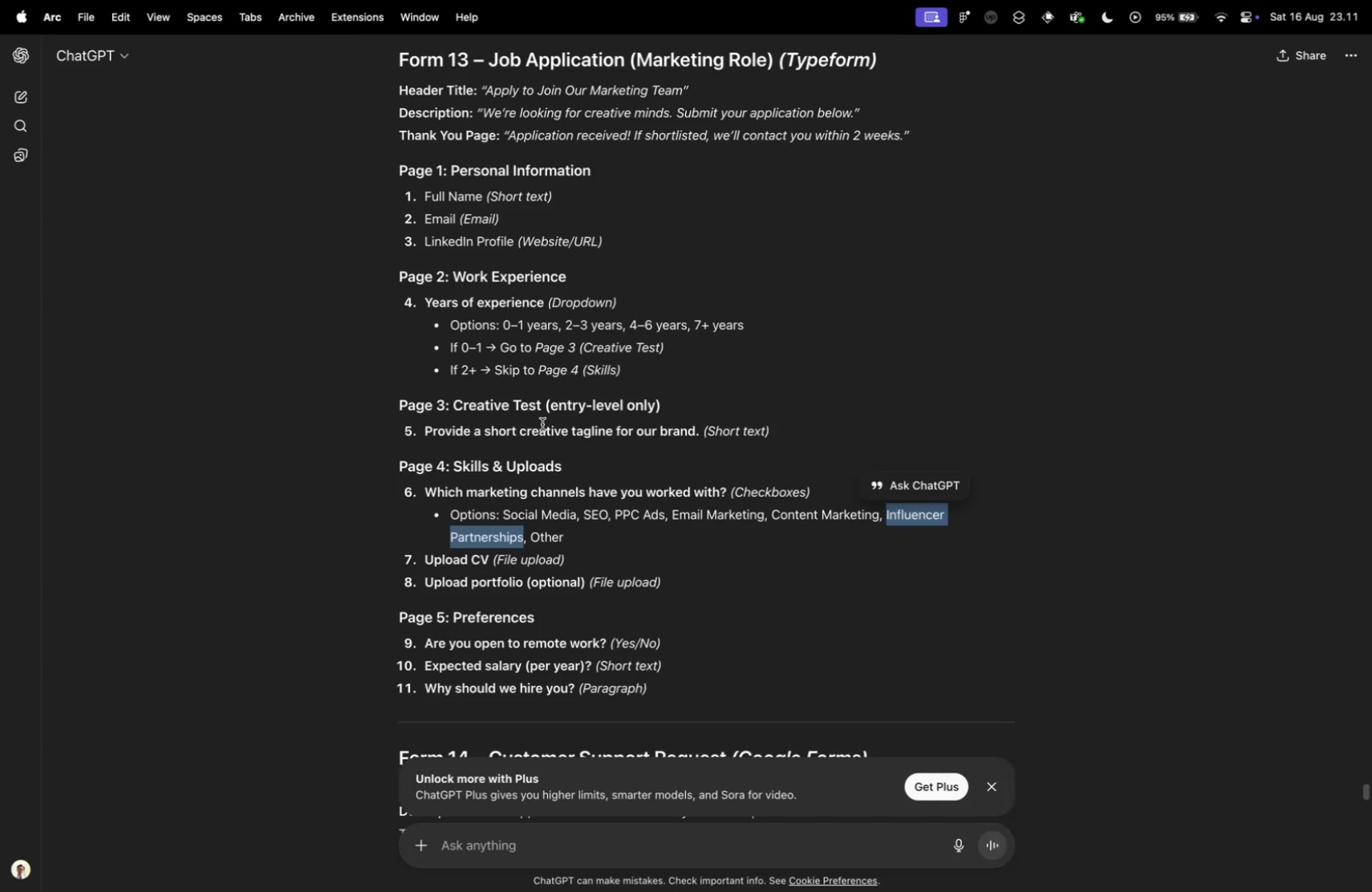 
key(Control+ControlLeft)
 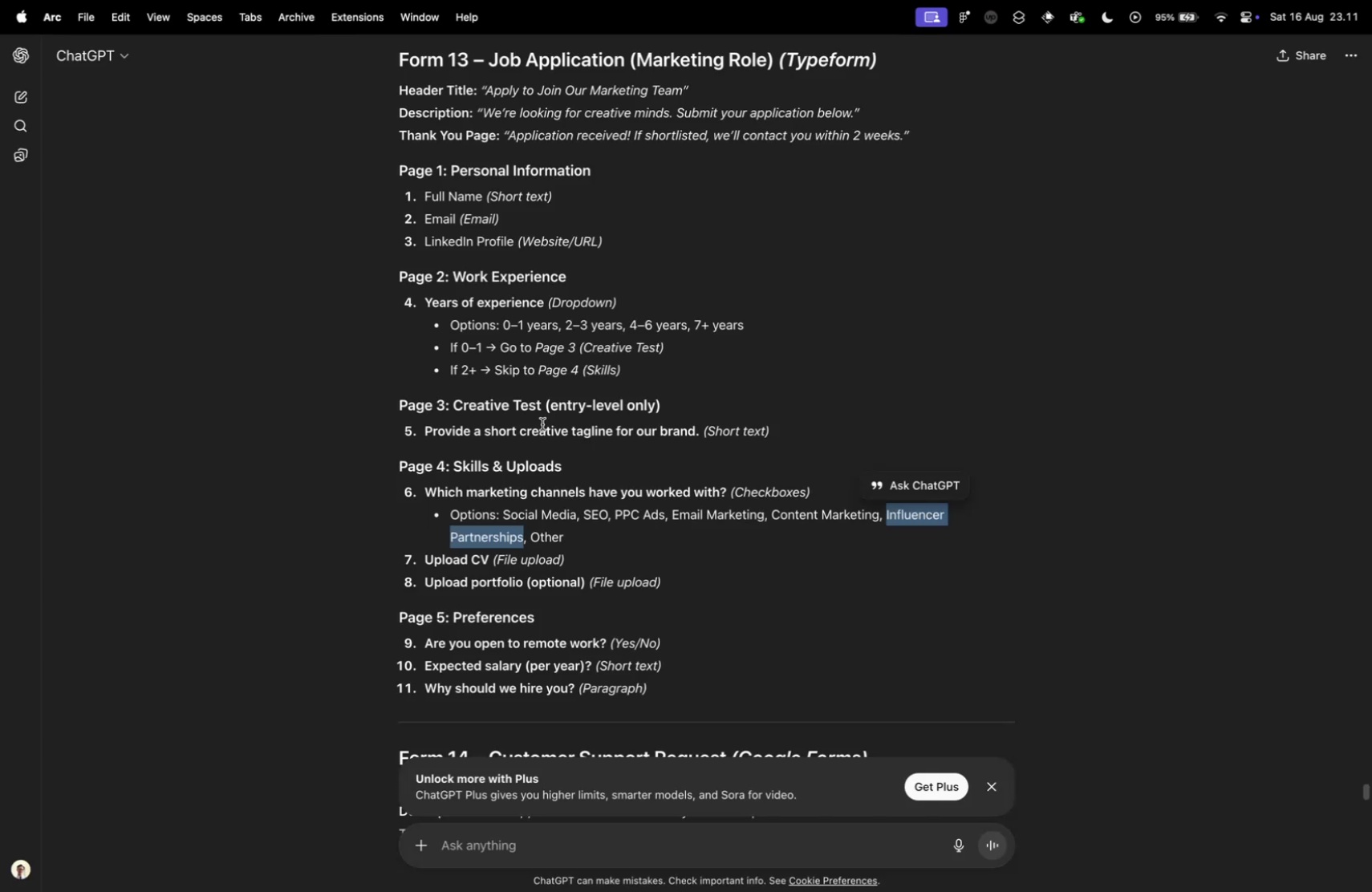 
key(Control+Tab)
 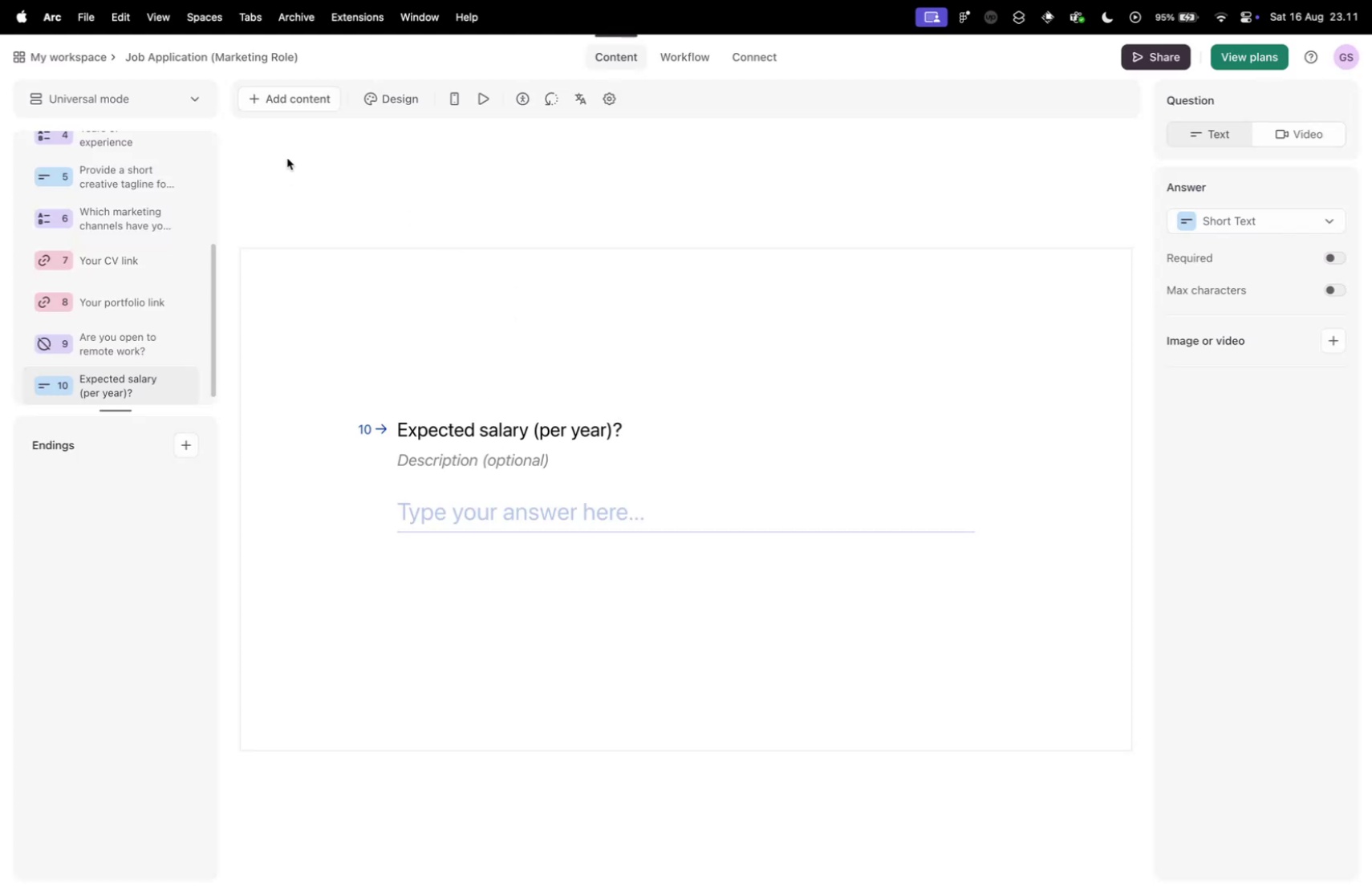 
left_click([300, 100])
 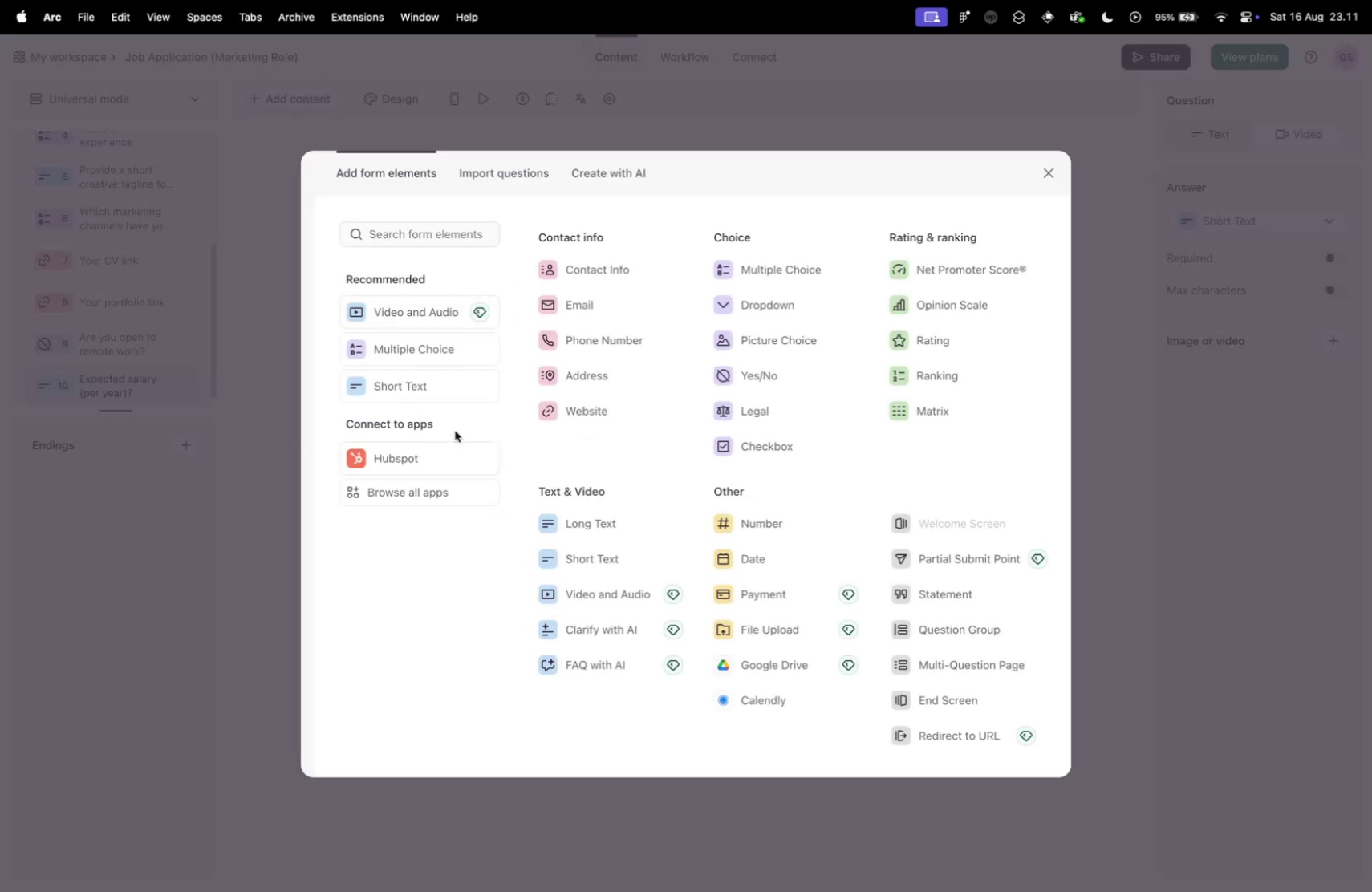 
key(Control+ControlLeft)
 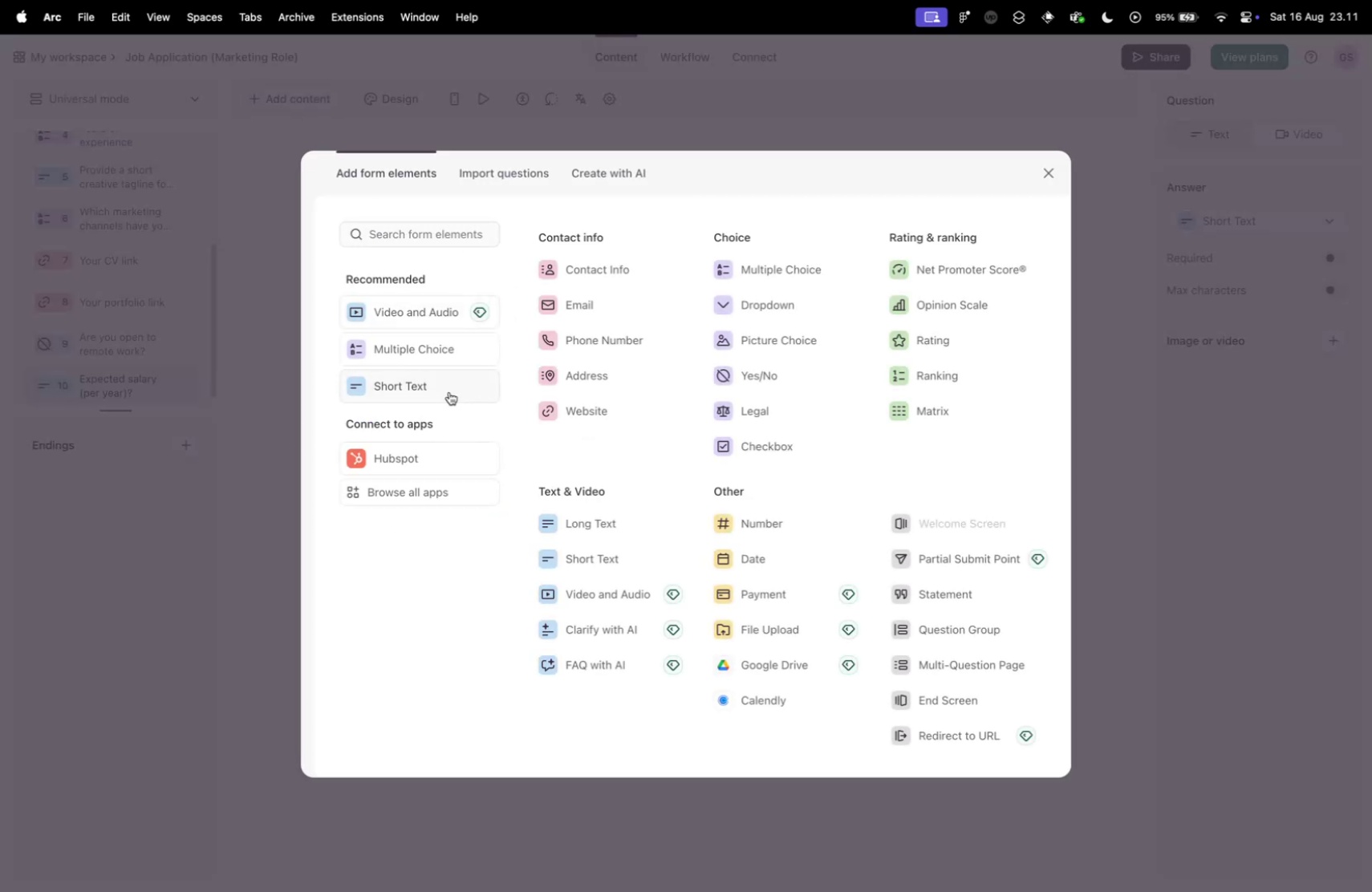 
key(Control+Tab)
 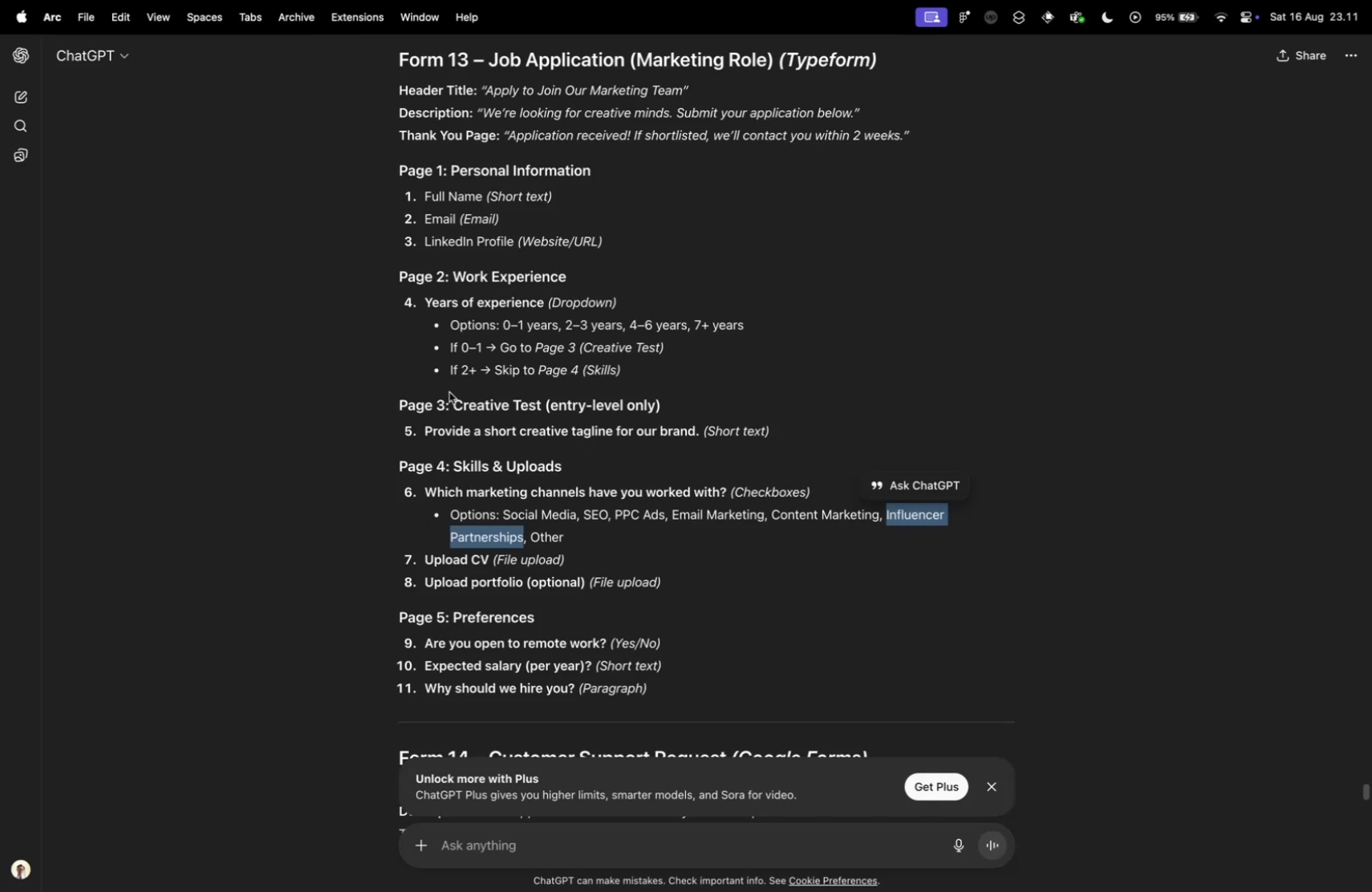 
key(Control+ControlLeft)
 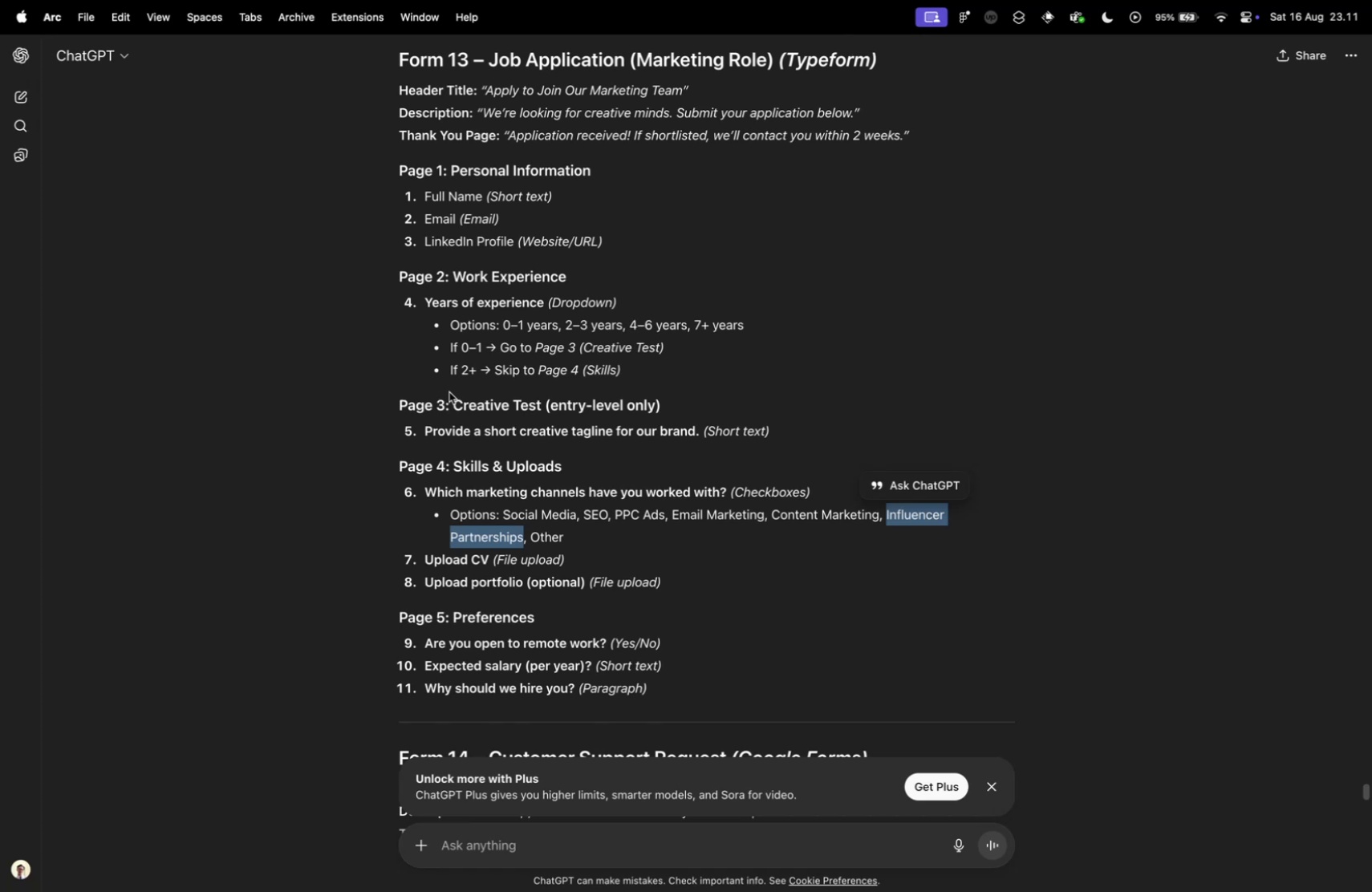 
key(Control+Tab)
 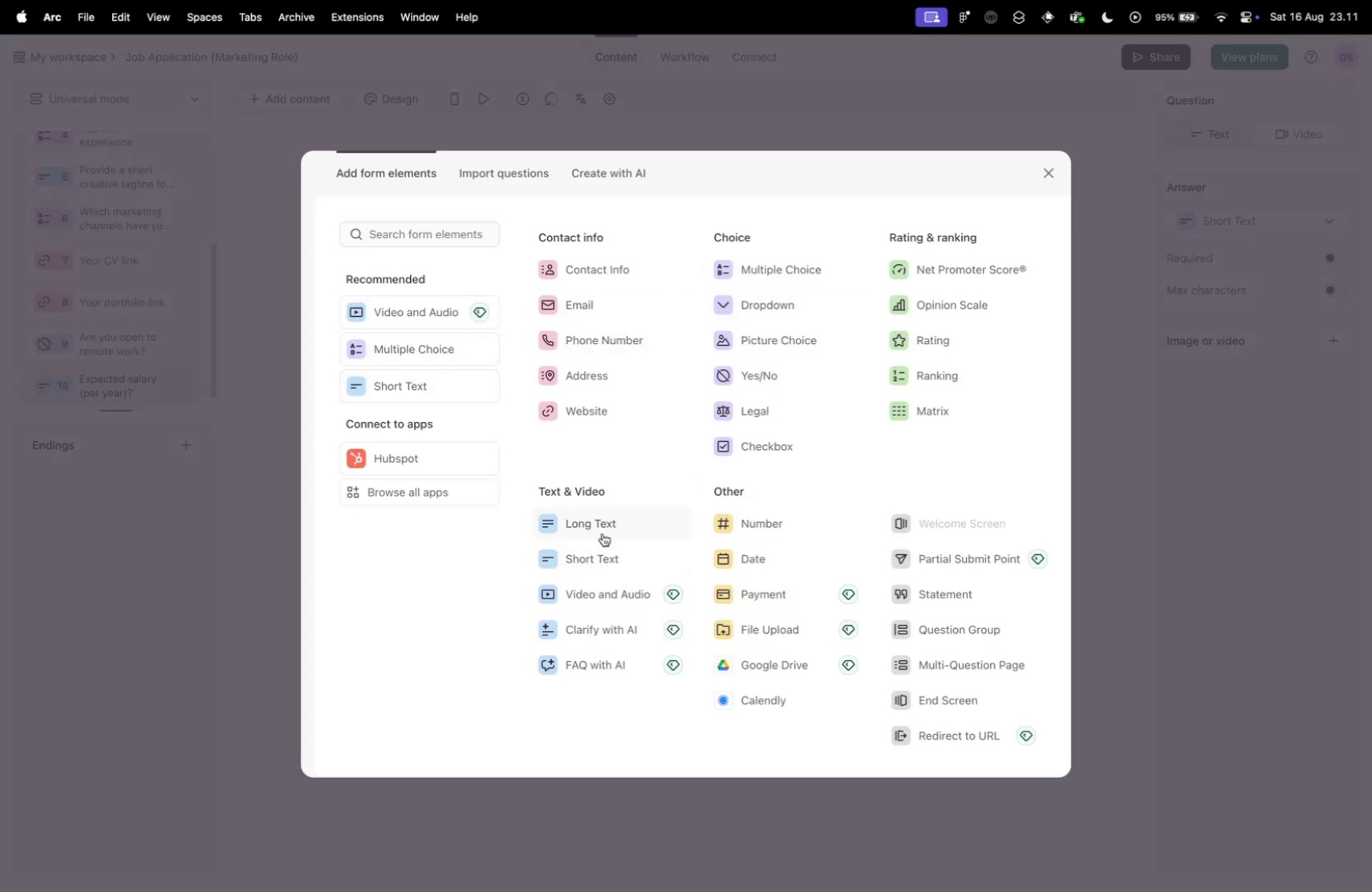 
left_click([601, 521])
 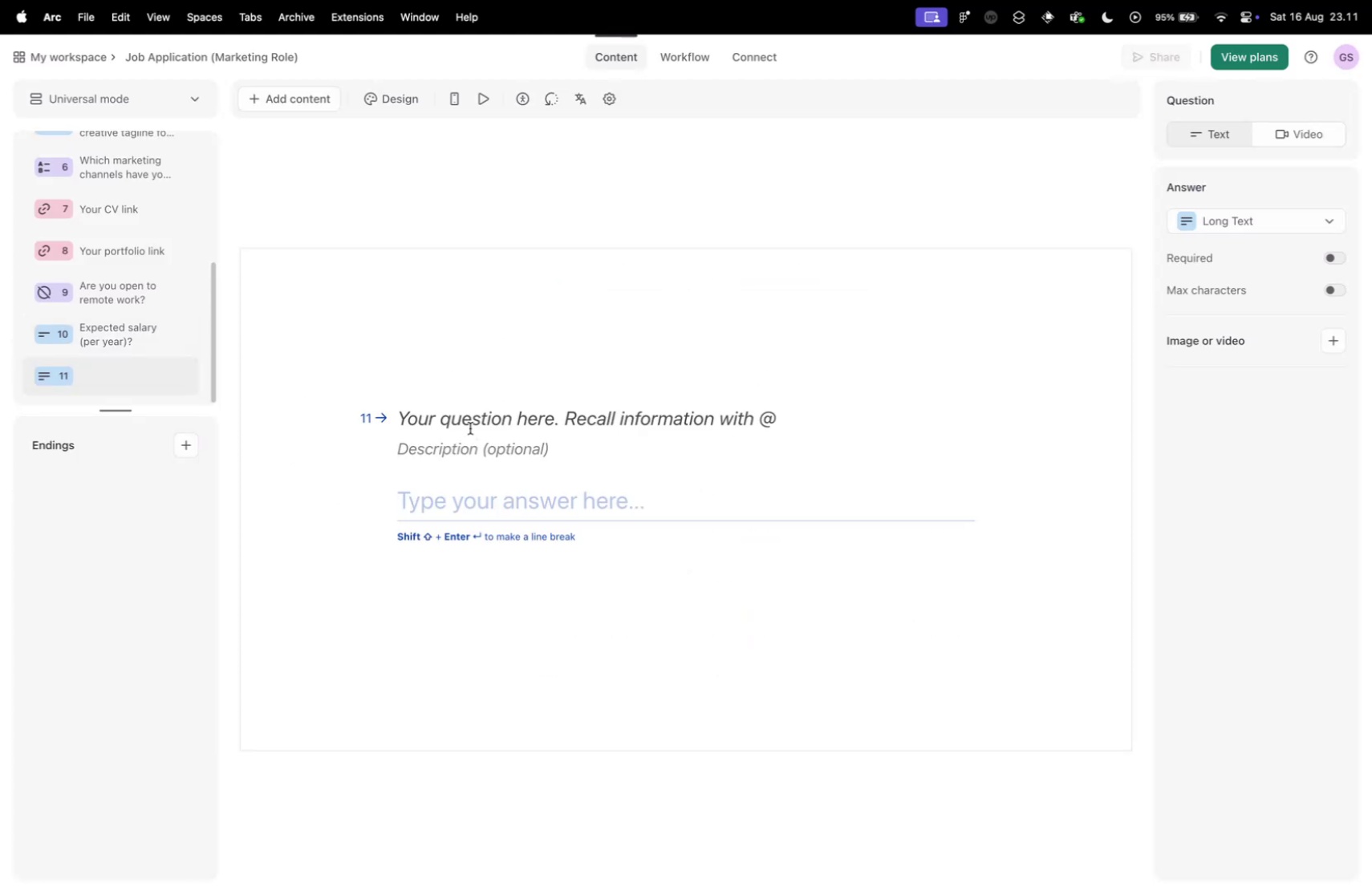 
left_click([469, 420])
 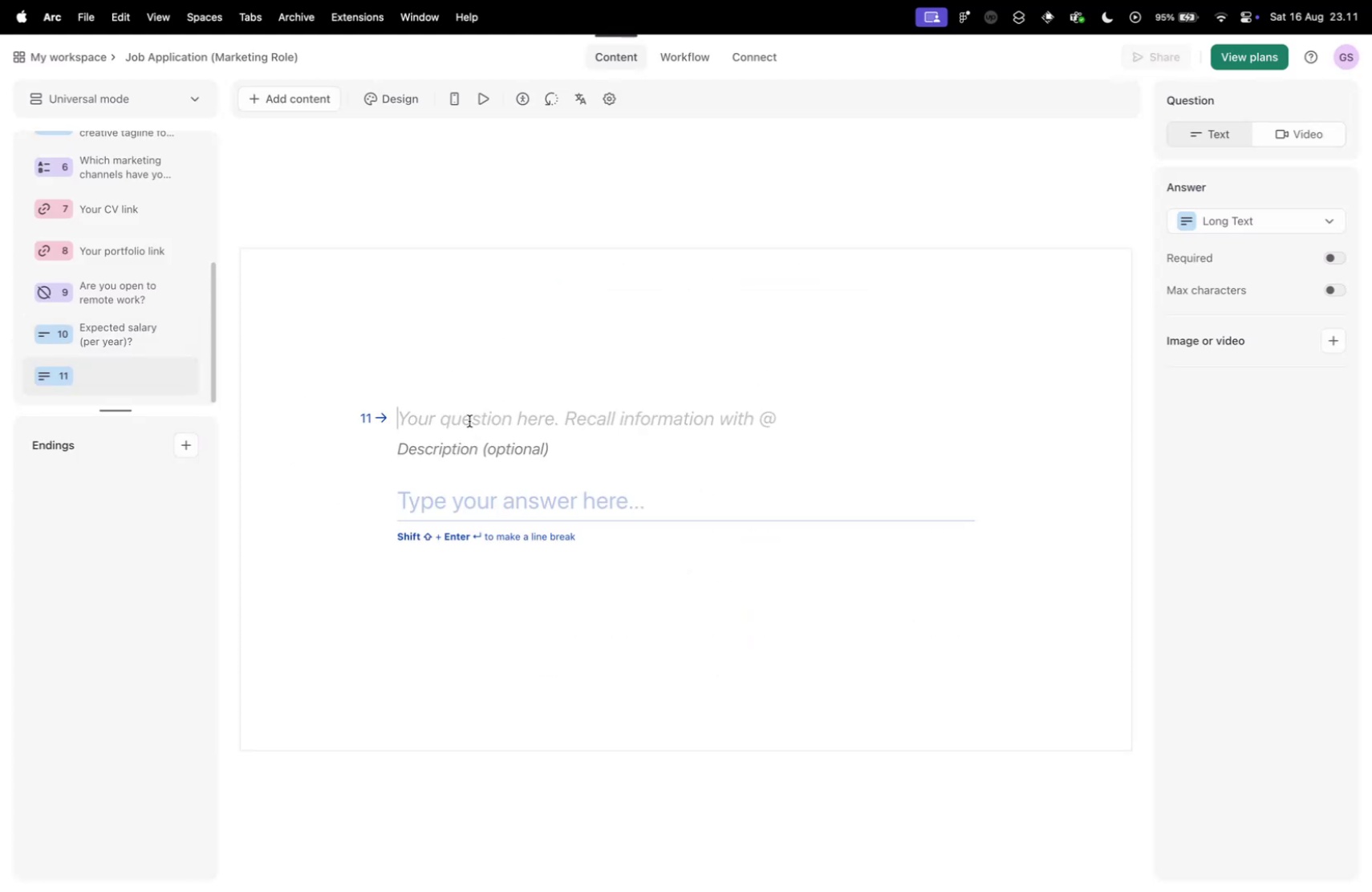 
type(Why shi)
key(Backspace)
type(ould I)
 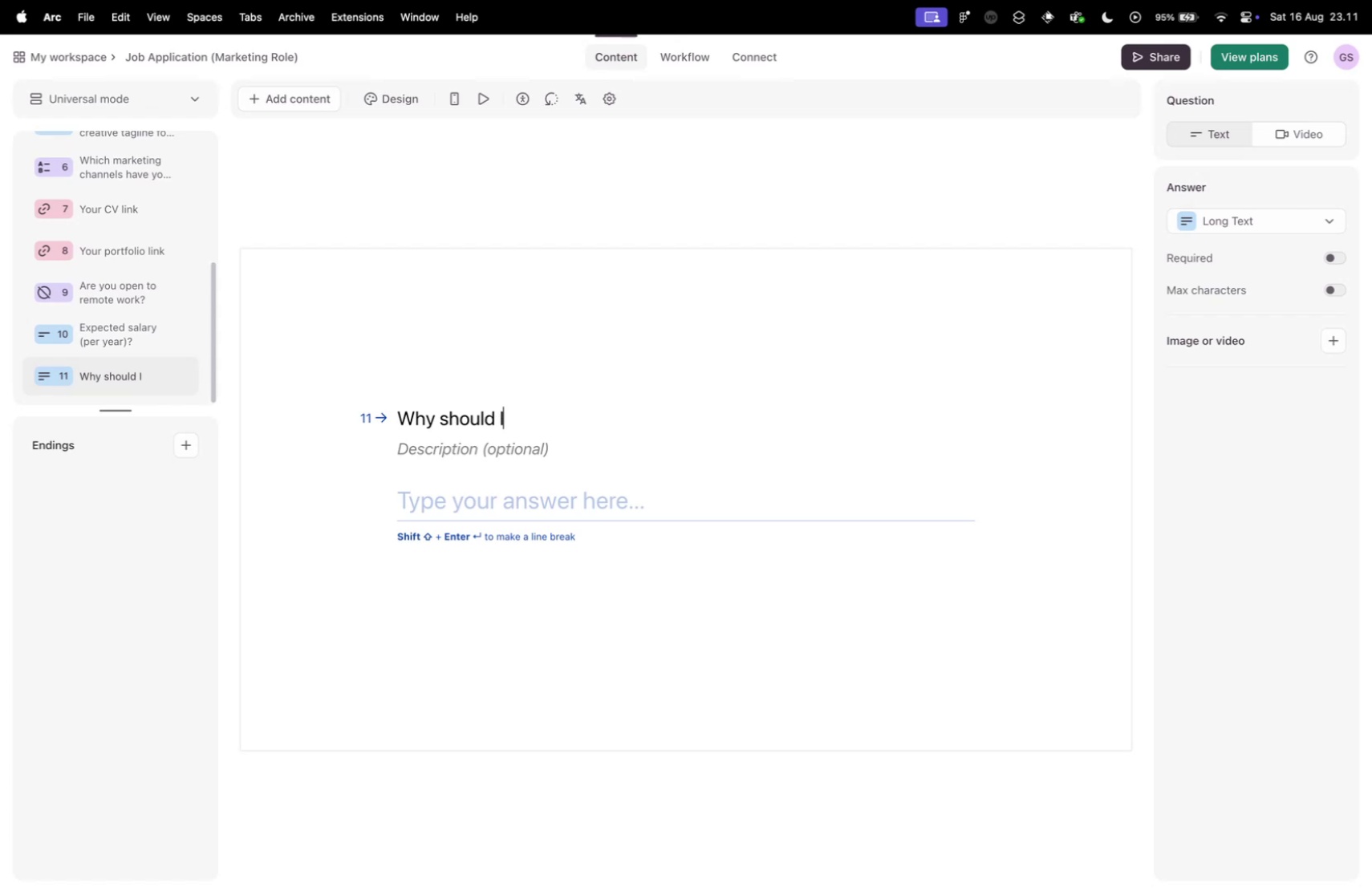 
key(Control+ControlLeft)
 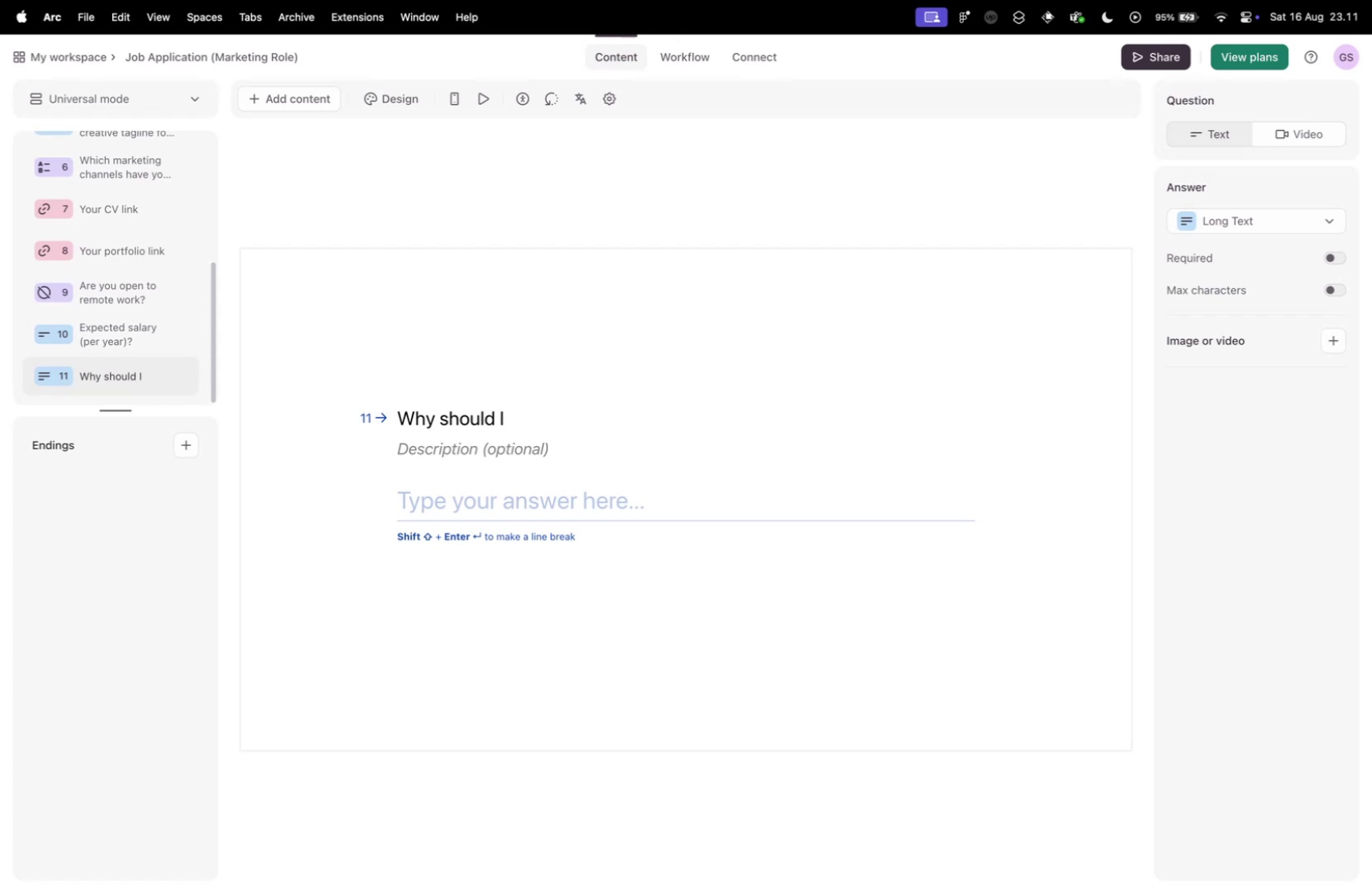 
key(Control+Tab)
 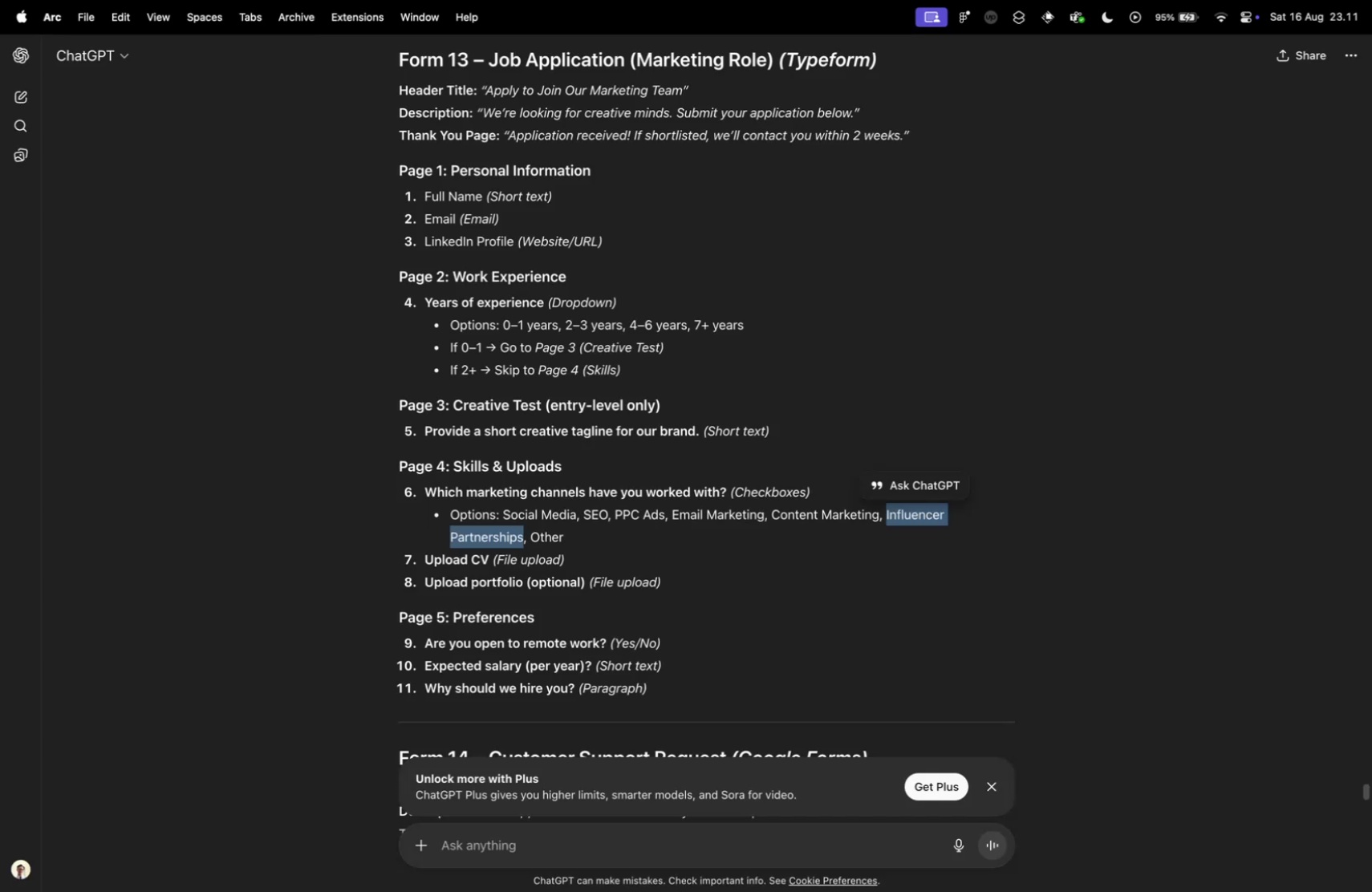 
key(Control+ControlLeft)
 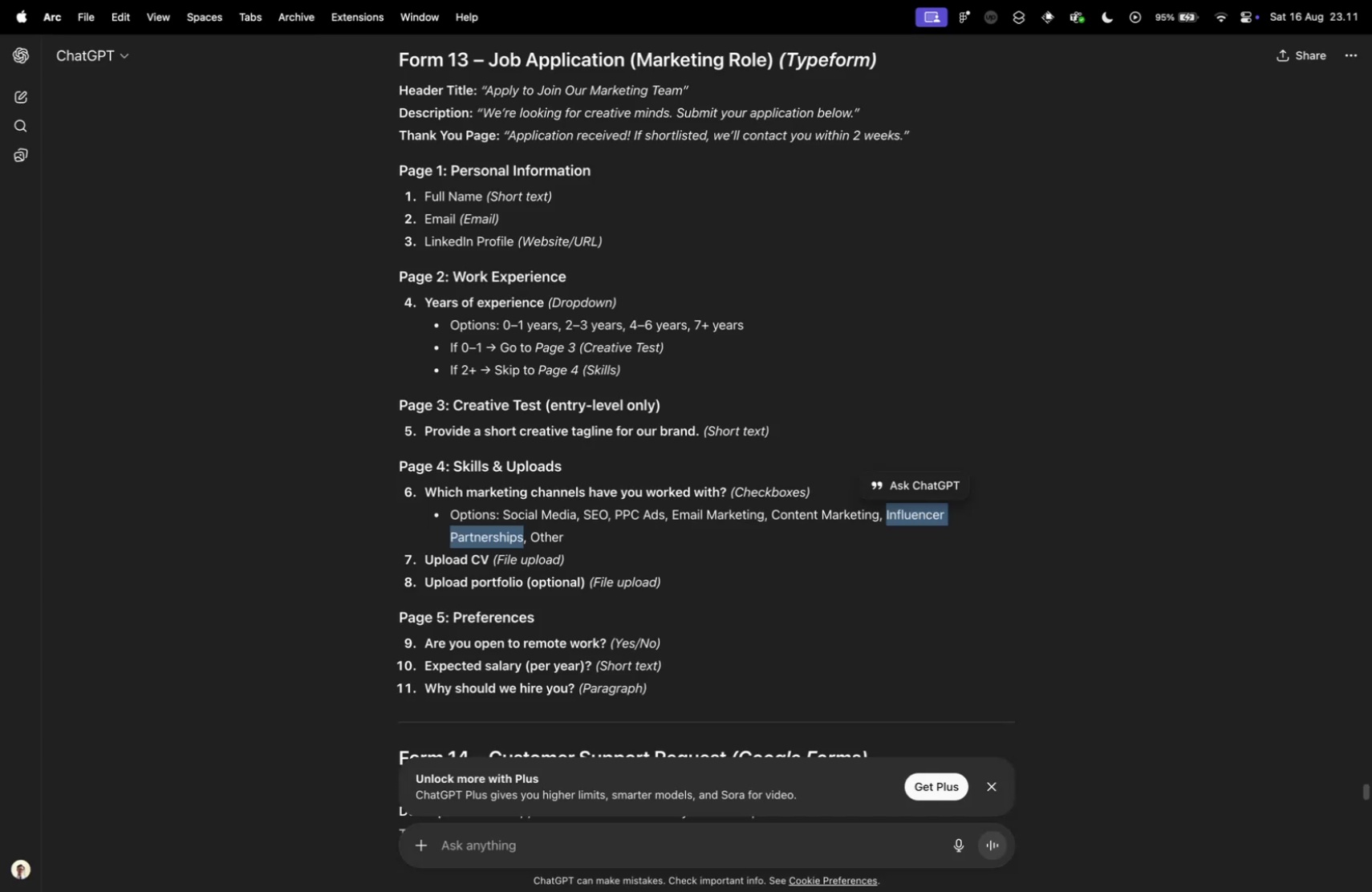 
key(Control+Tab)
 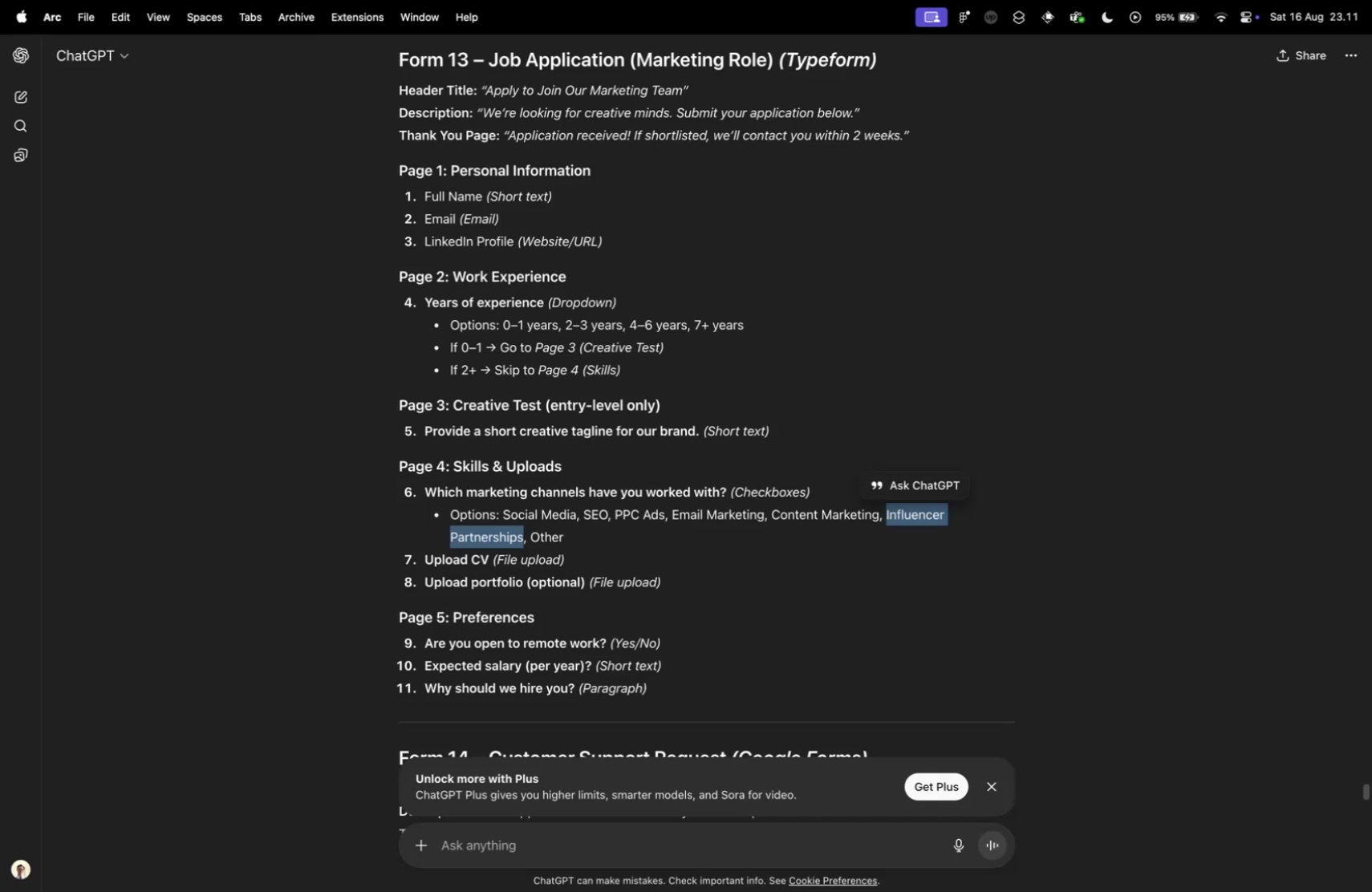 
key(Backspace)
type(we hire you?)
 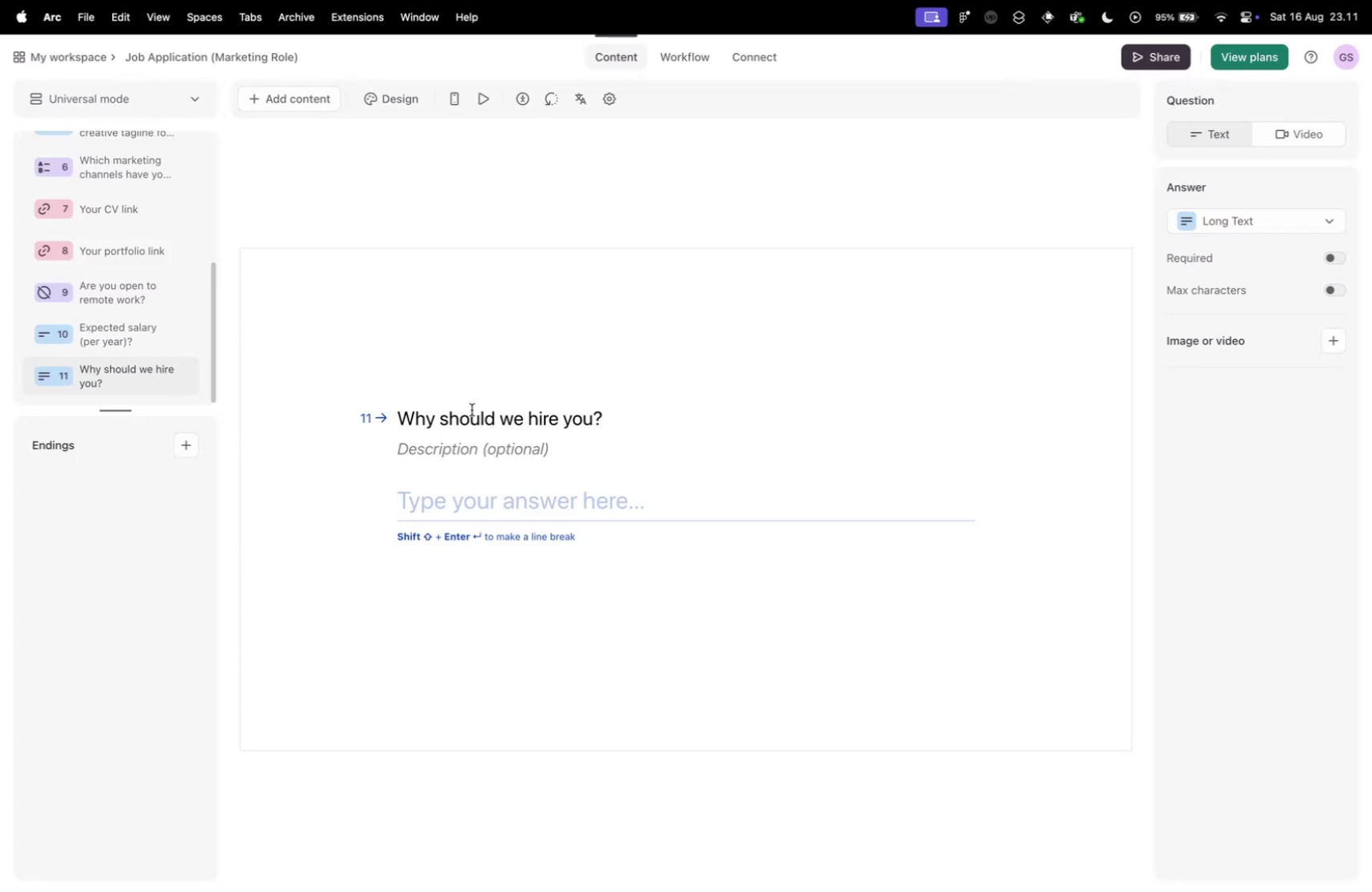 
key(Control+ControlLeft)
 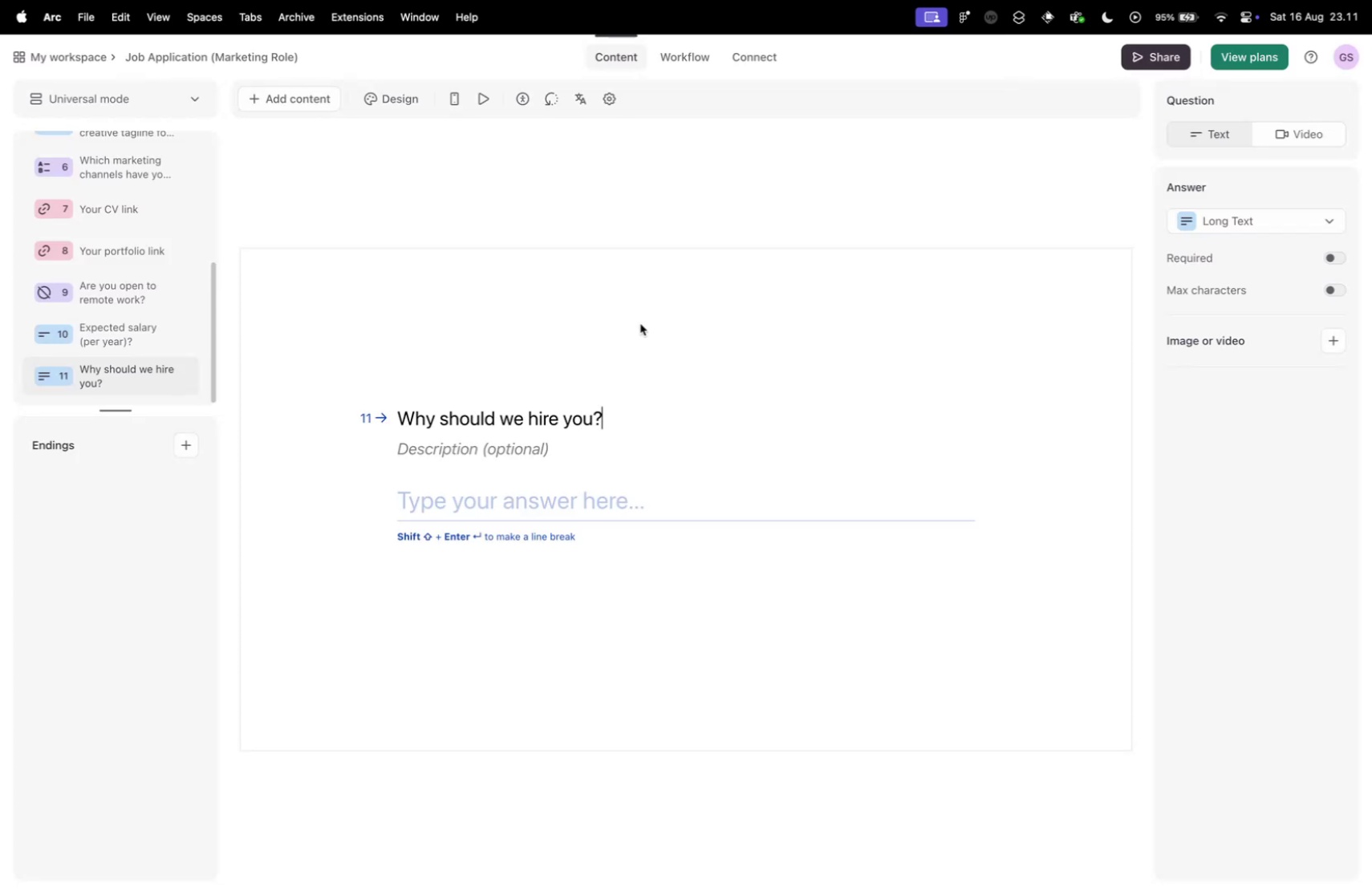 
key(Control+Tab)
 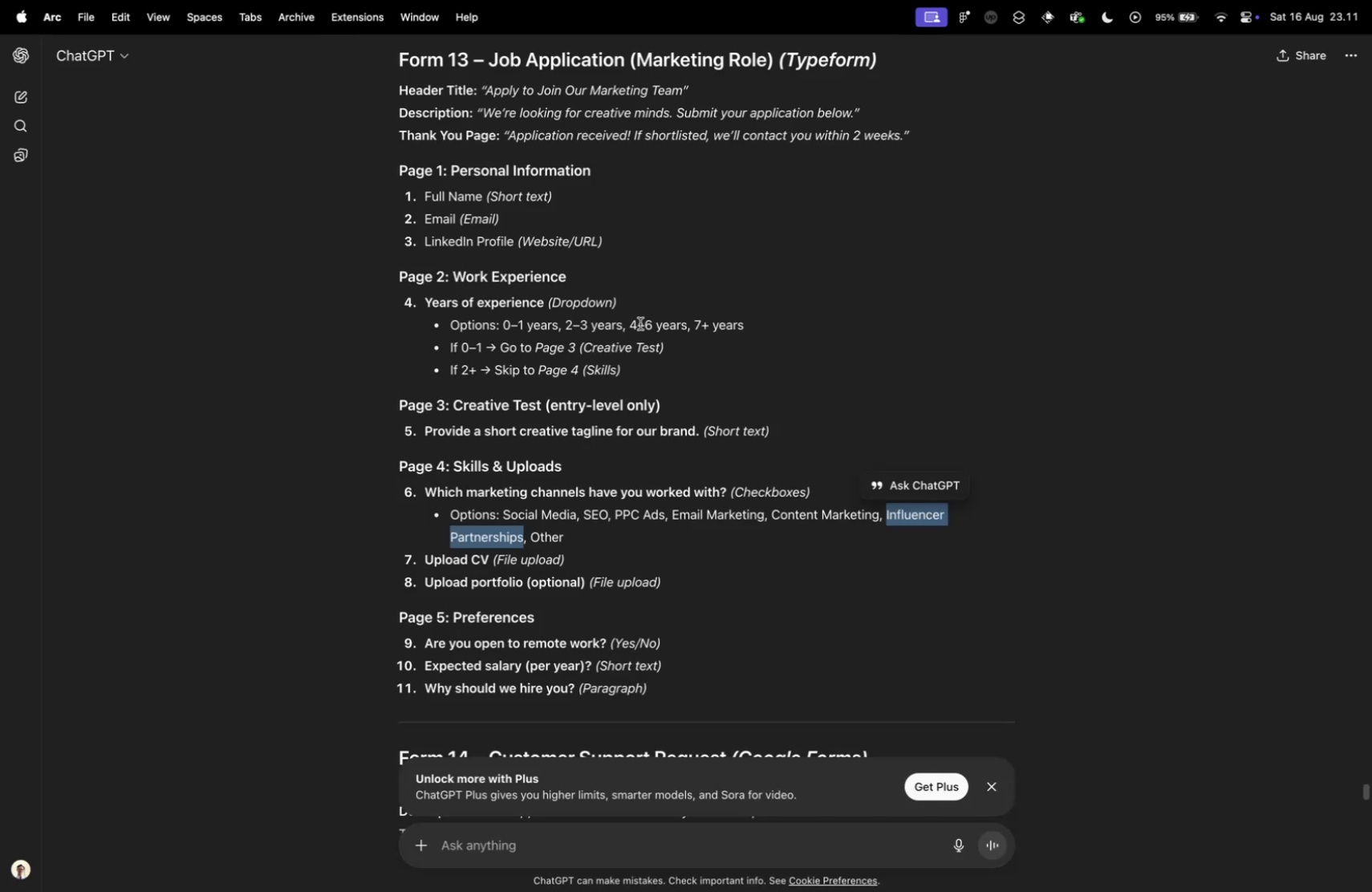 
scroll: coordinate [749, 384], scroll_direction: down, amount: 5.0
 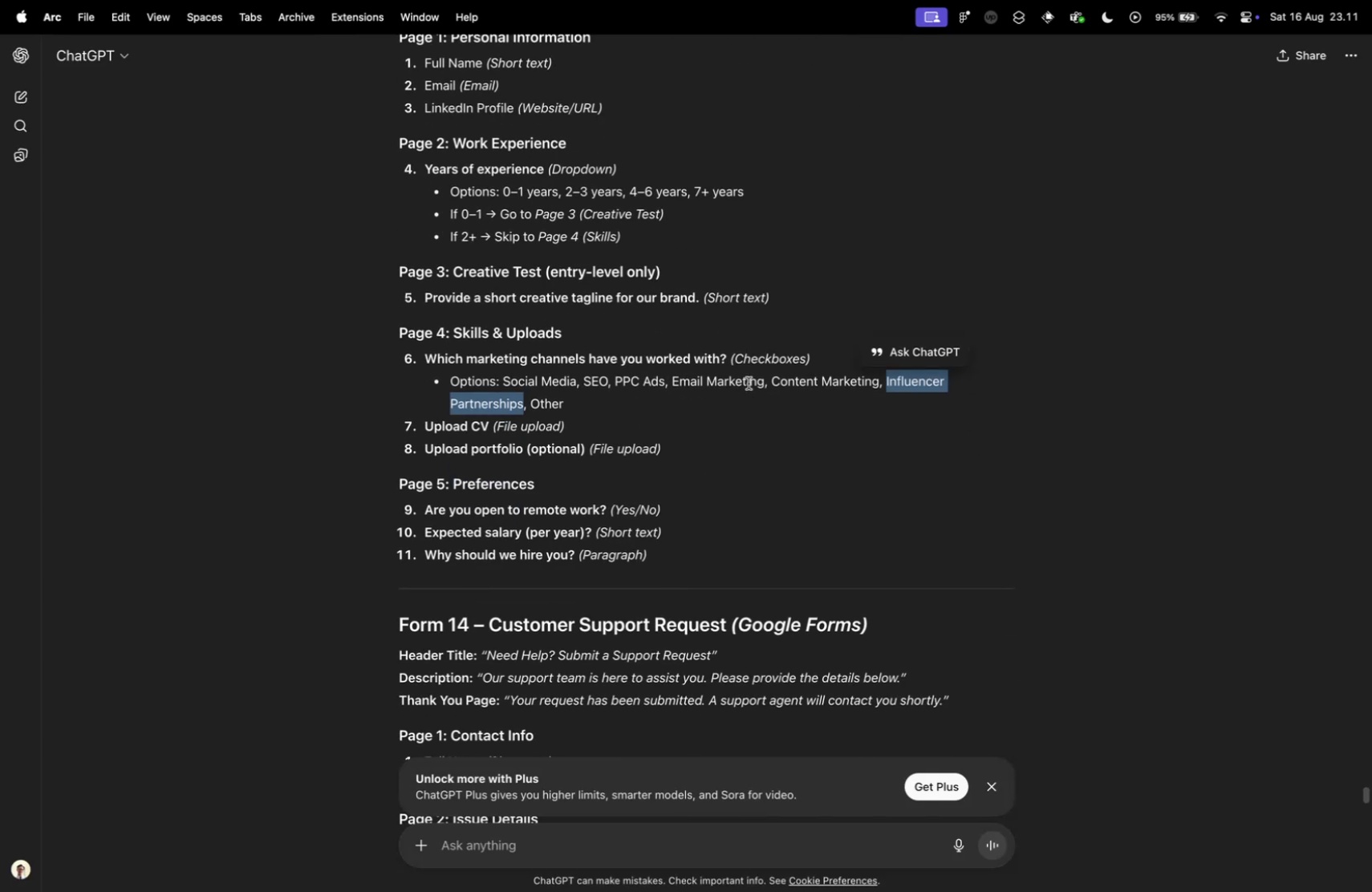 
key(Control+ControlLeft)
 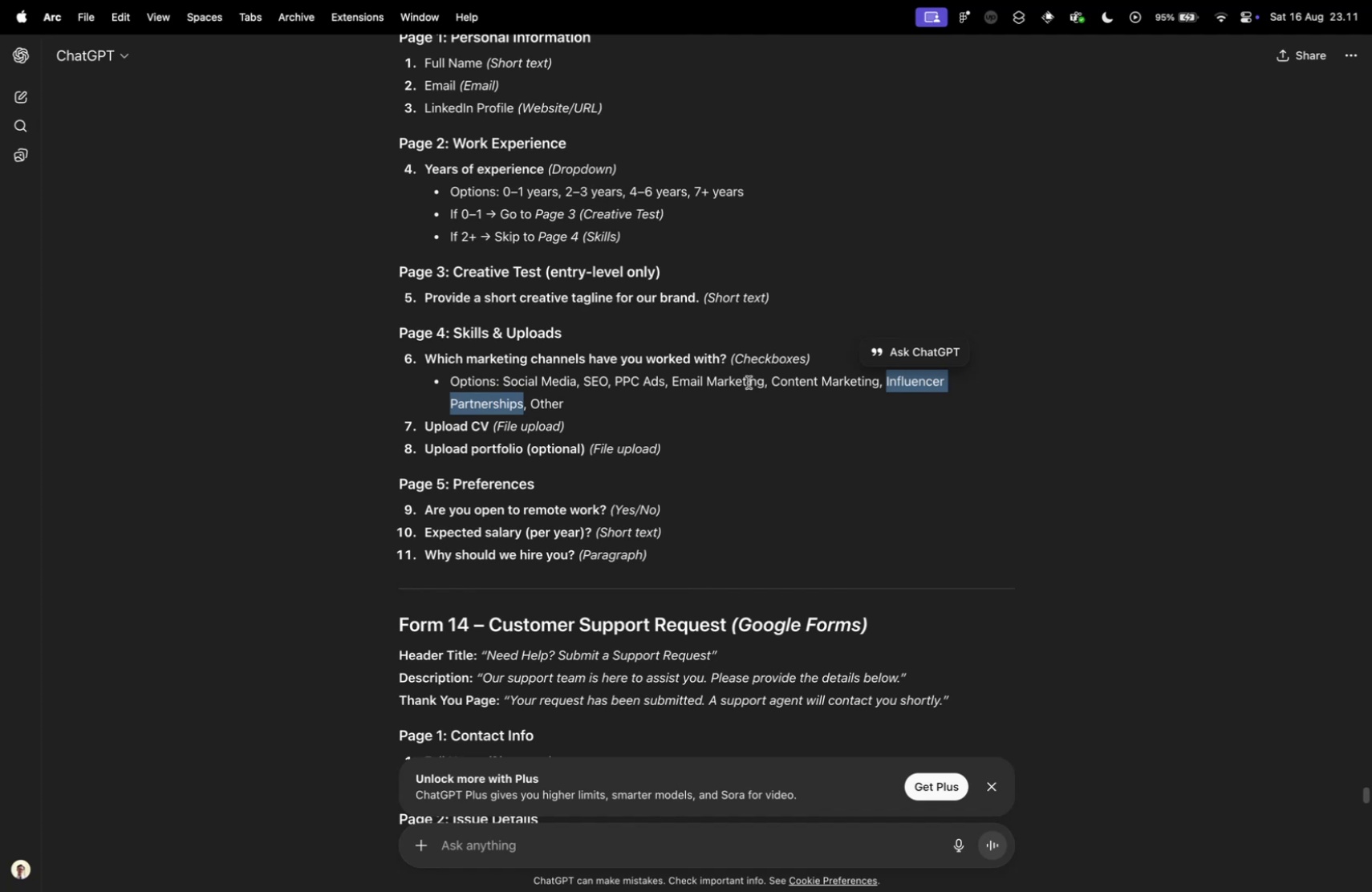 
key(Control+Tab)
 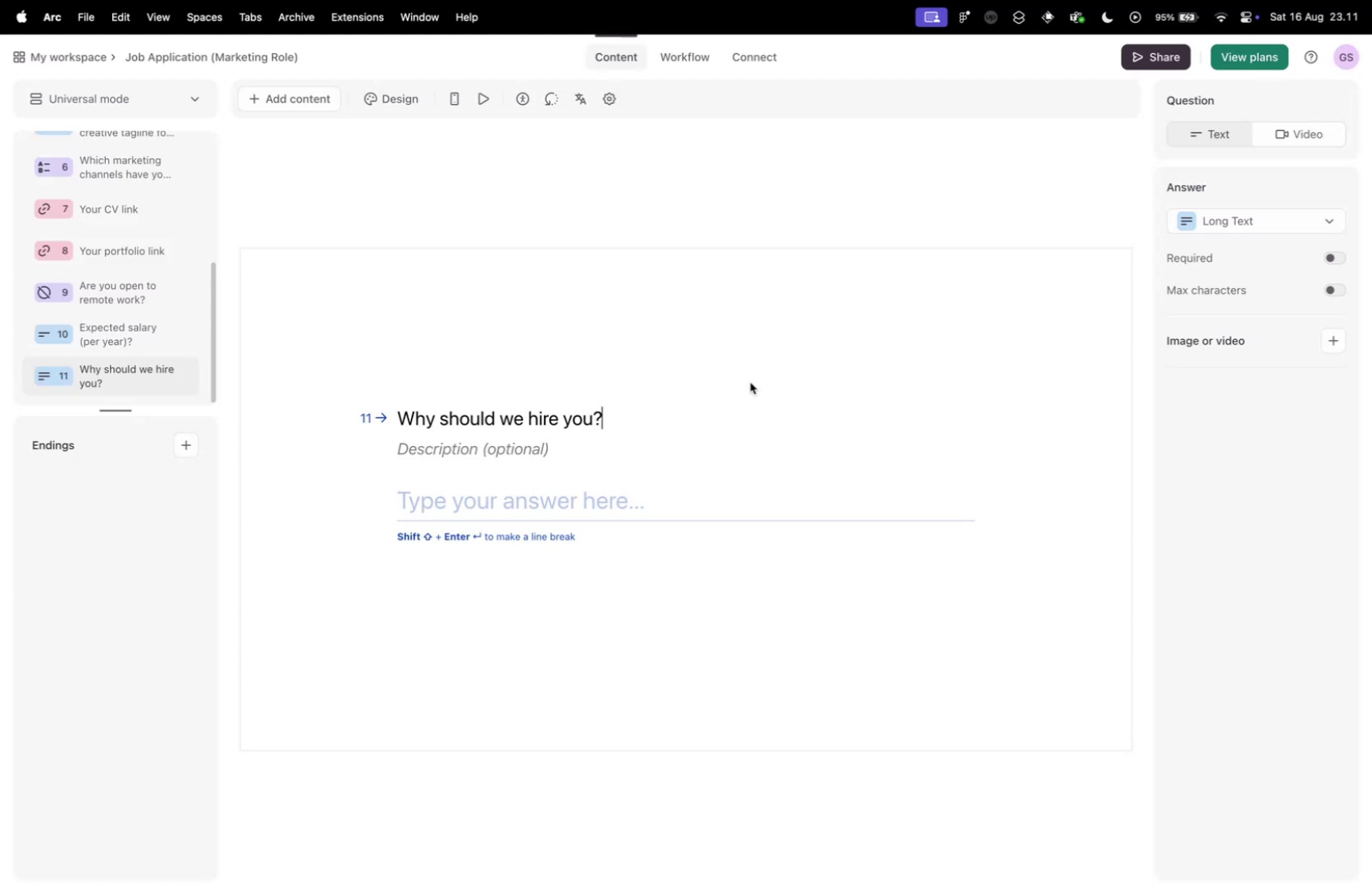 
left_click([750, 382])
 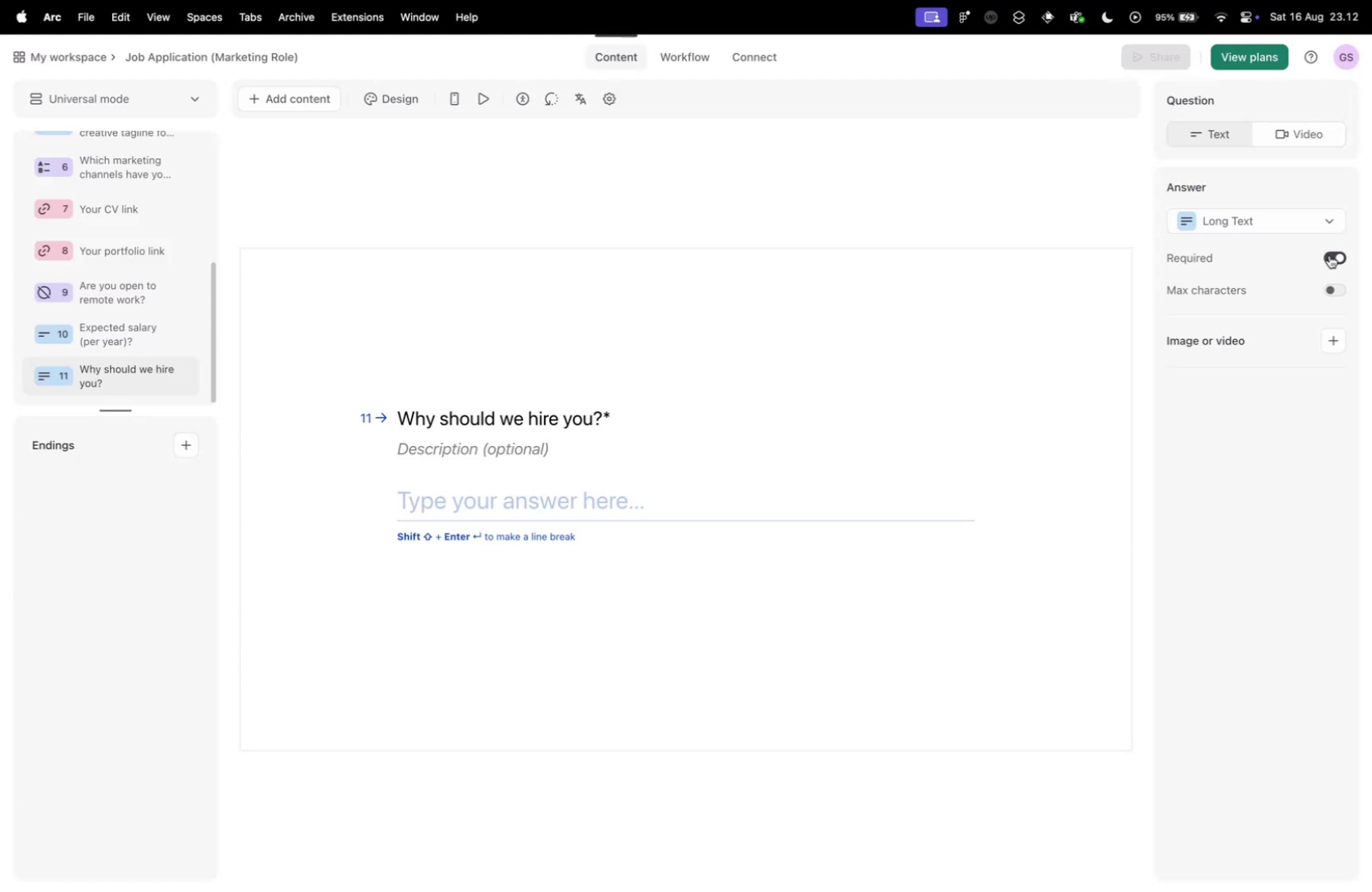 
scroll: coordinate [132, 316], scroll_direction: up, amount: 22.0
 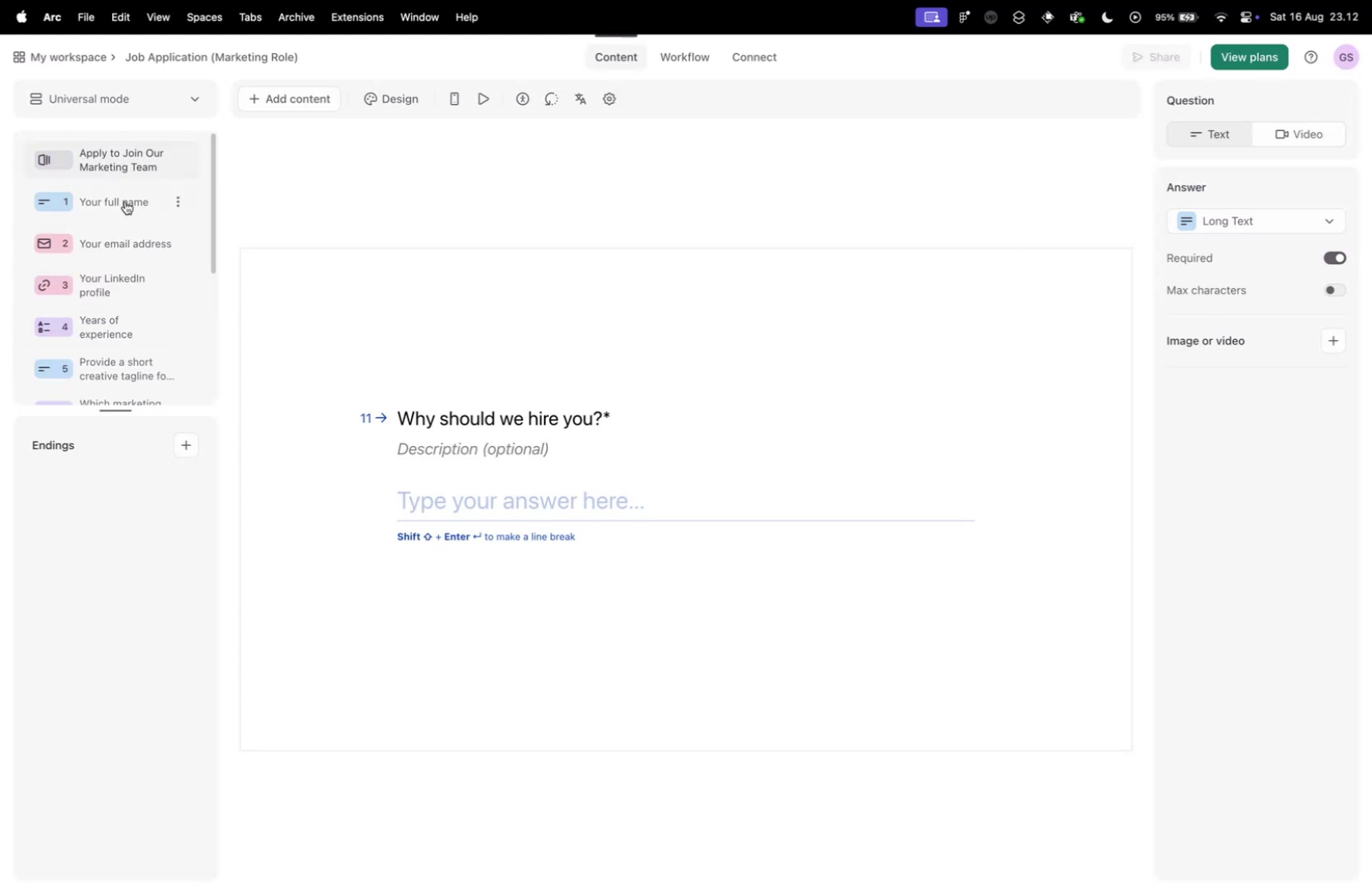 
left_click([122, 168])
 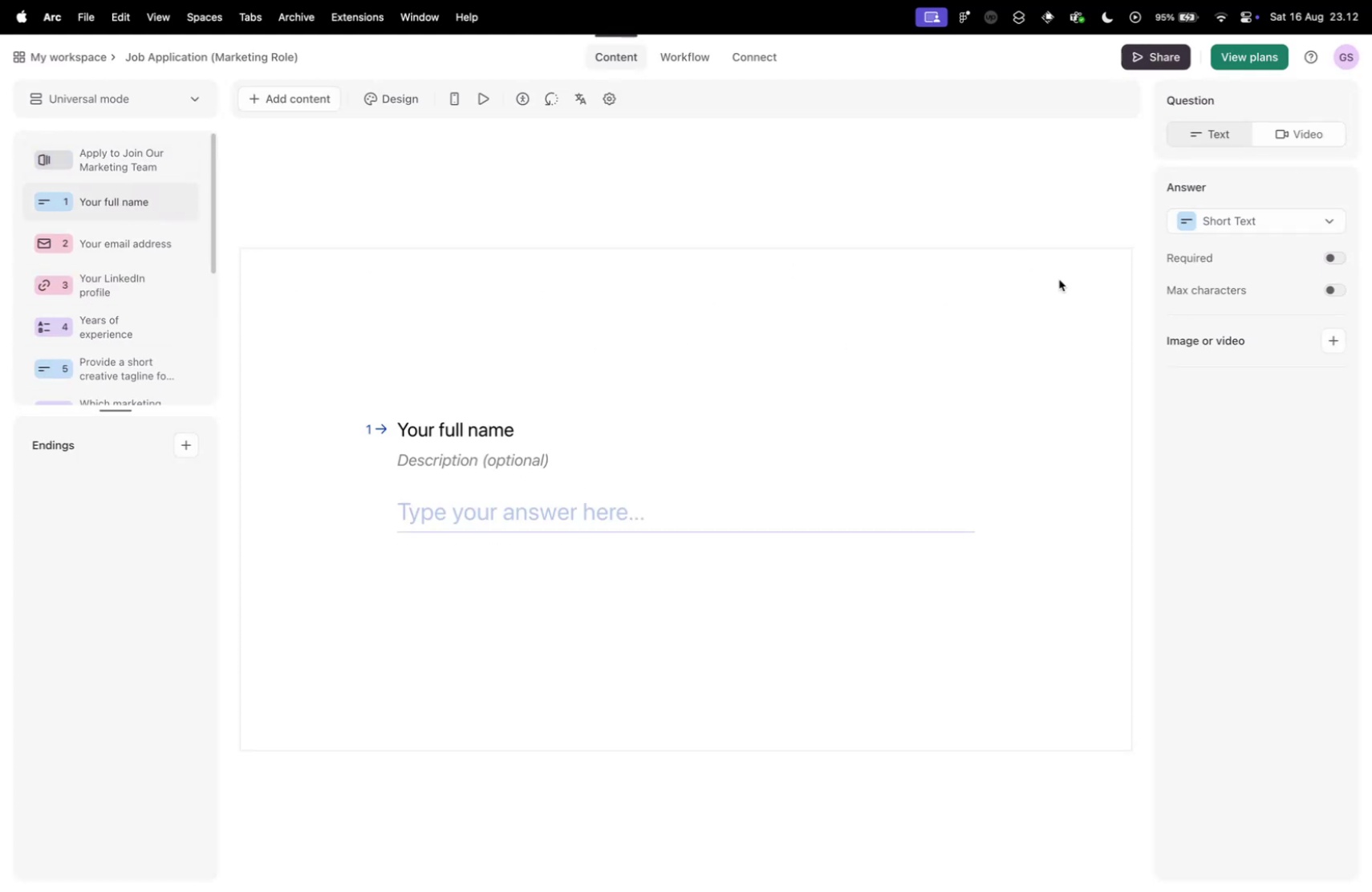 
left_click([1342, 258])
 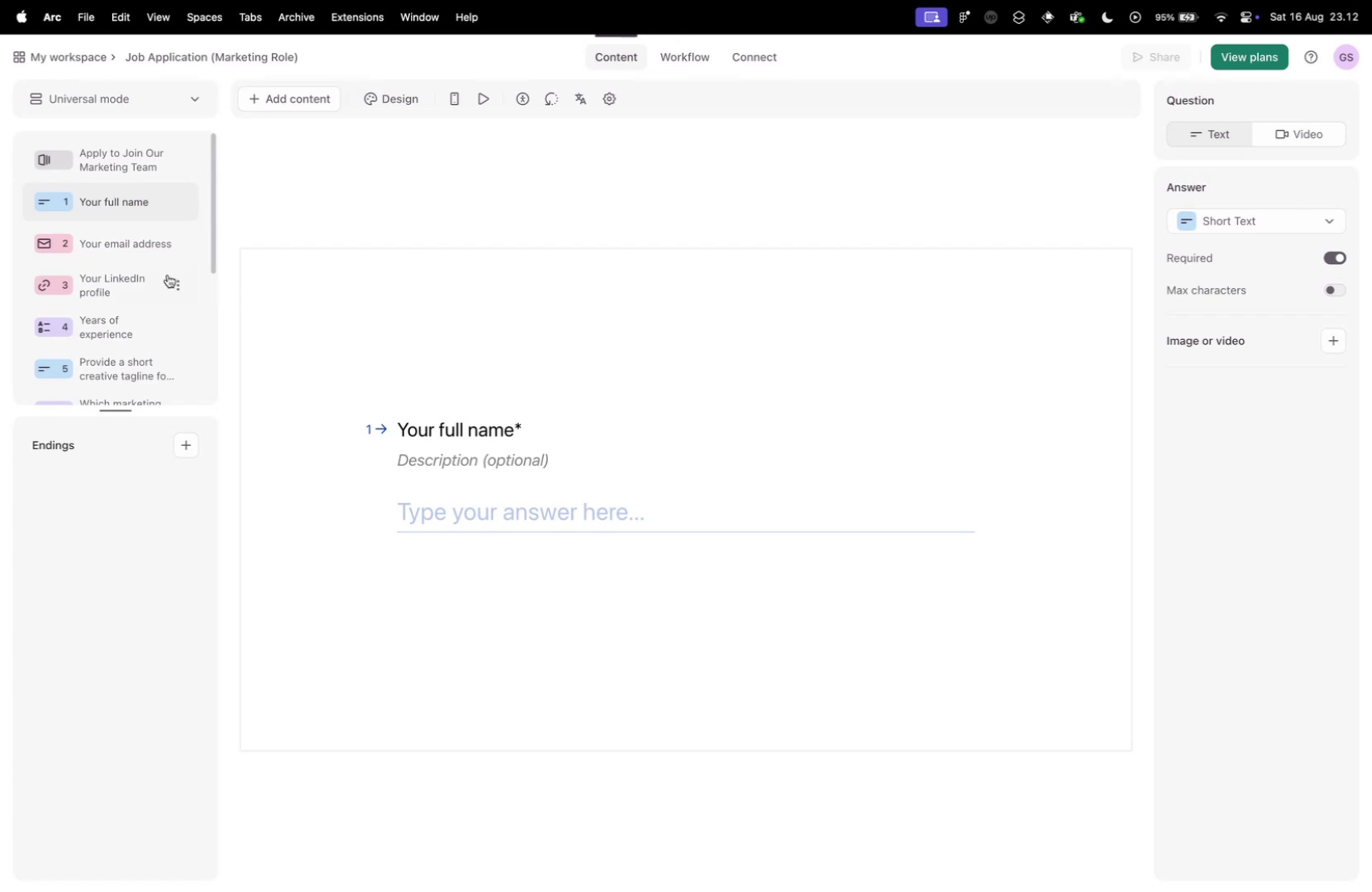 
left_click([98, 253])
 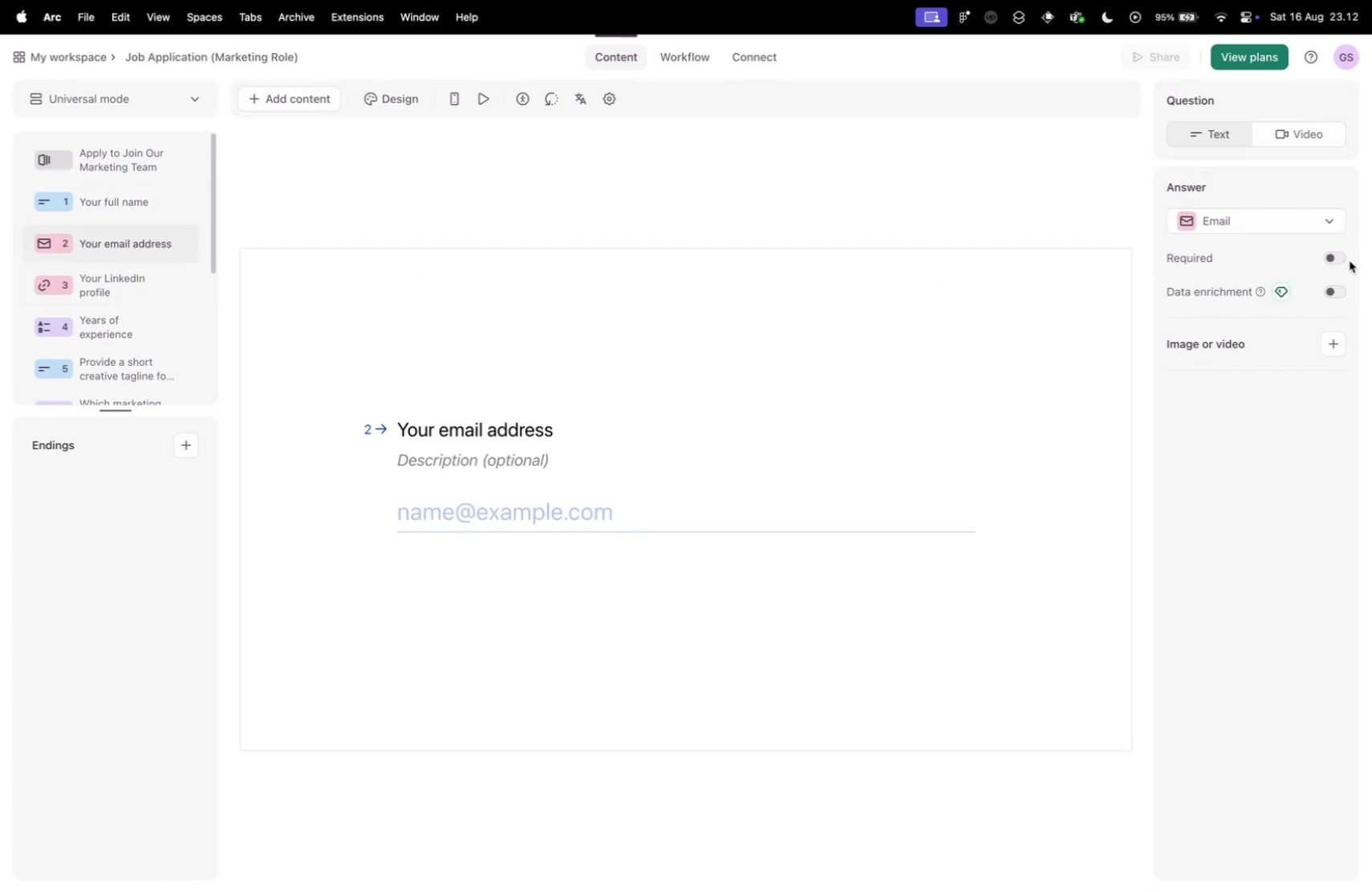 
left_click([1330, 254])
 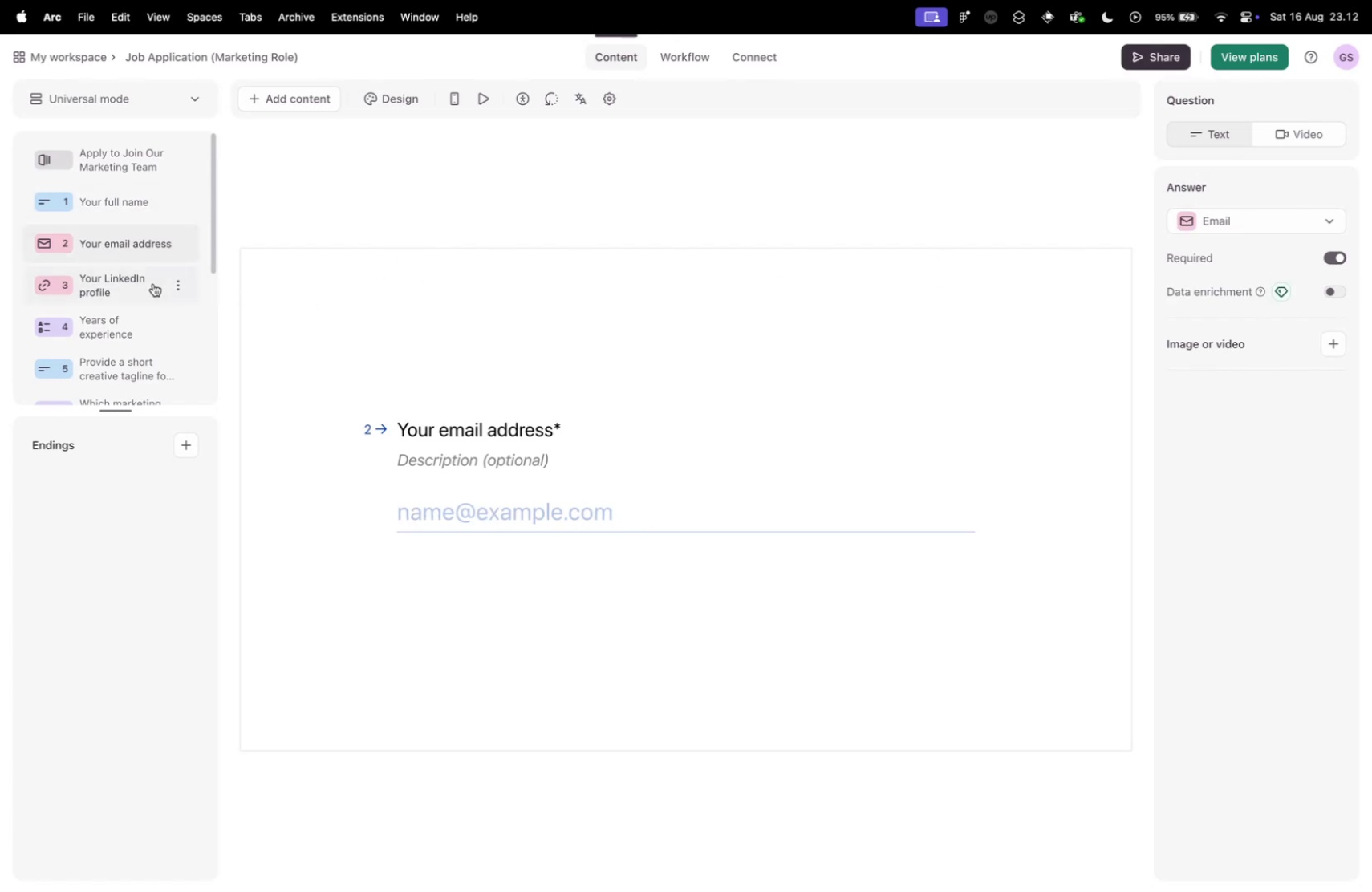 
left_click([112, 285])
 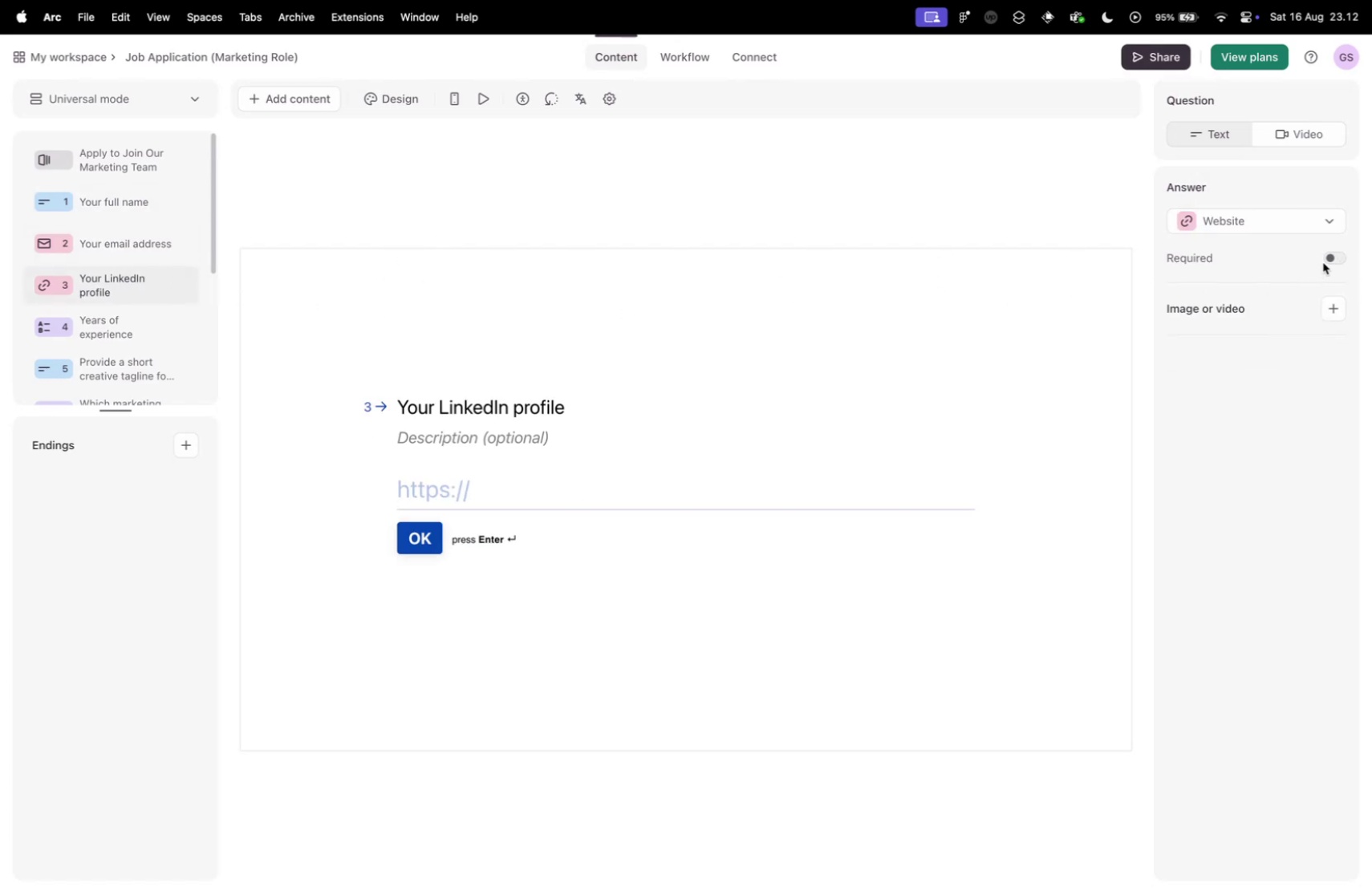 
left_click([1335, 259])
 